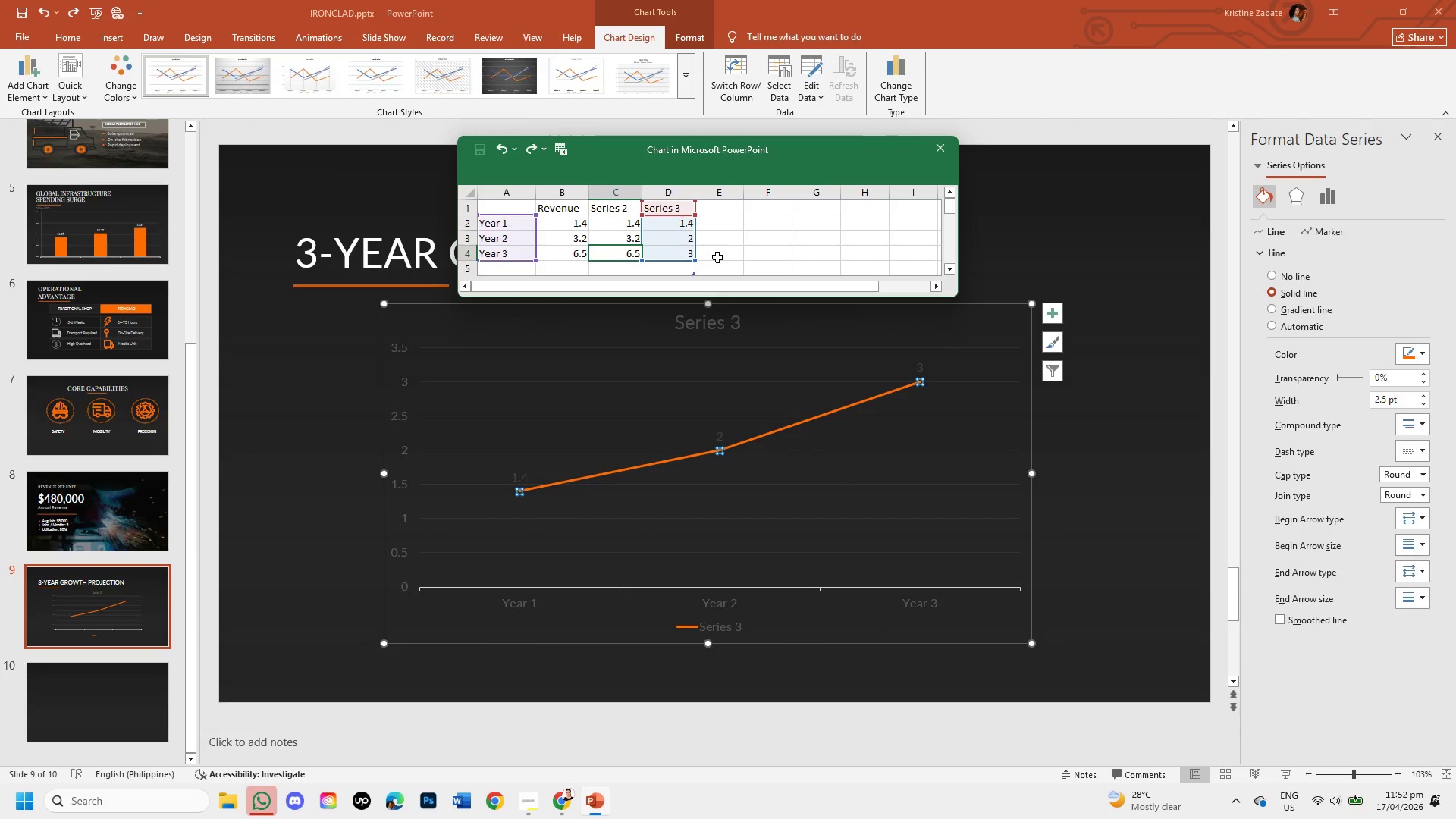 
wait(5.92)
 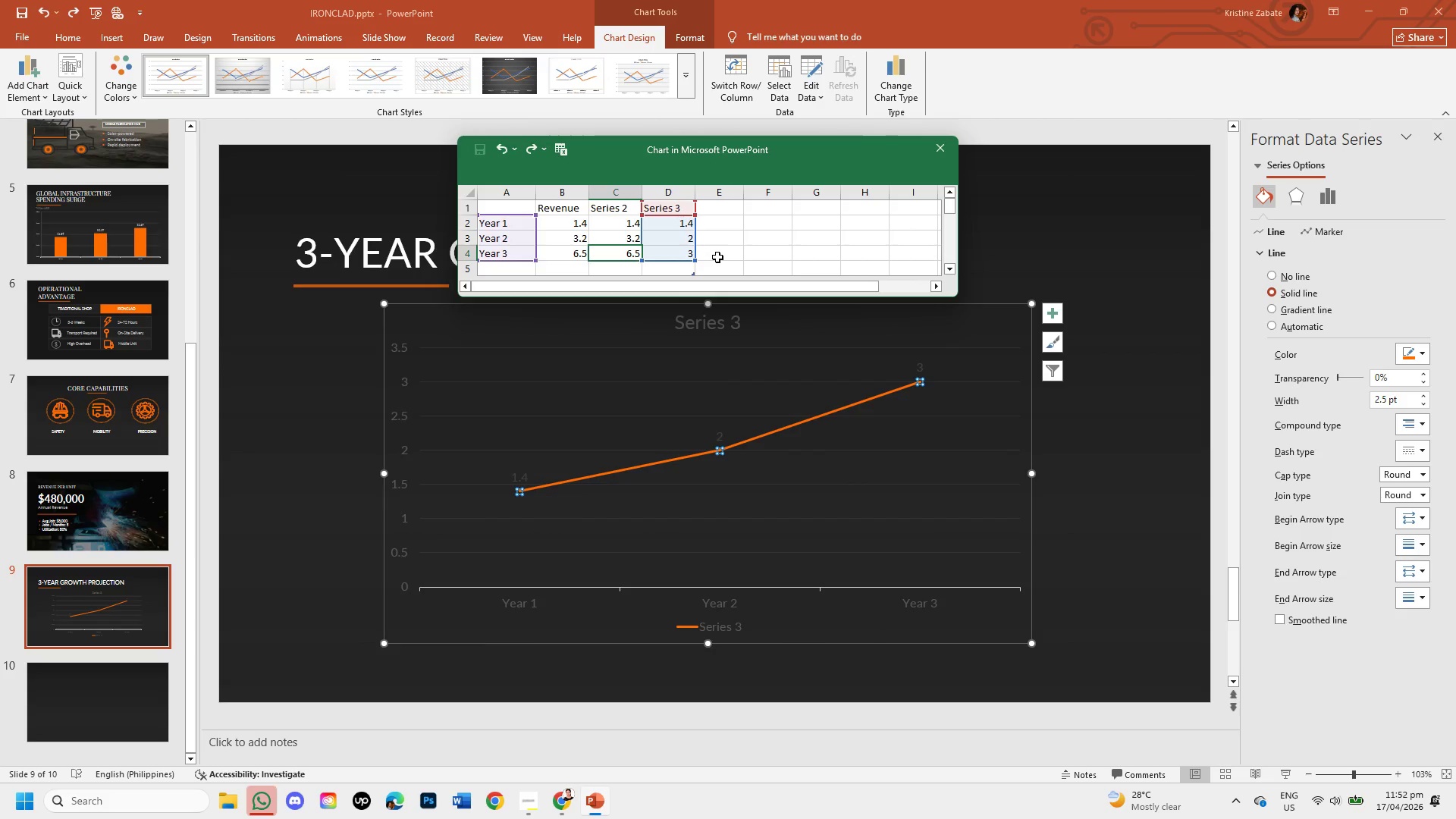 
left_click([717, 257])
 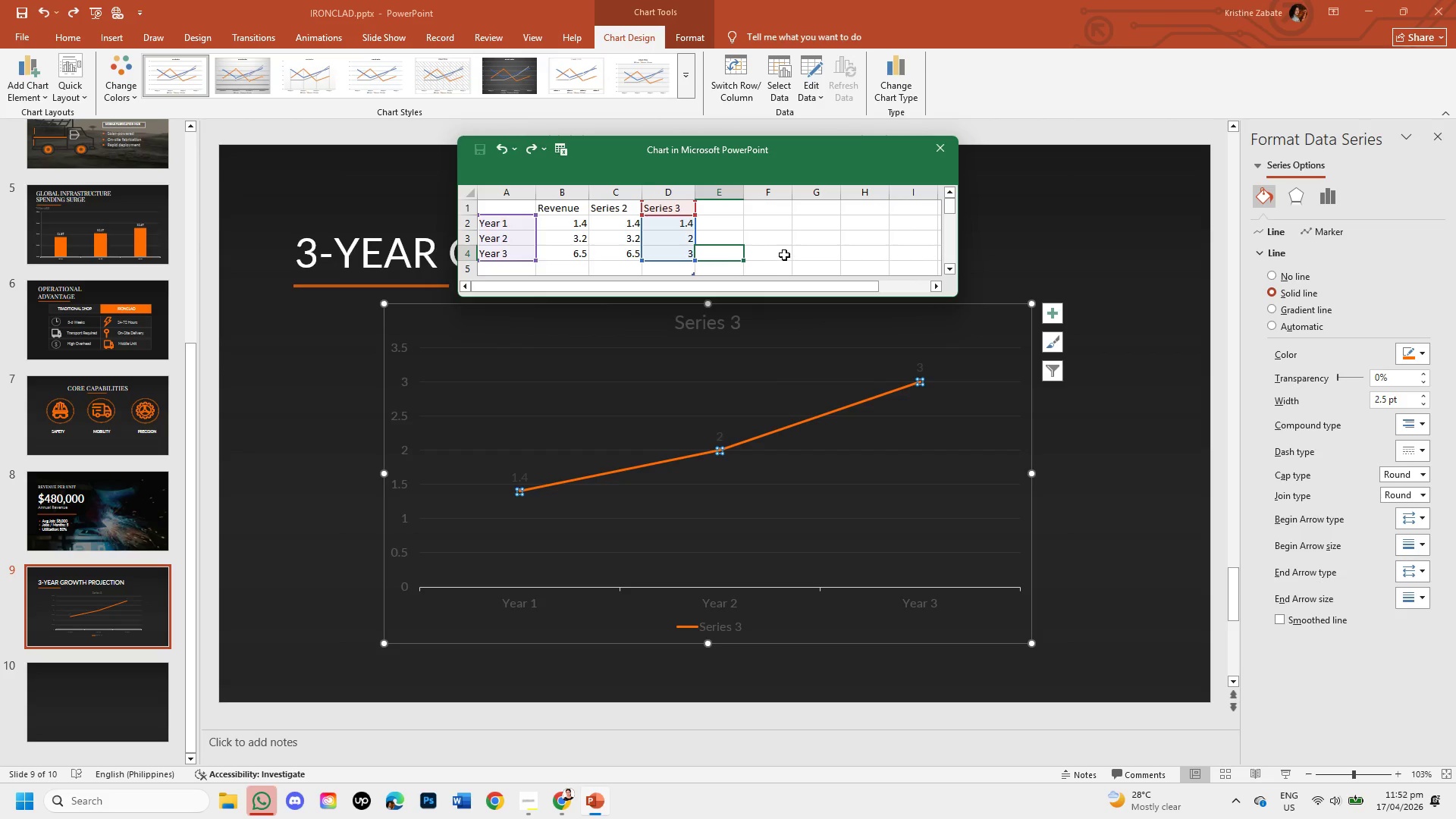 
left_click([784, 255])
 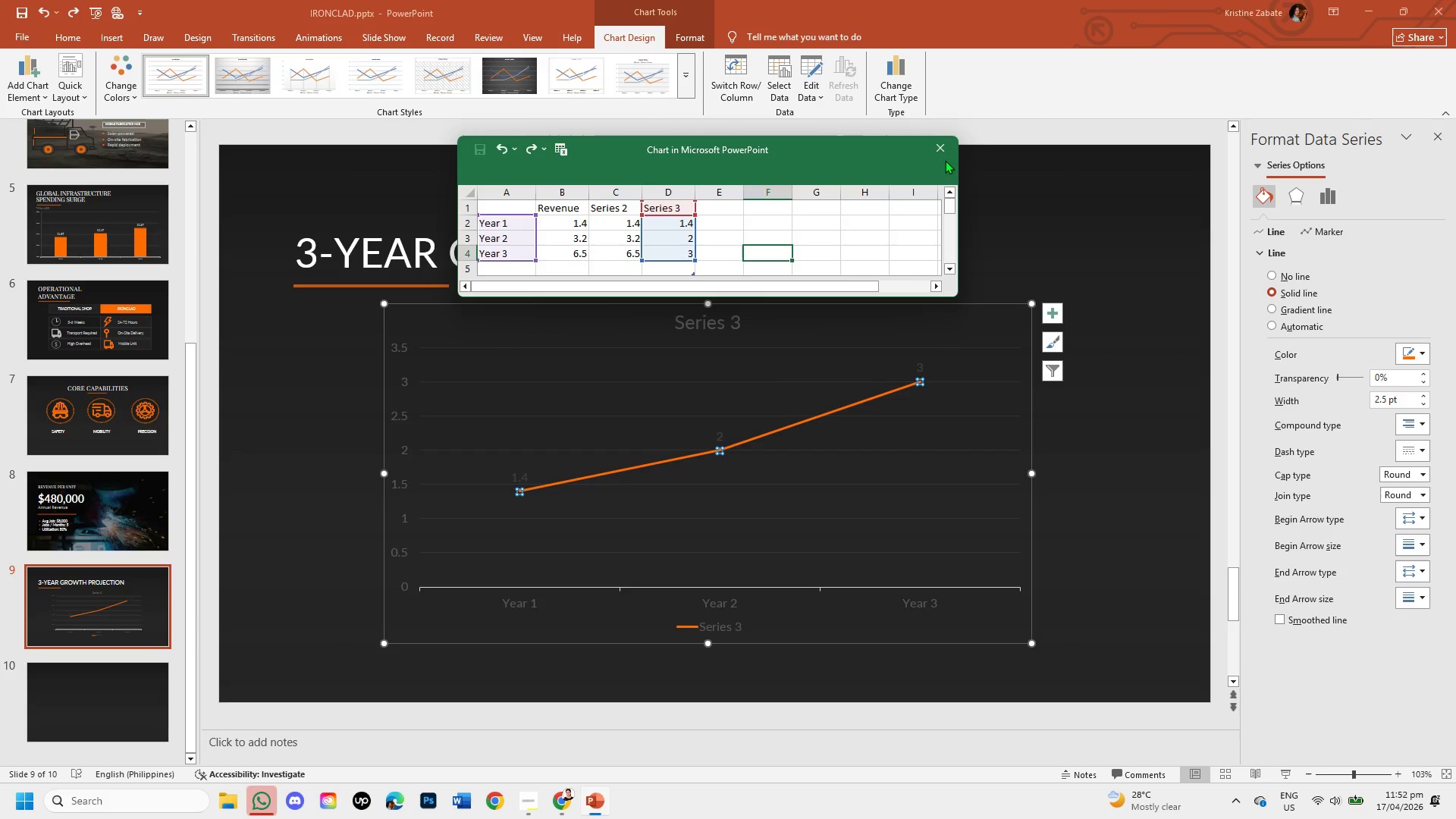 
left_click([949, 145])
 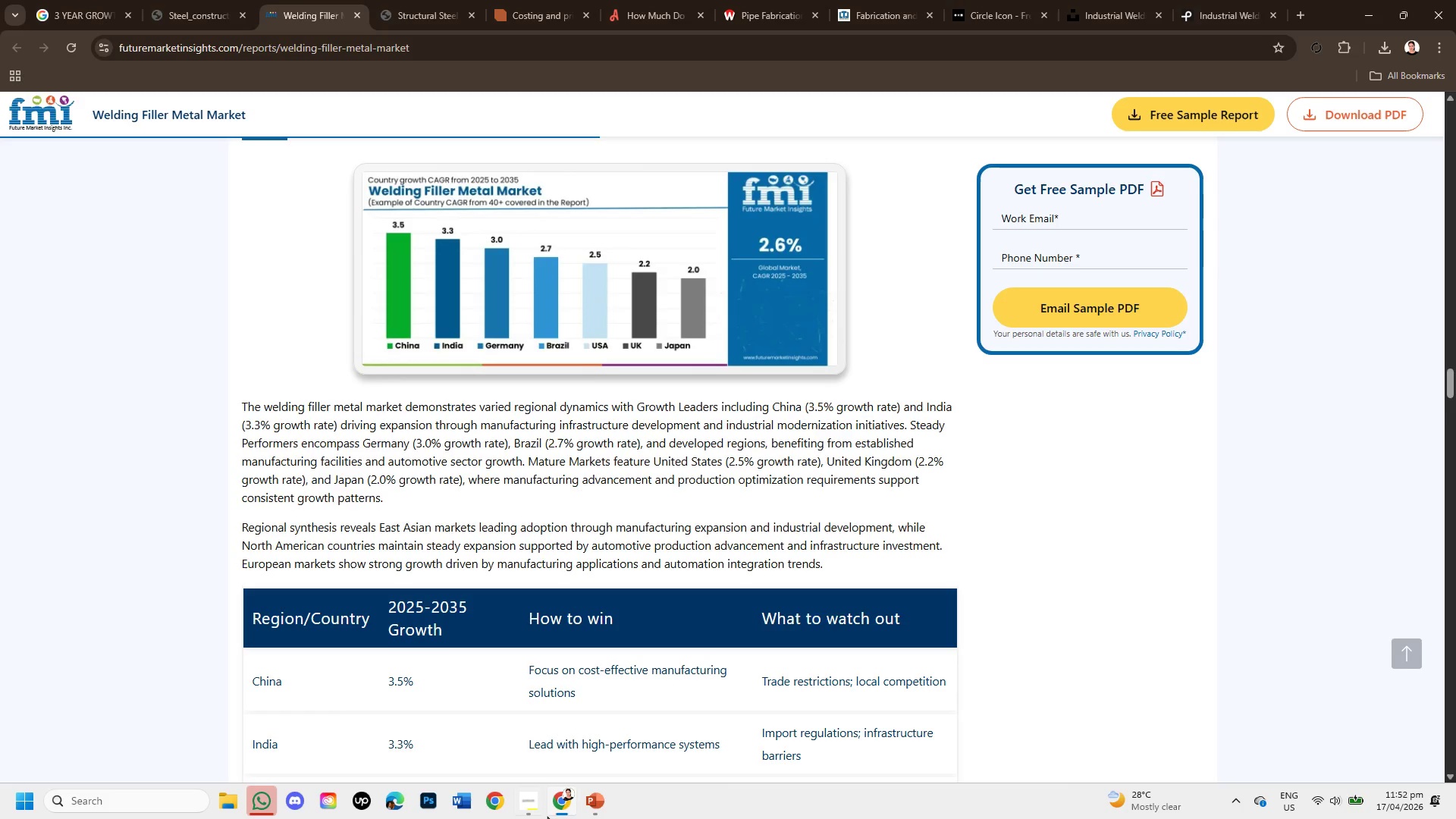 
left_click([595, 796])
 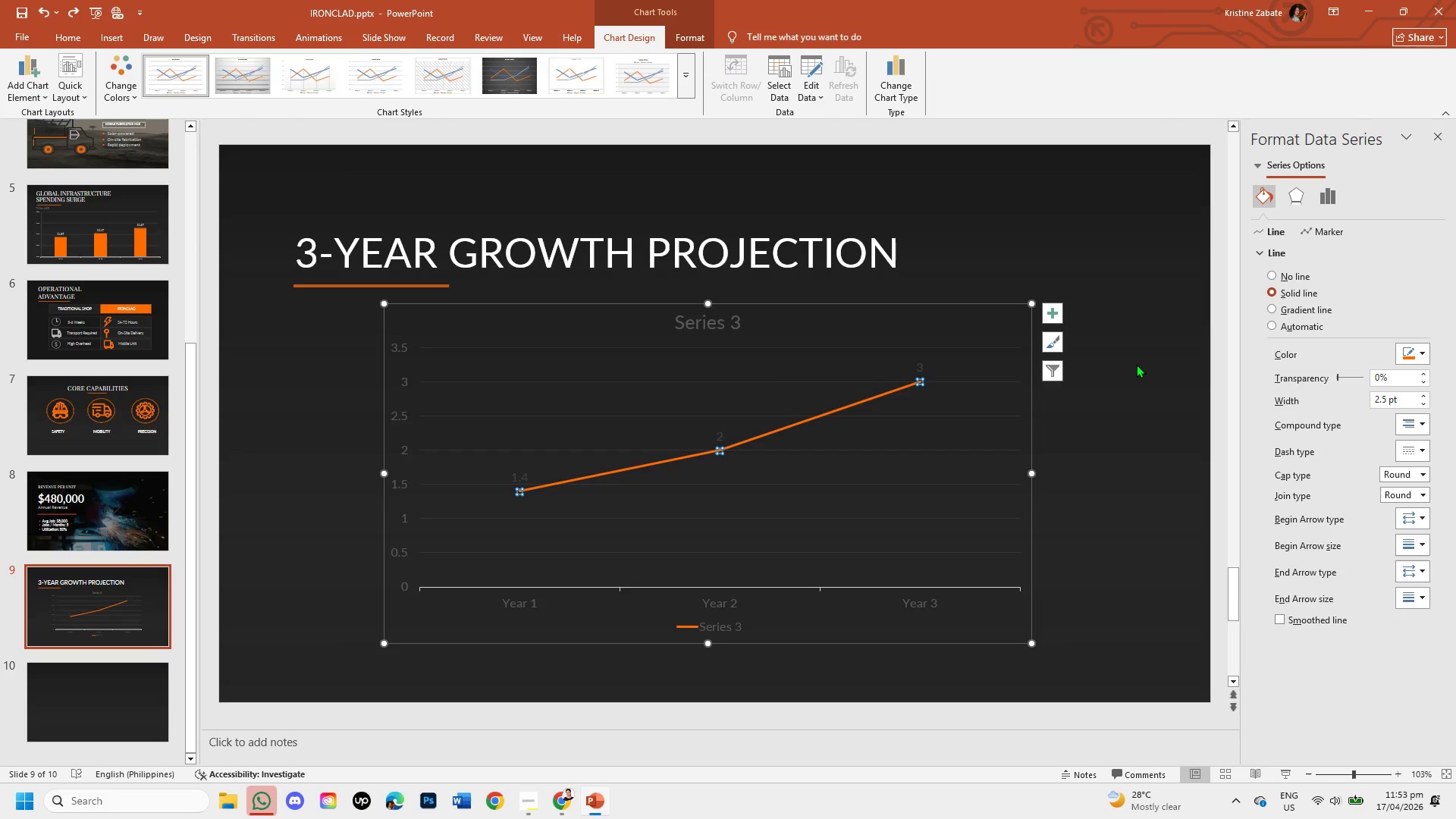 
wait(58.55)
 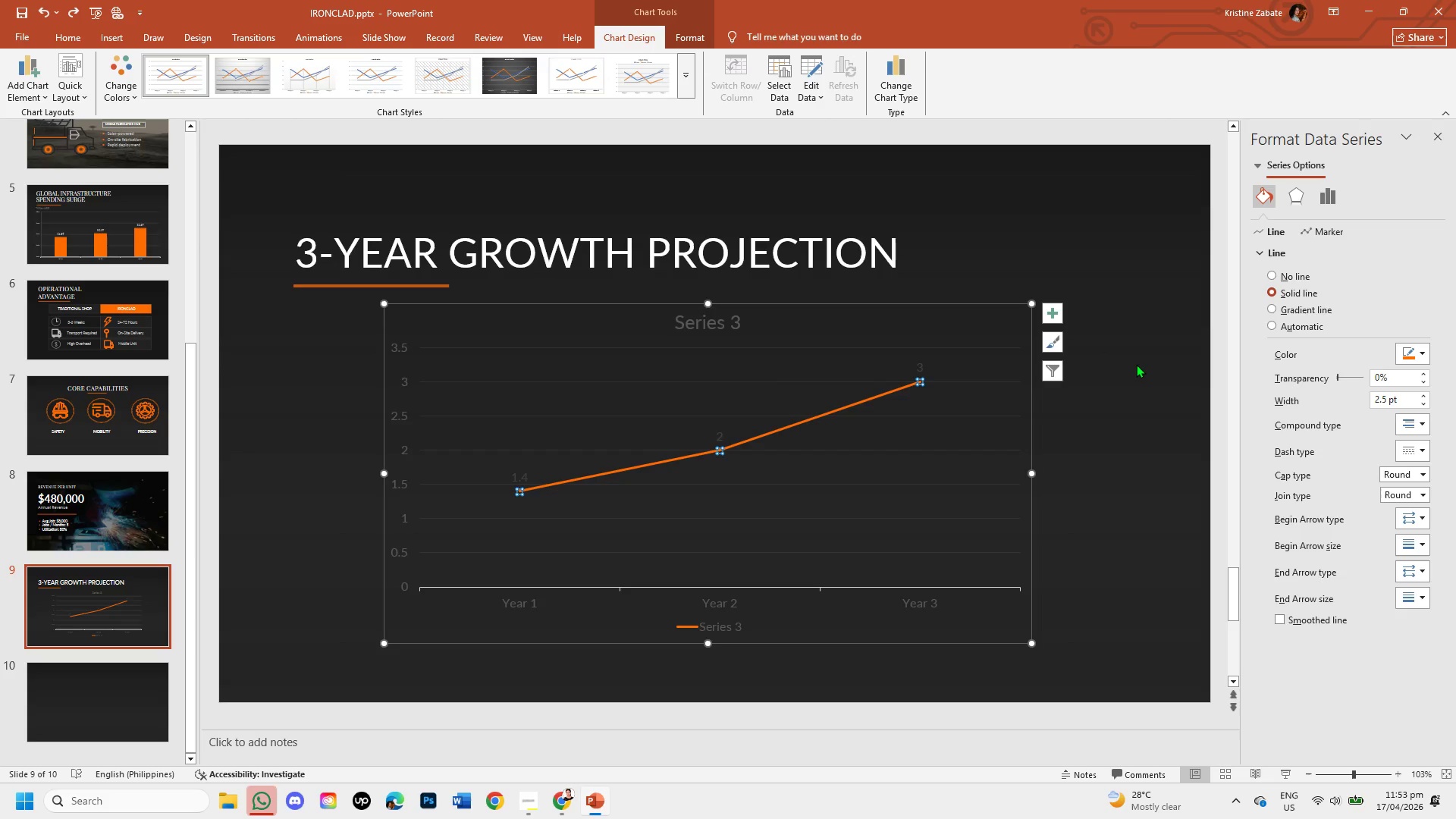 
left_click([1136, 364])
 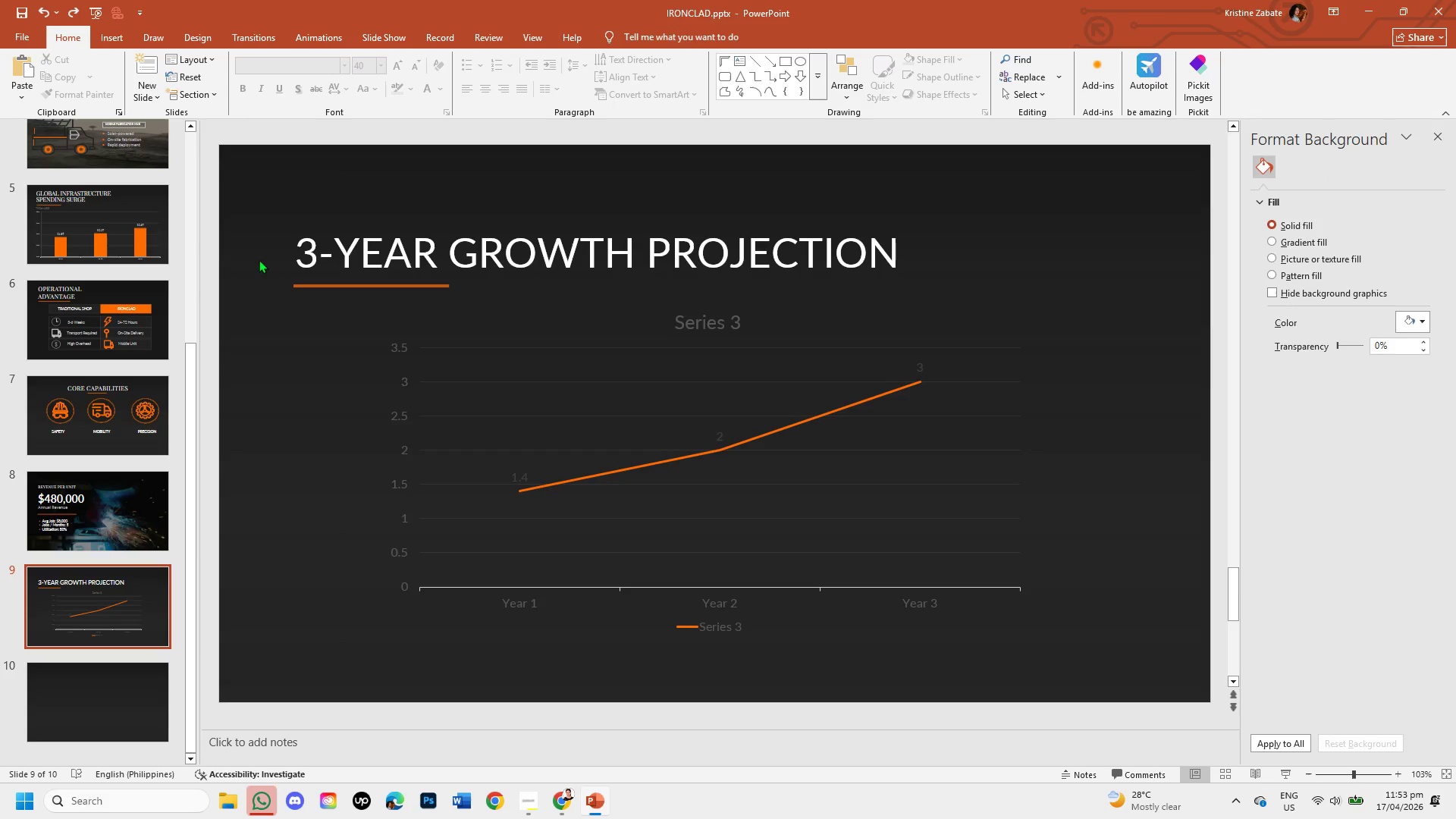 
left_click([388, 355])
 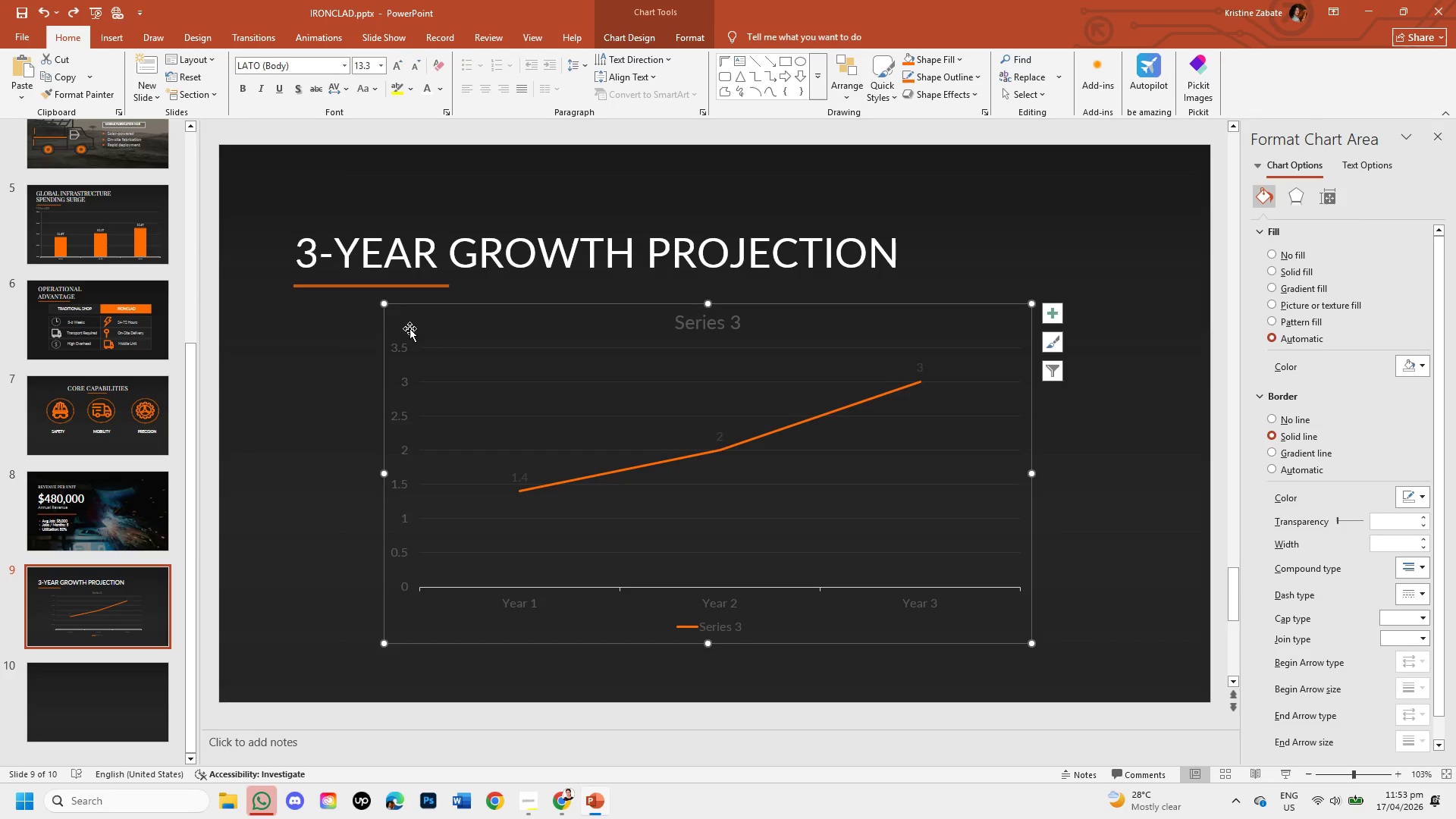 
double_click([384, 323])
 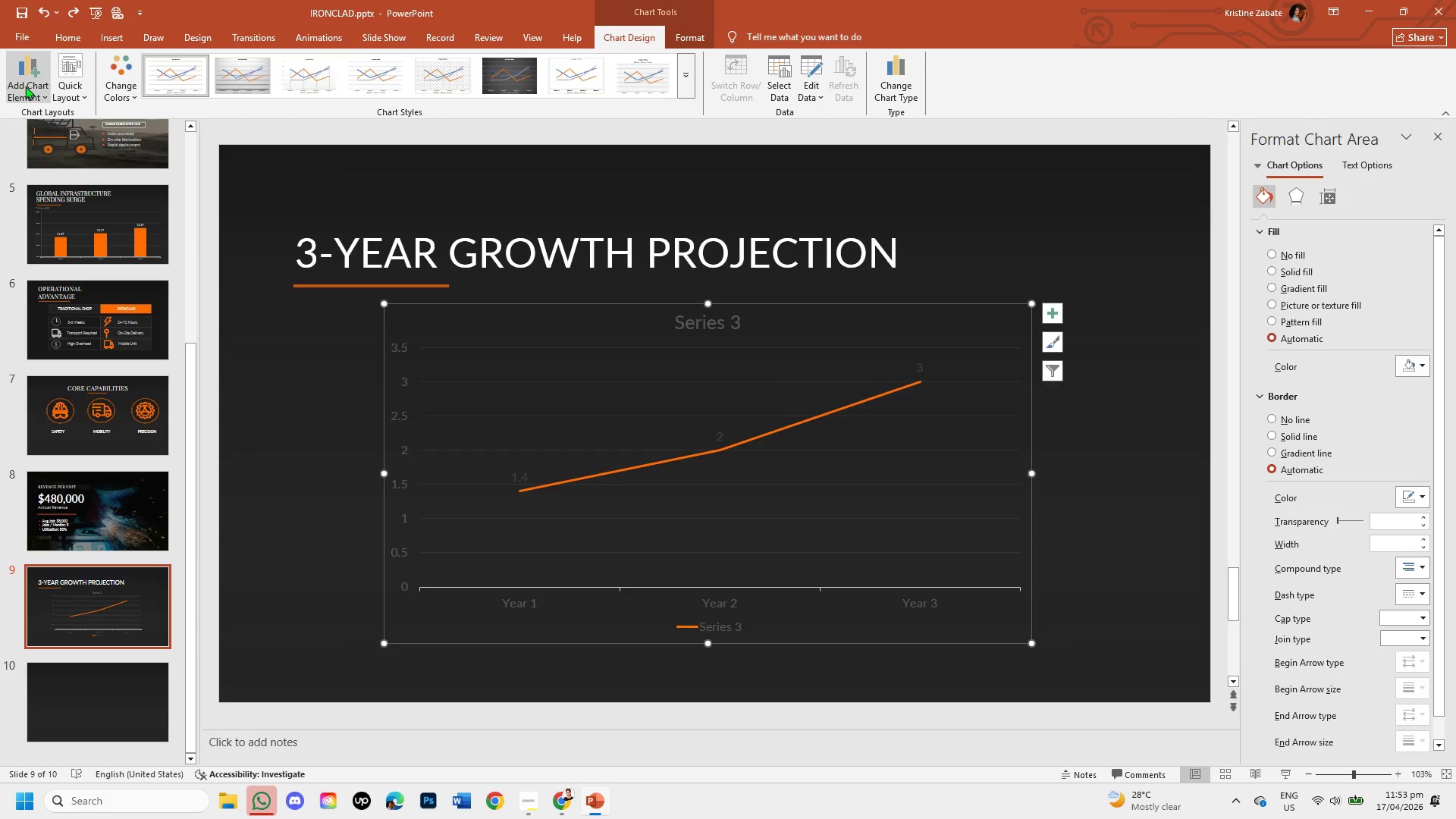 
left_click([41, 93])
 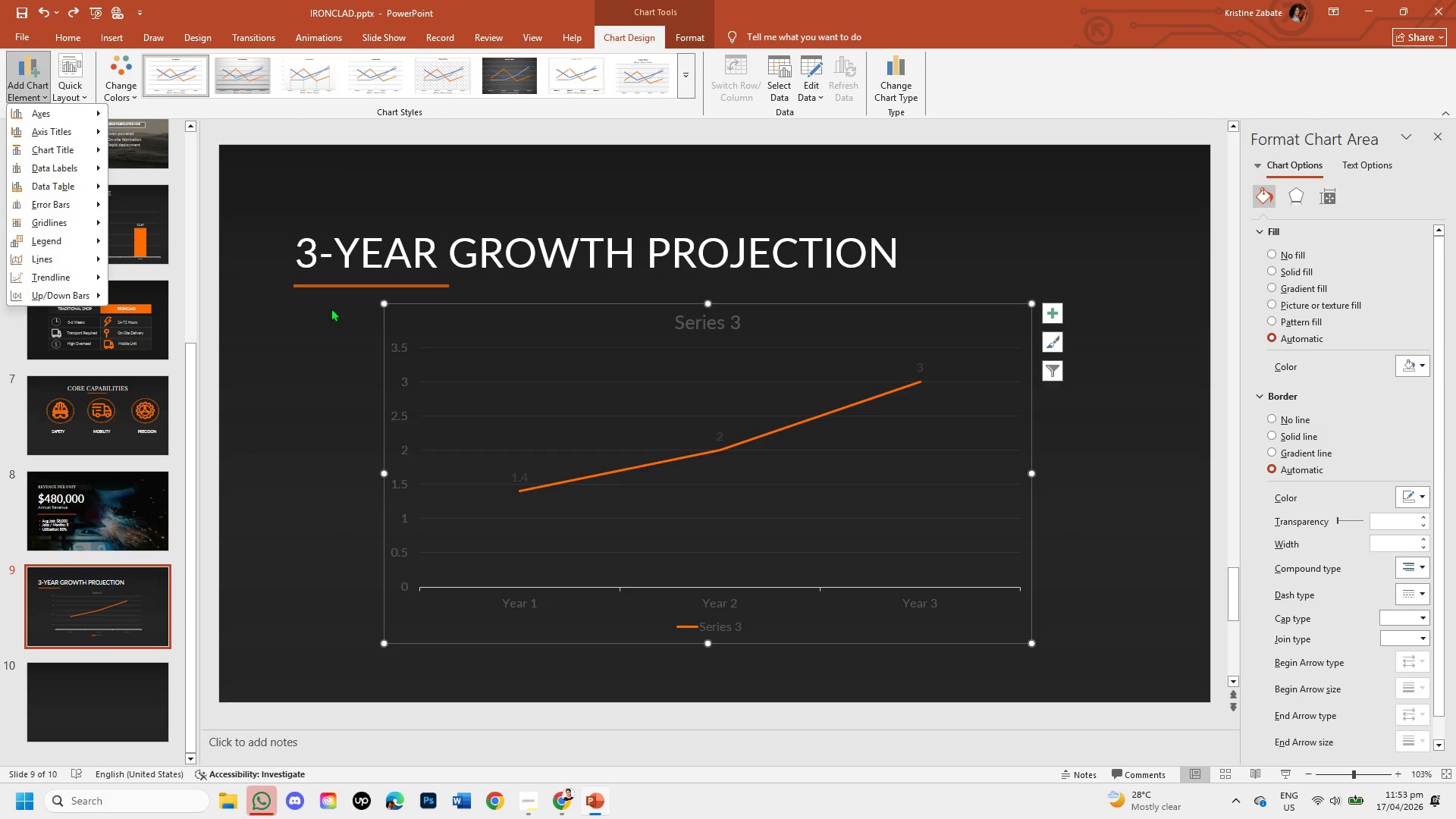 
mouse_move([118, 125])
 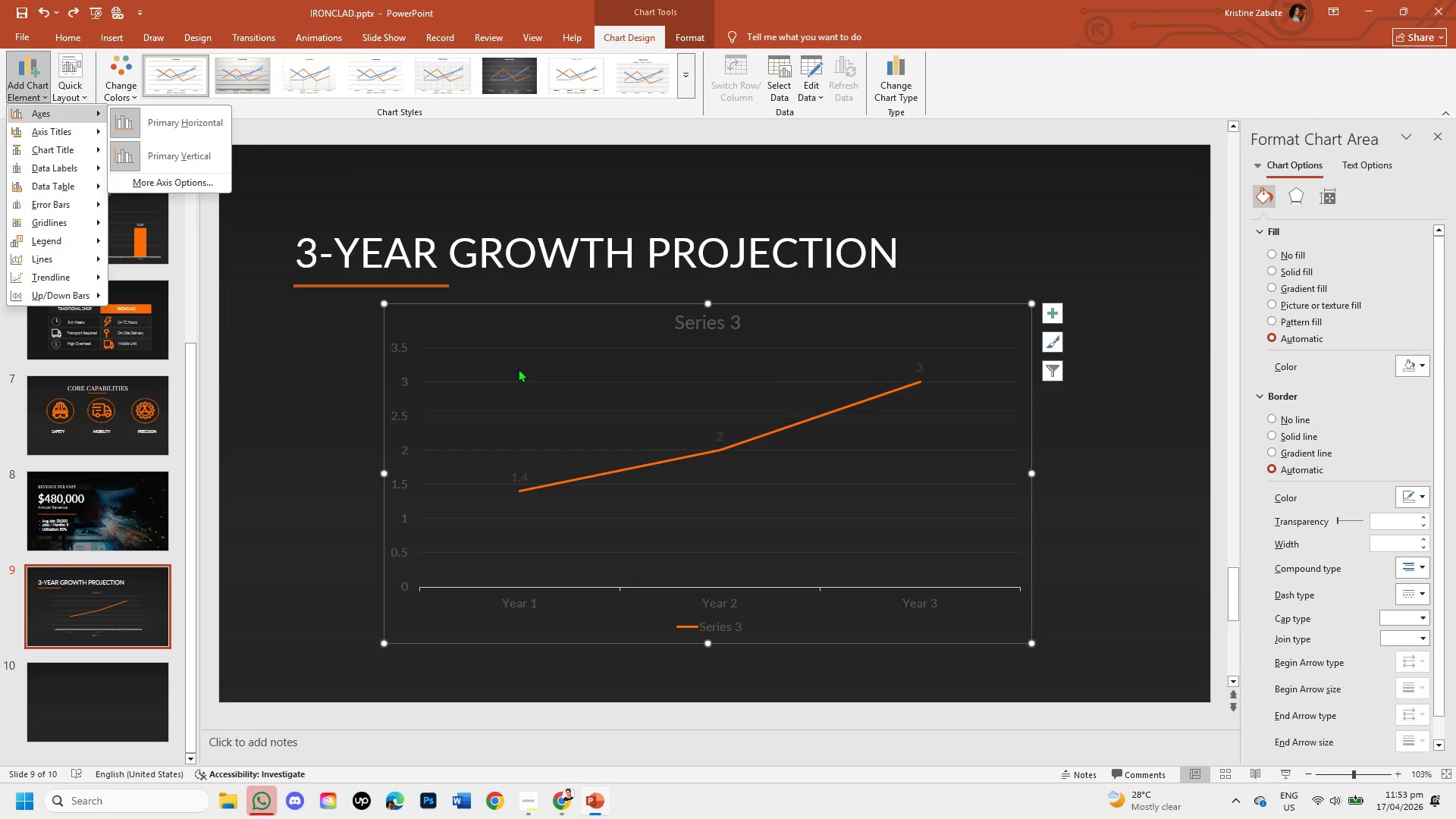 
left_click([518, 369])
 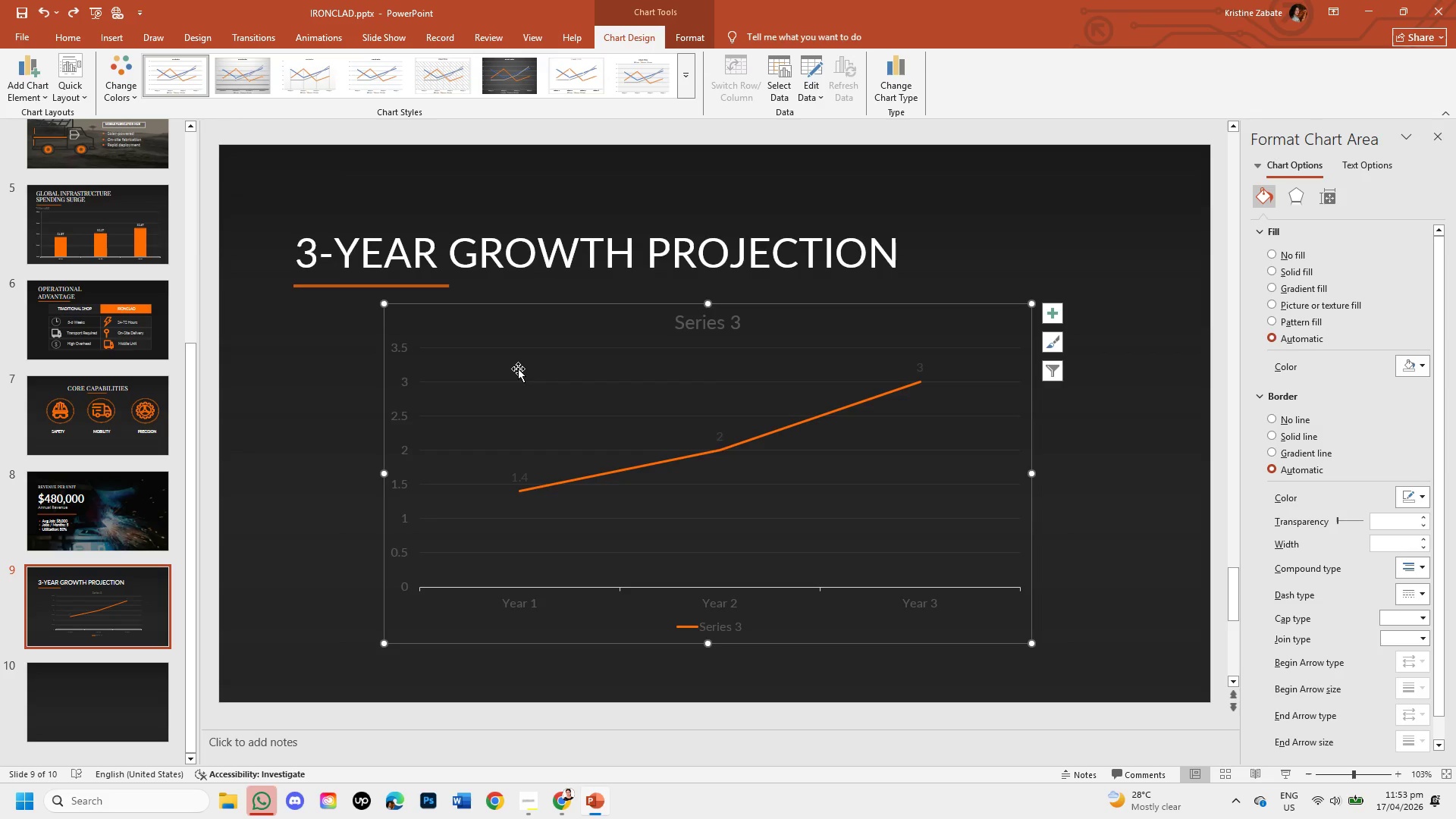 
right_click([518, 369])
 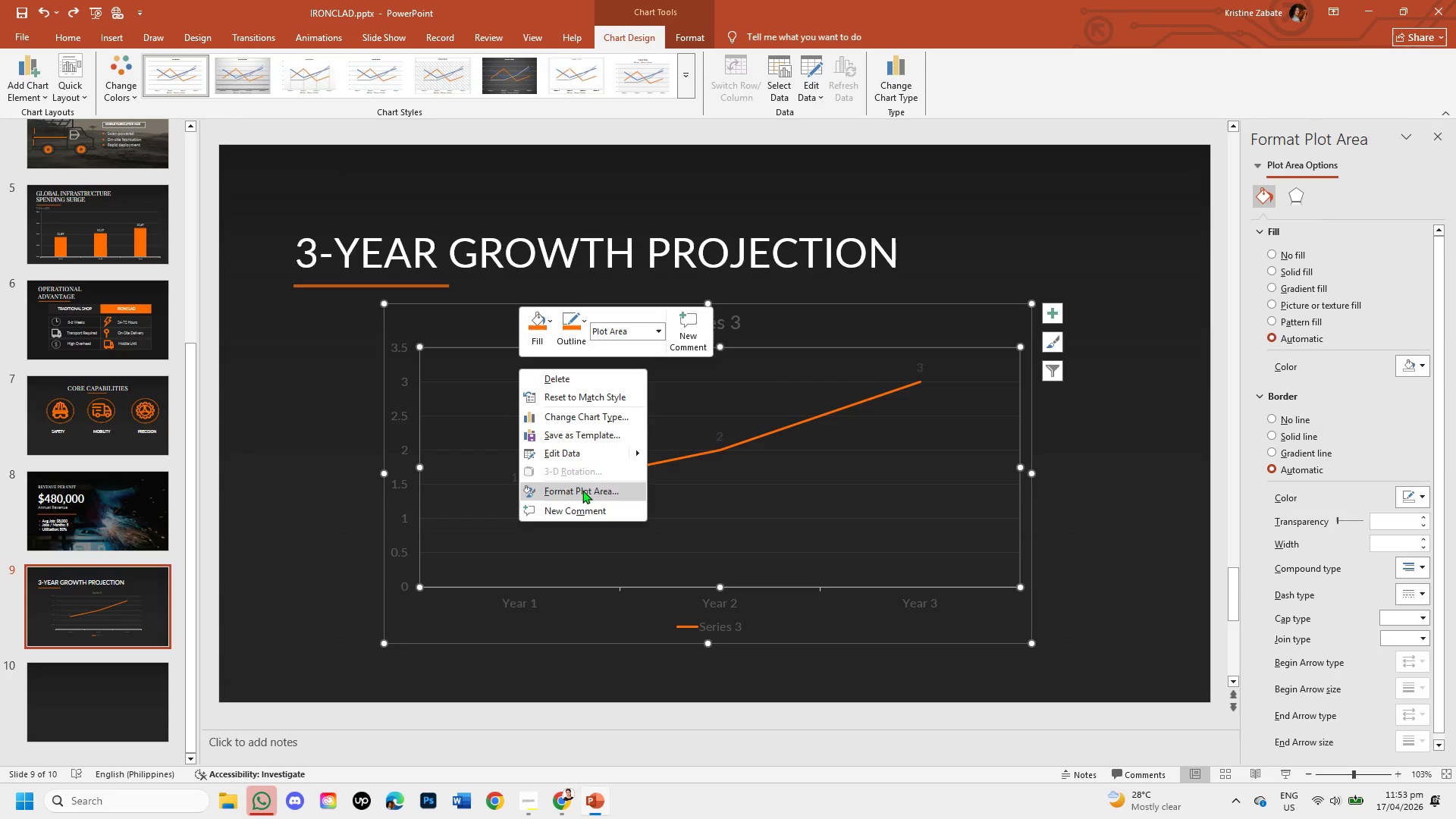 
left_click([371, 434])
 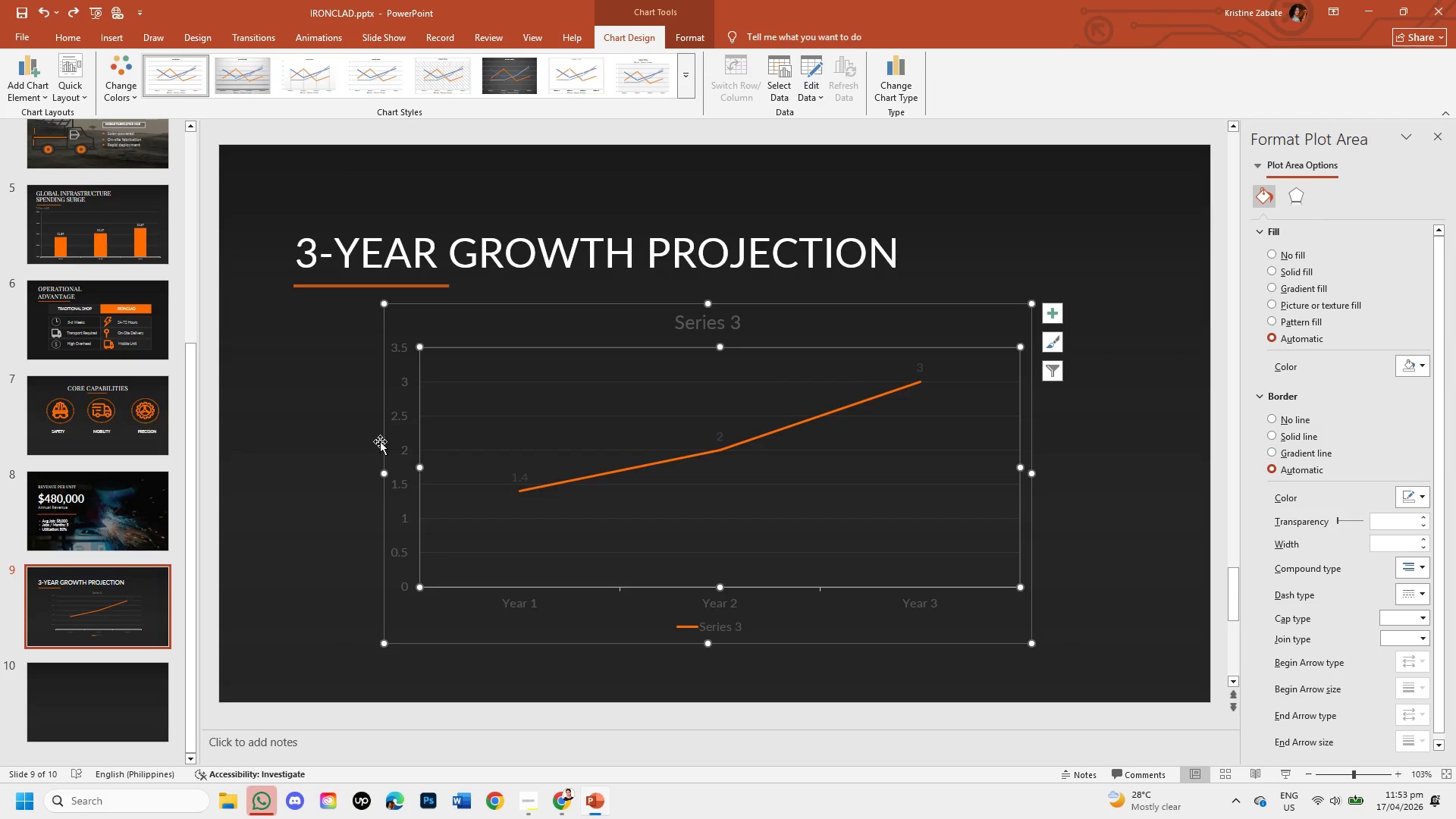 
left_click([380, 441])
 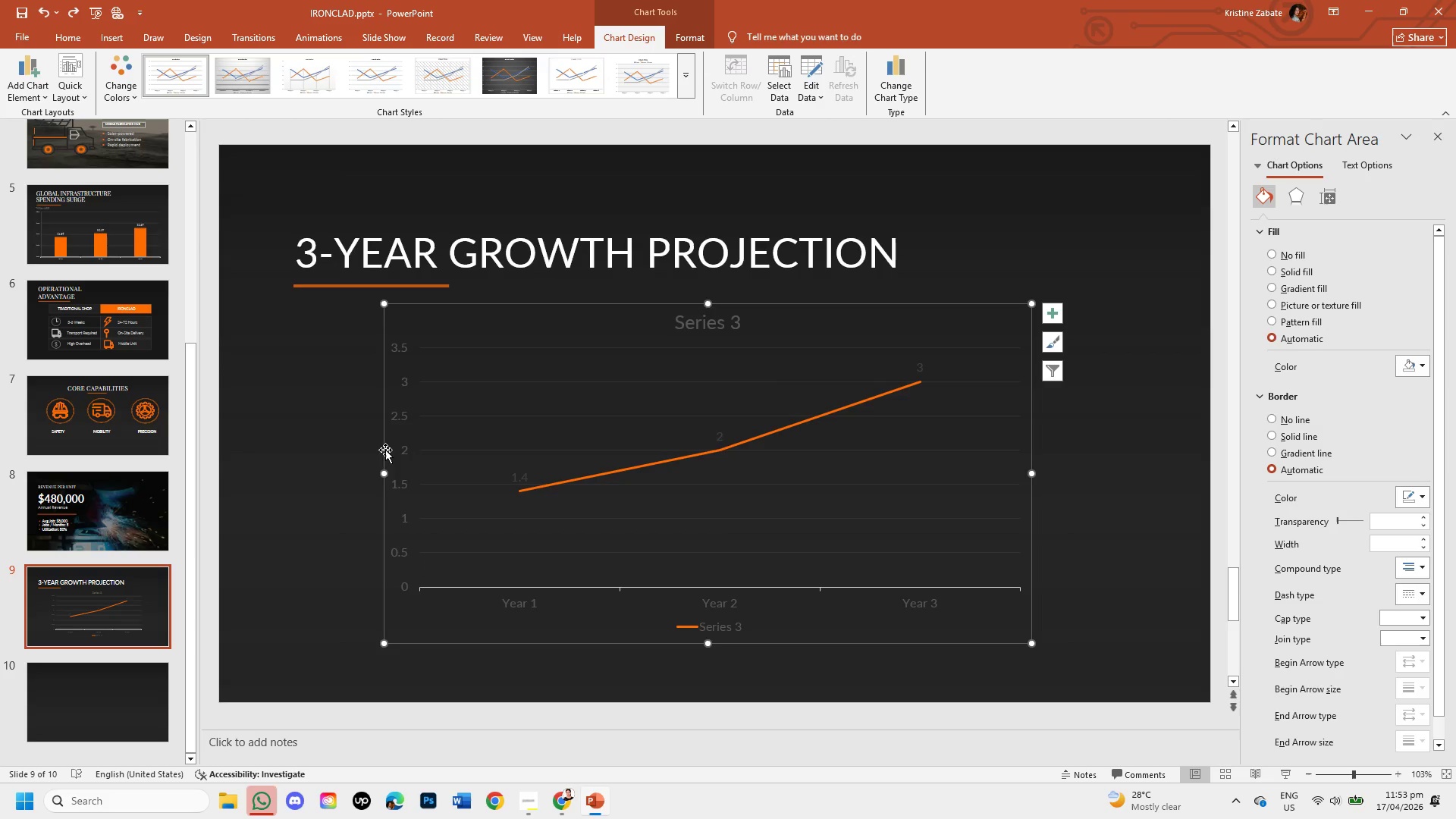 
left_click([385, 450])
 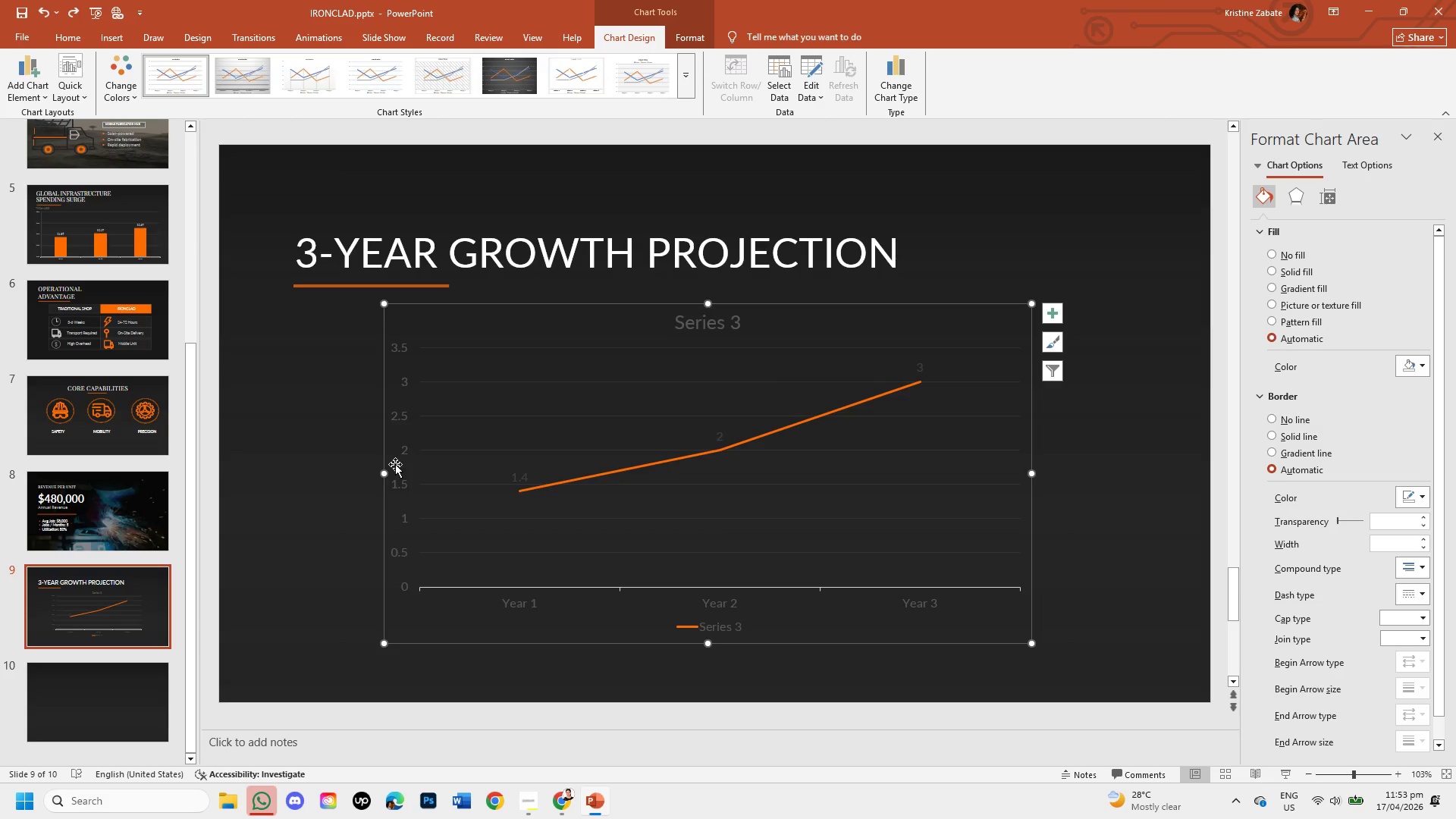 
left_click([395, 464])
 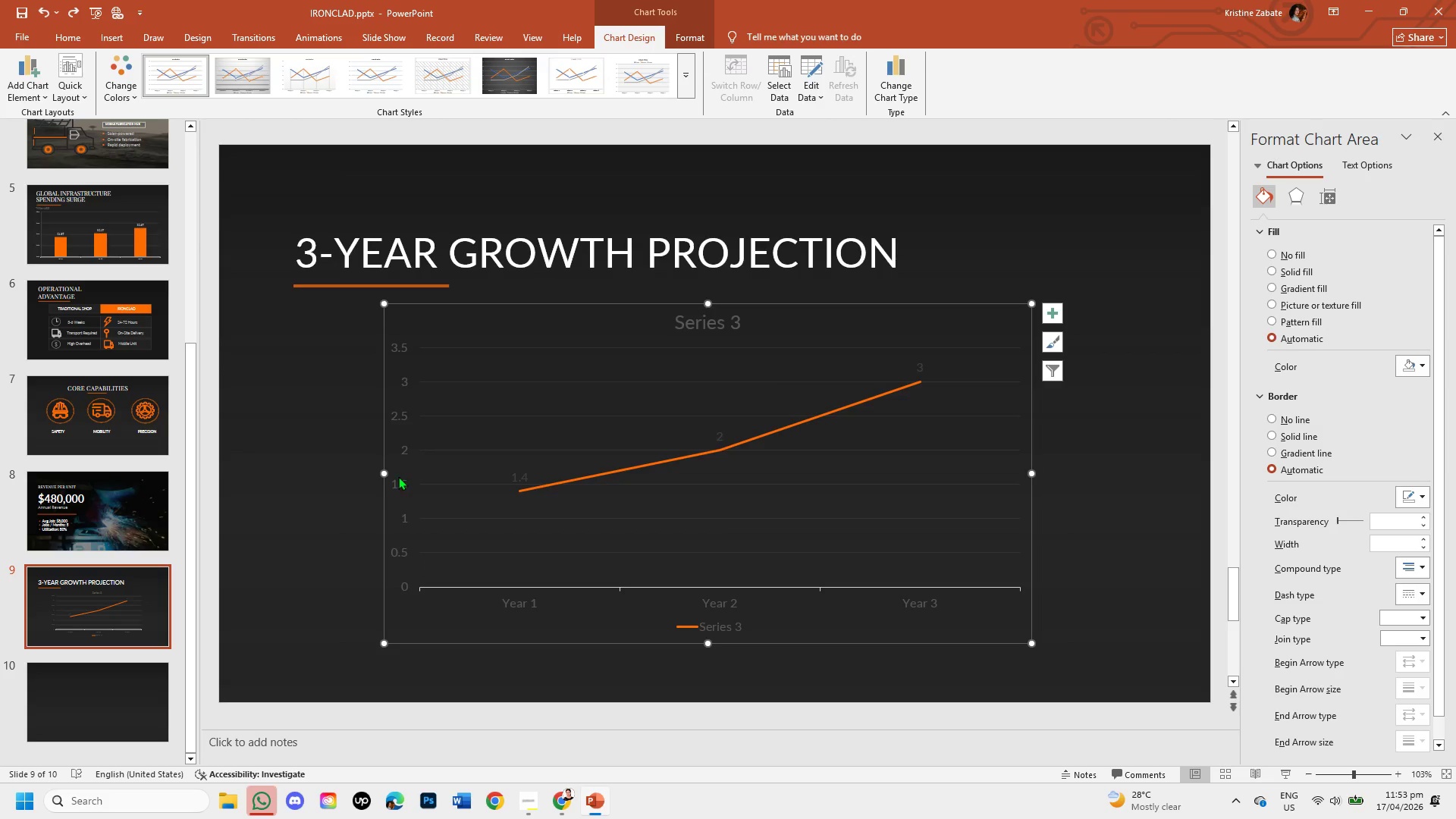 
left_click_drag(start_coordinate=[398, 476], to_coordinate=[453, 632])
 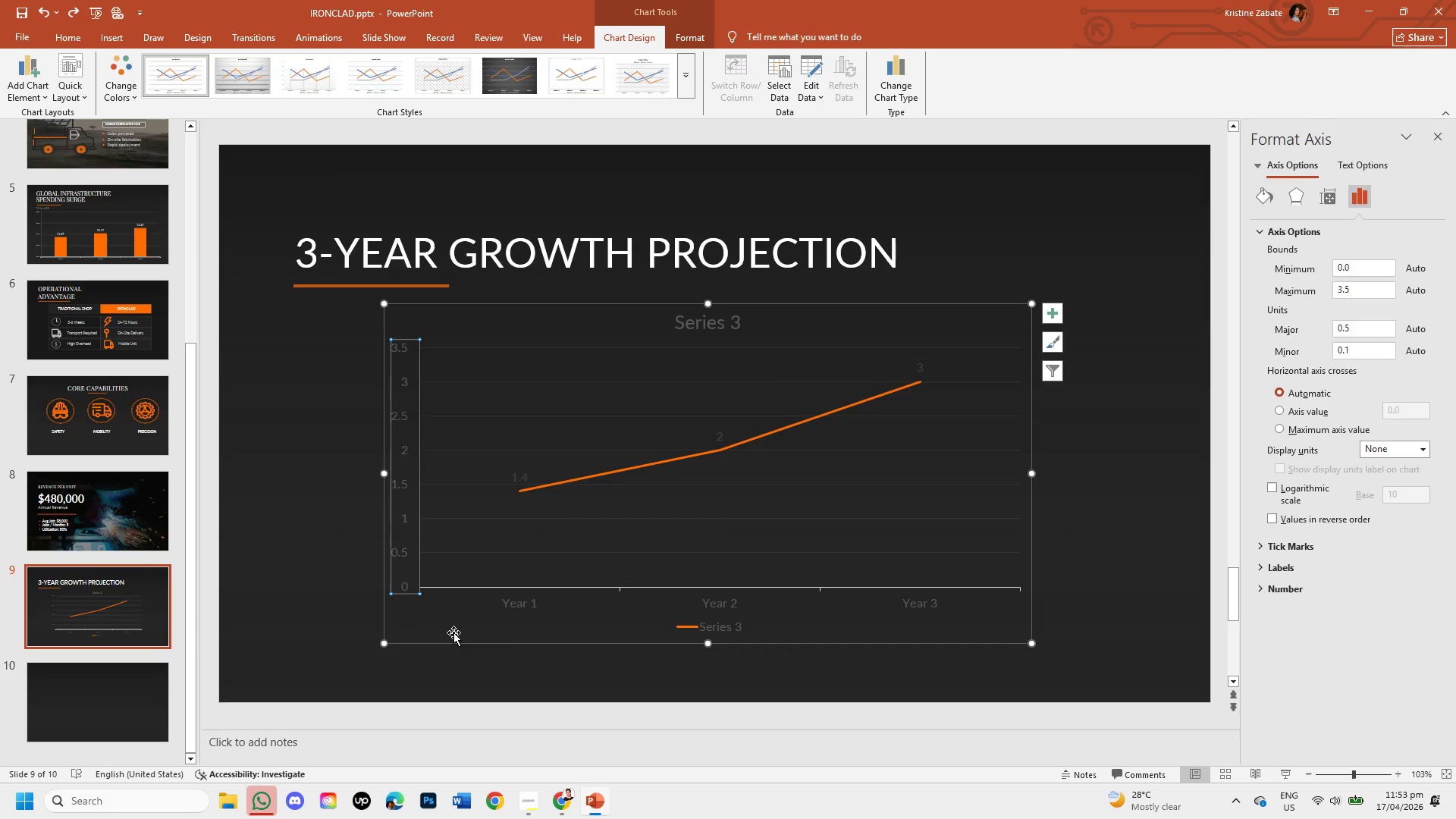 
right_click([398, 476])
 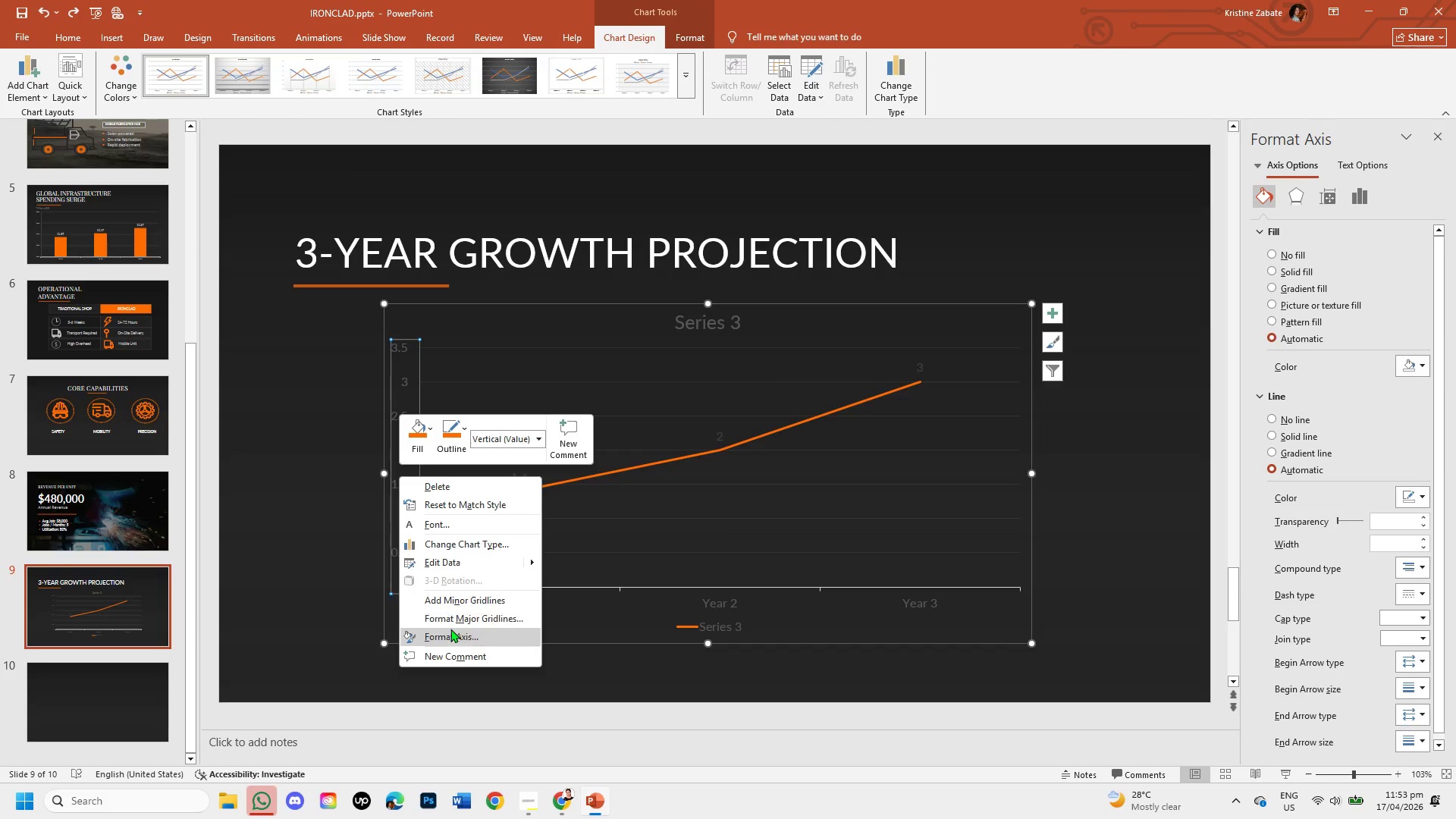 
left_click([453, 632])
 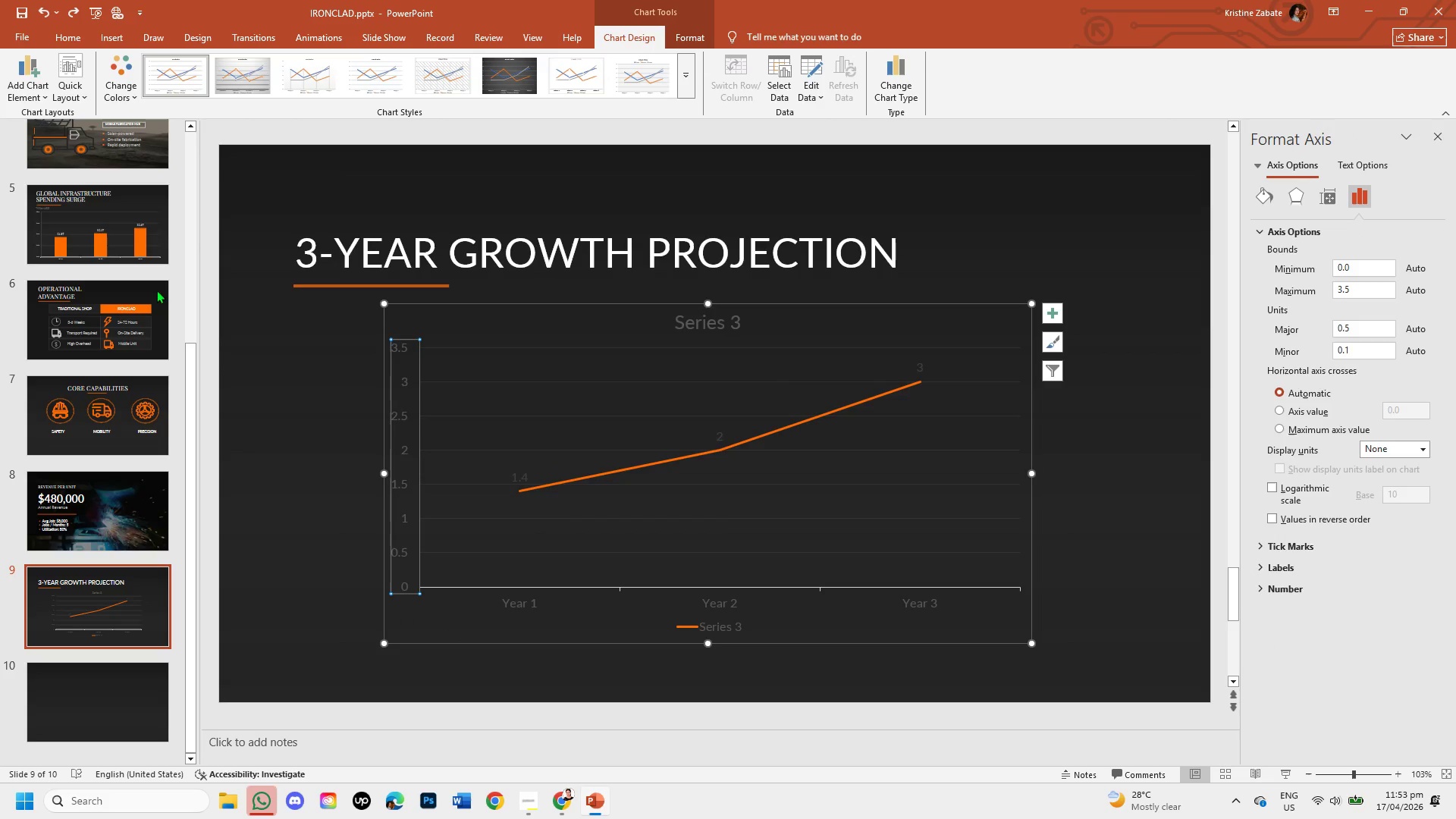 
wait(6.03)
 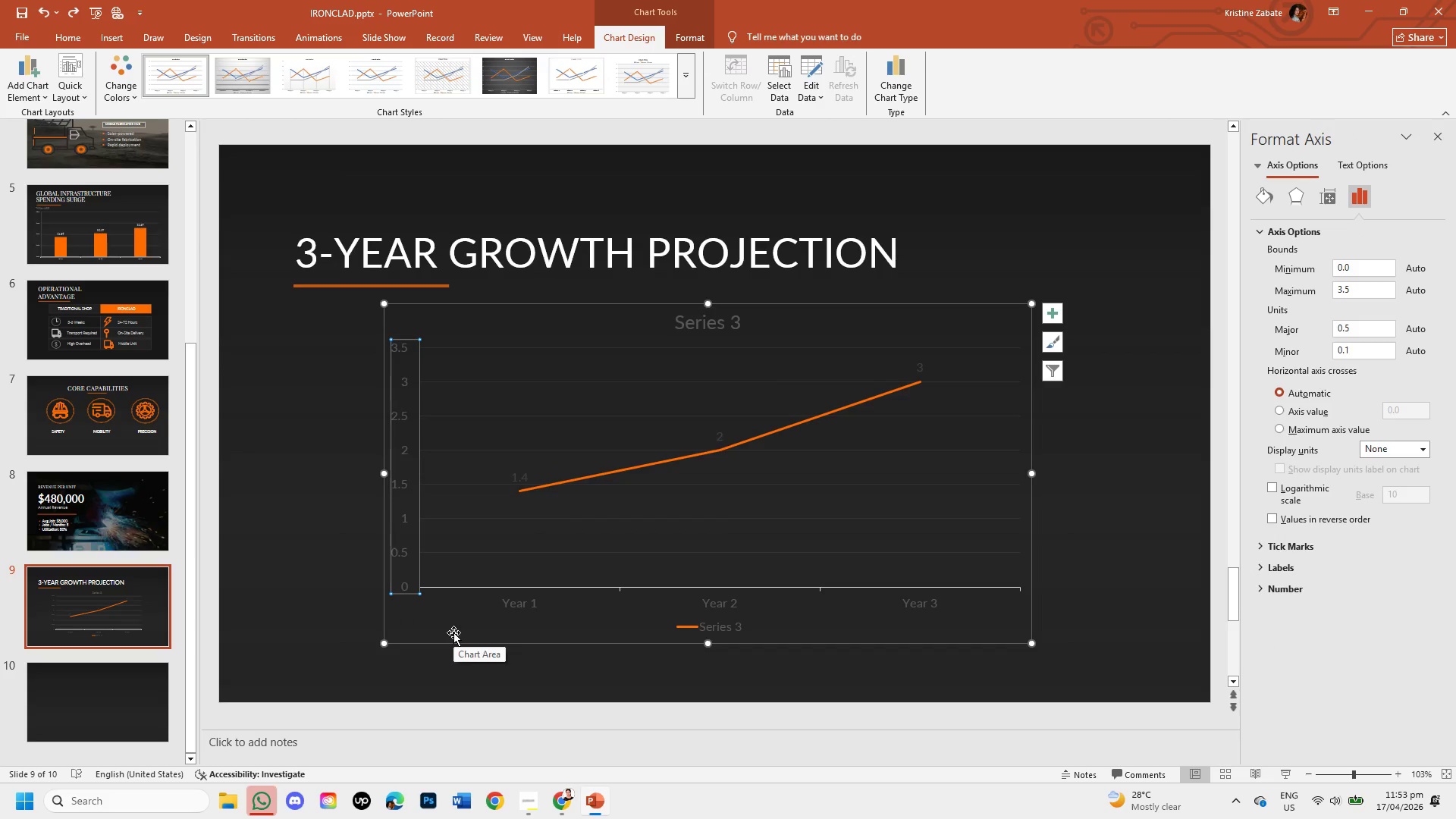 
left_click([1362, 290])
 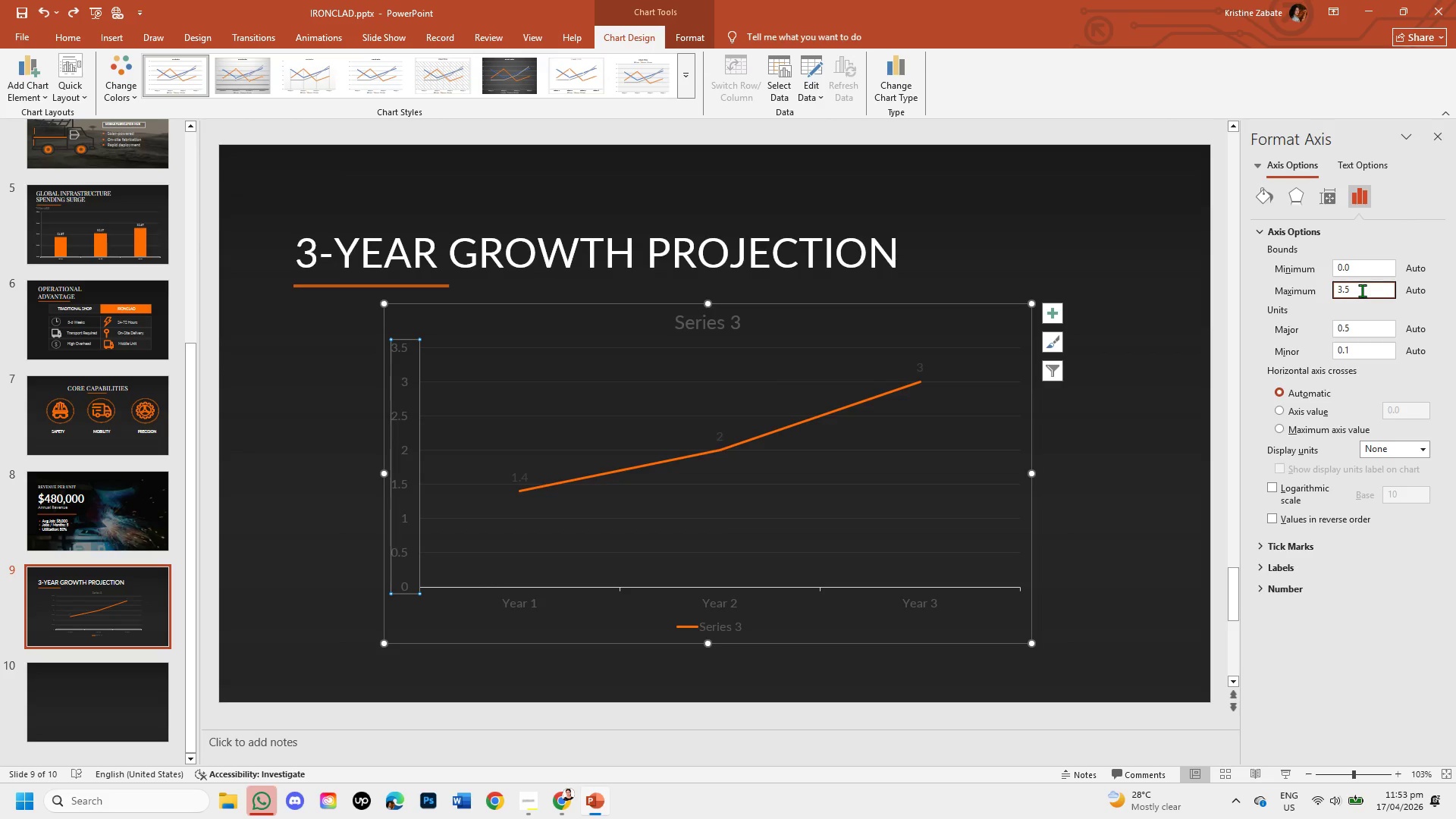 
key(Backspace)
 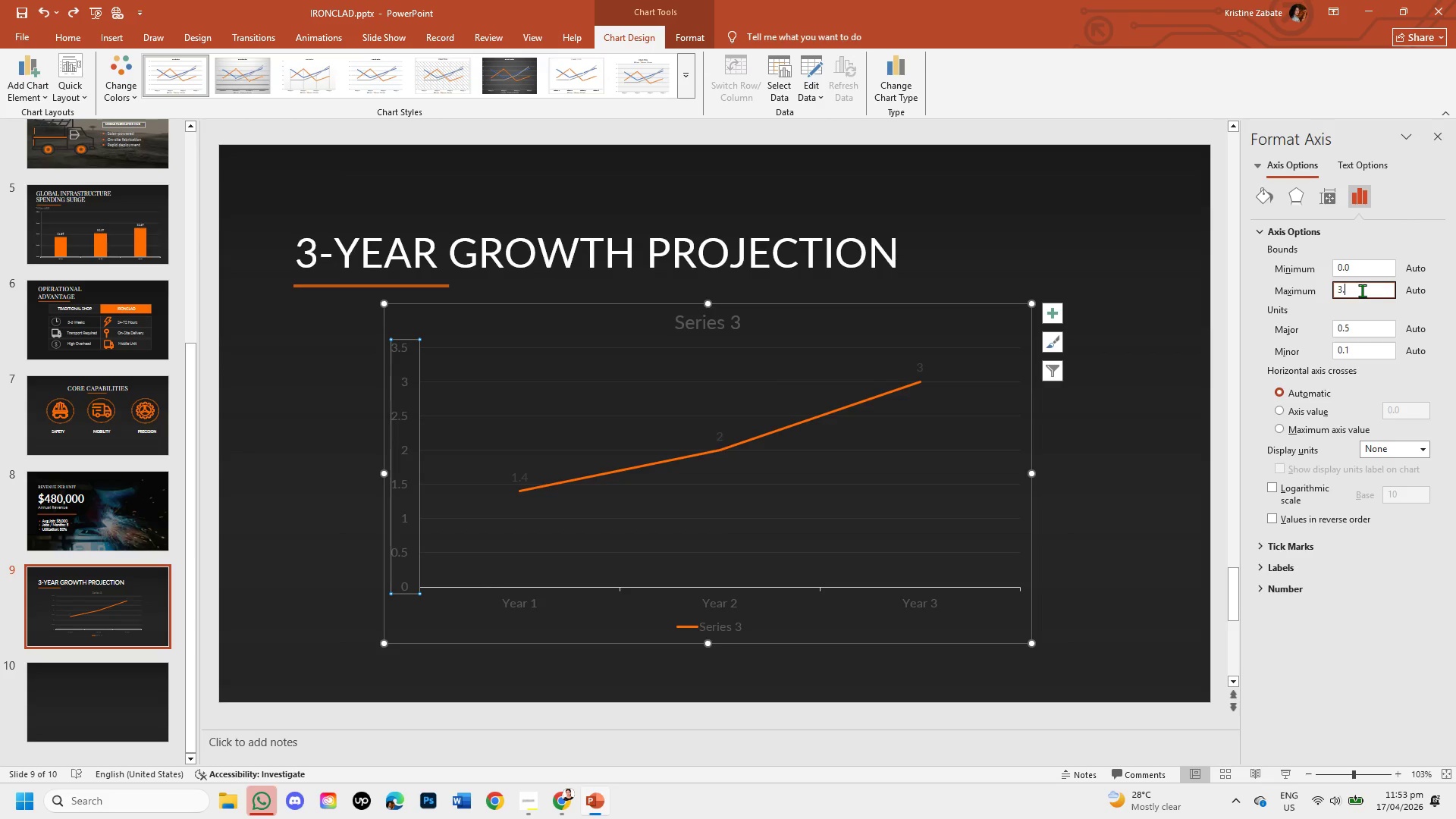 
key(Backspace)
 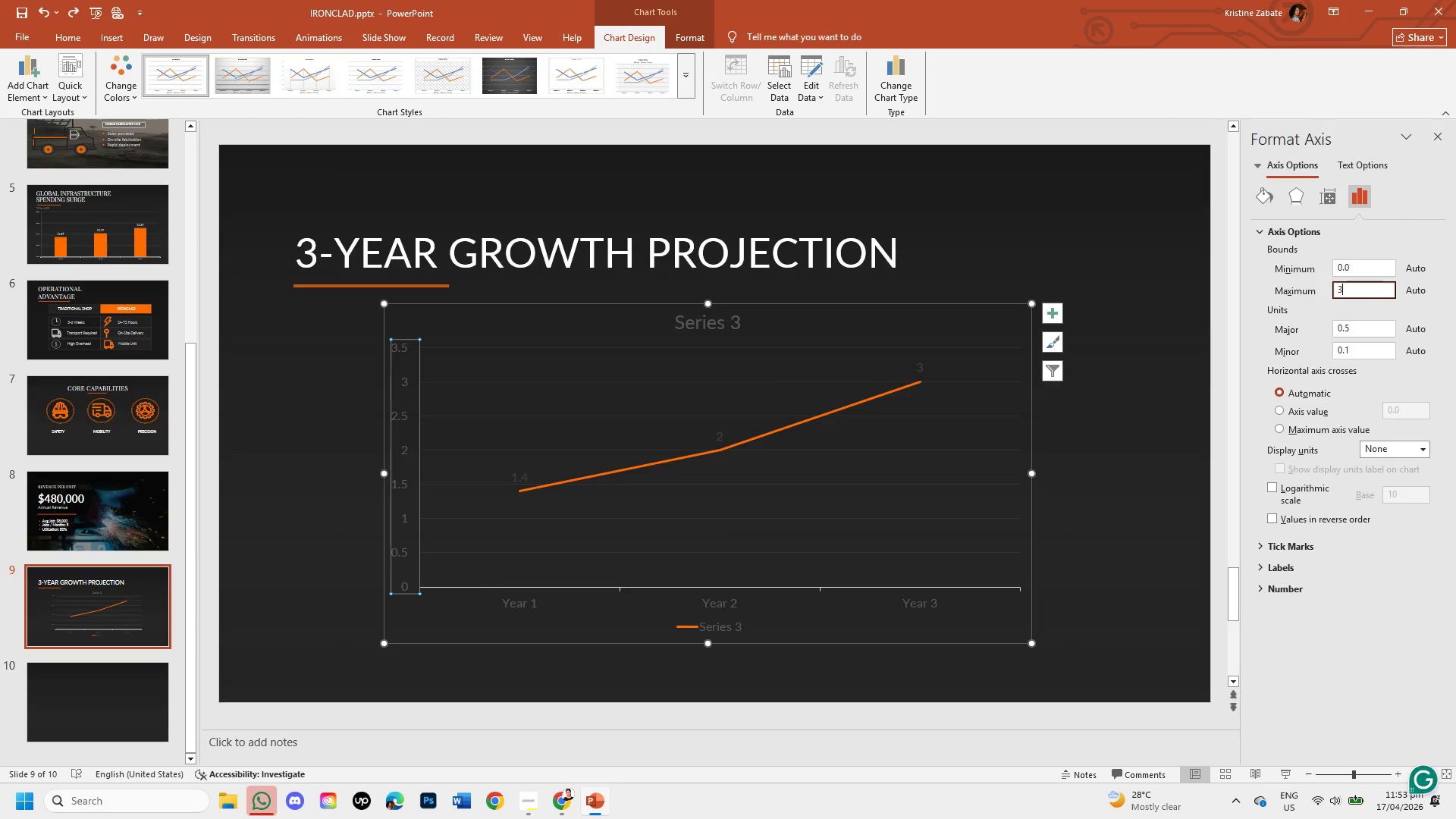 
key(Backspace)
 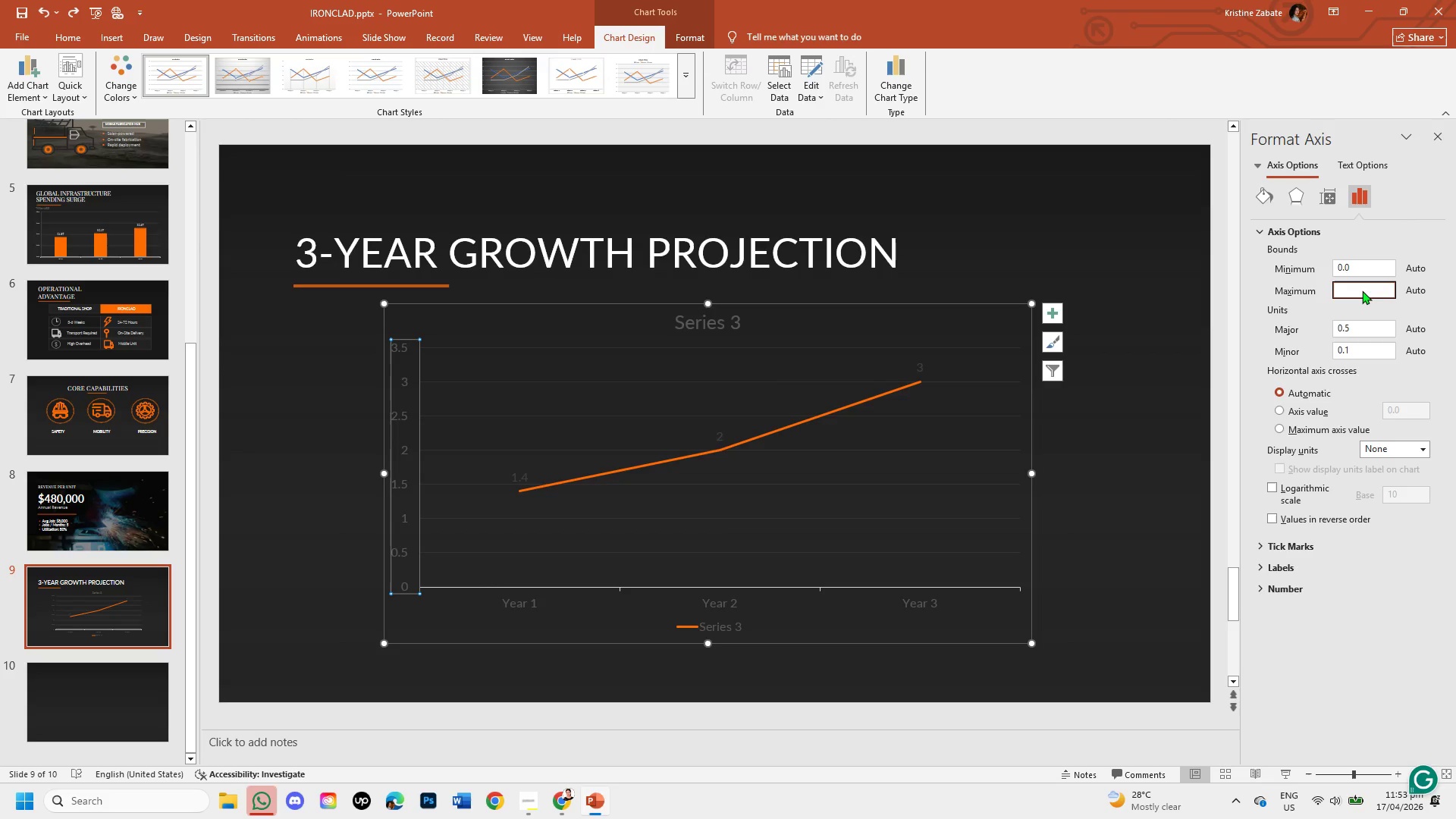 
key(Numpad7)
 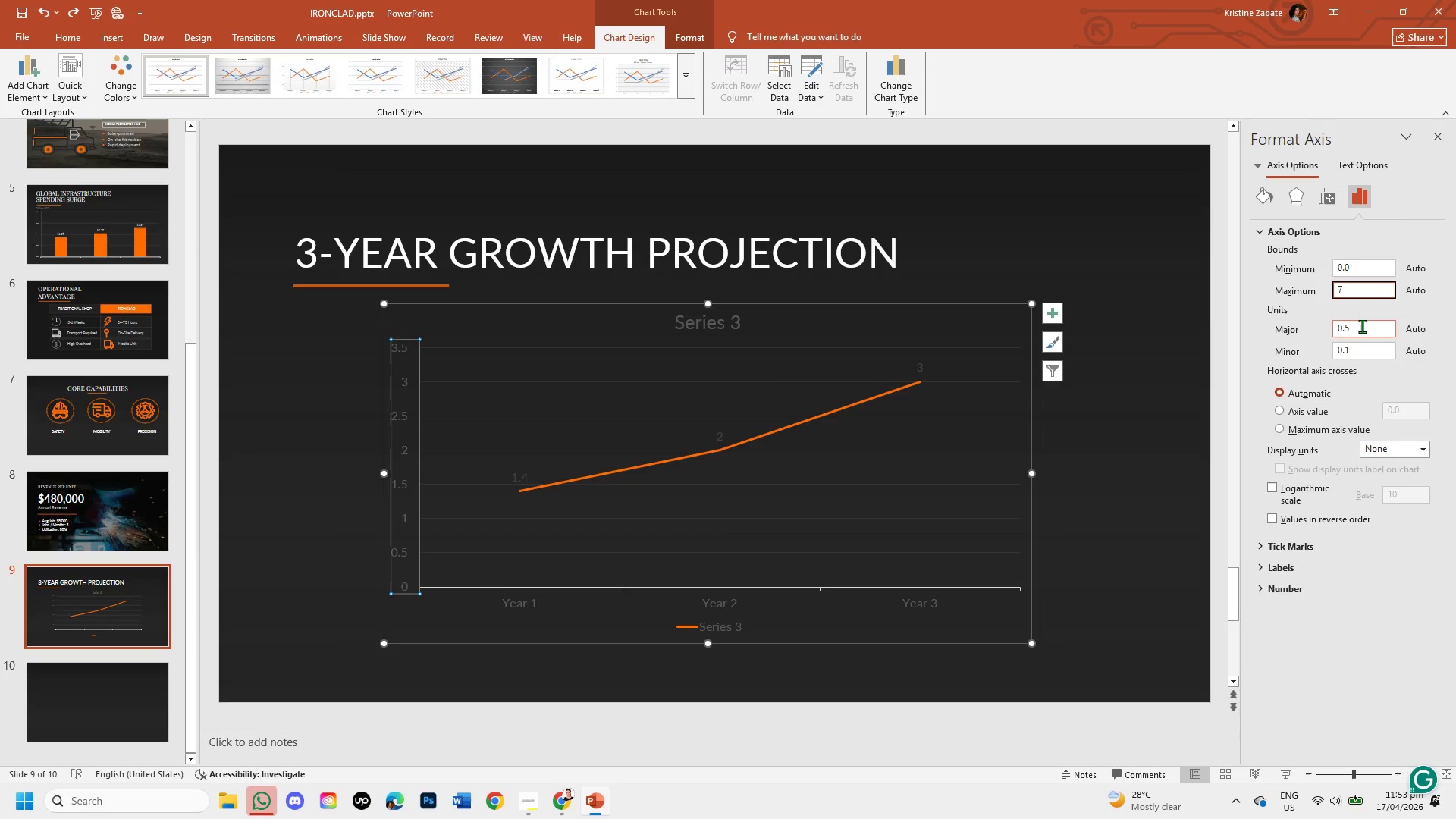 
left_click([1362, 326])
 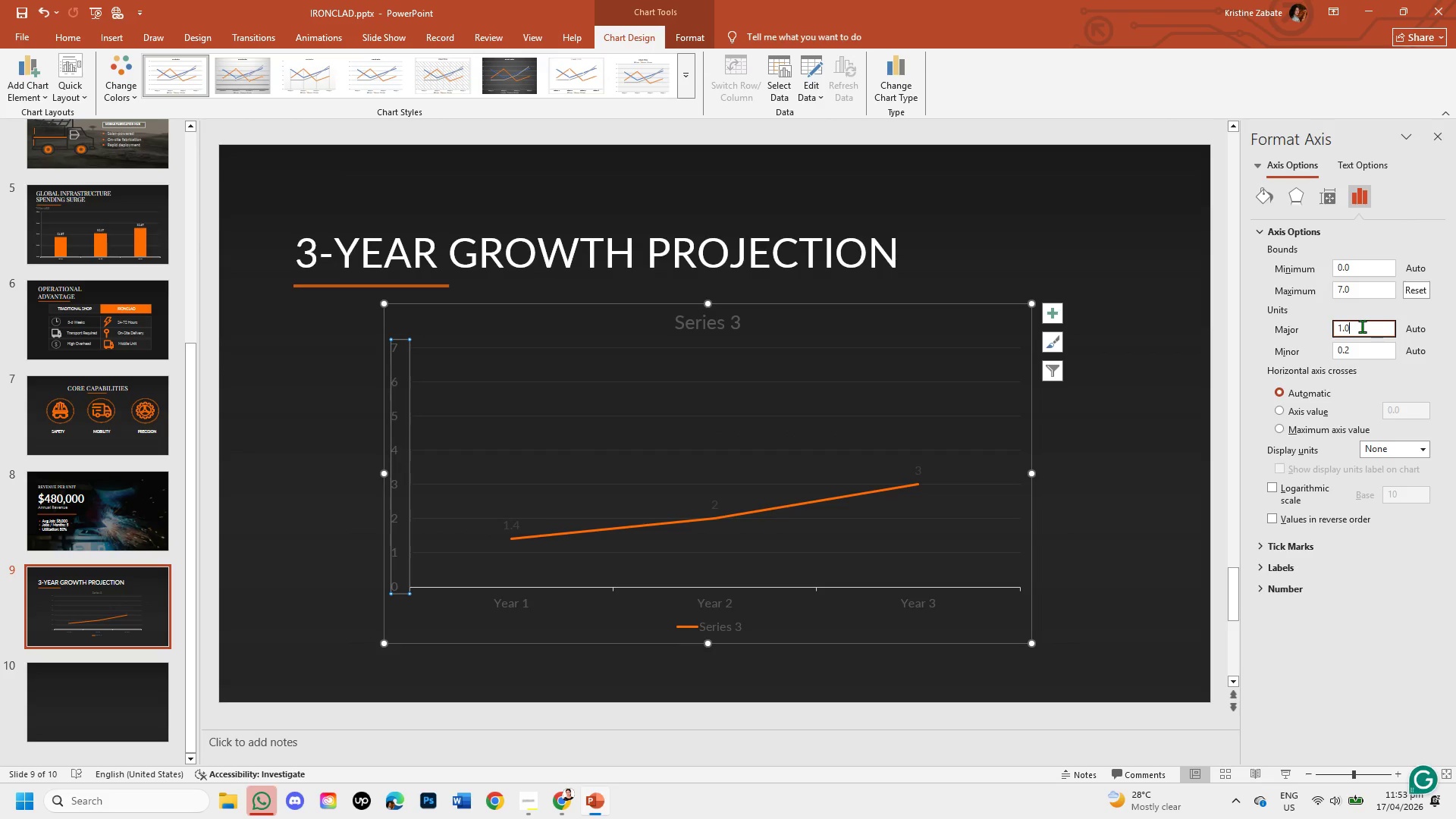 
key(Backspace)
 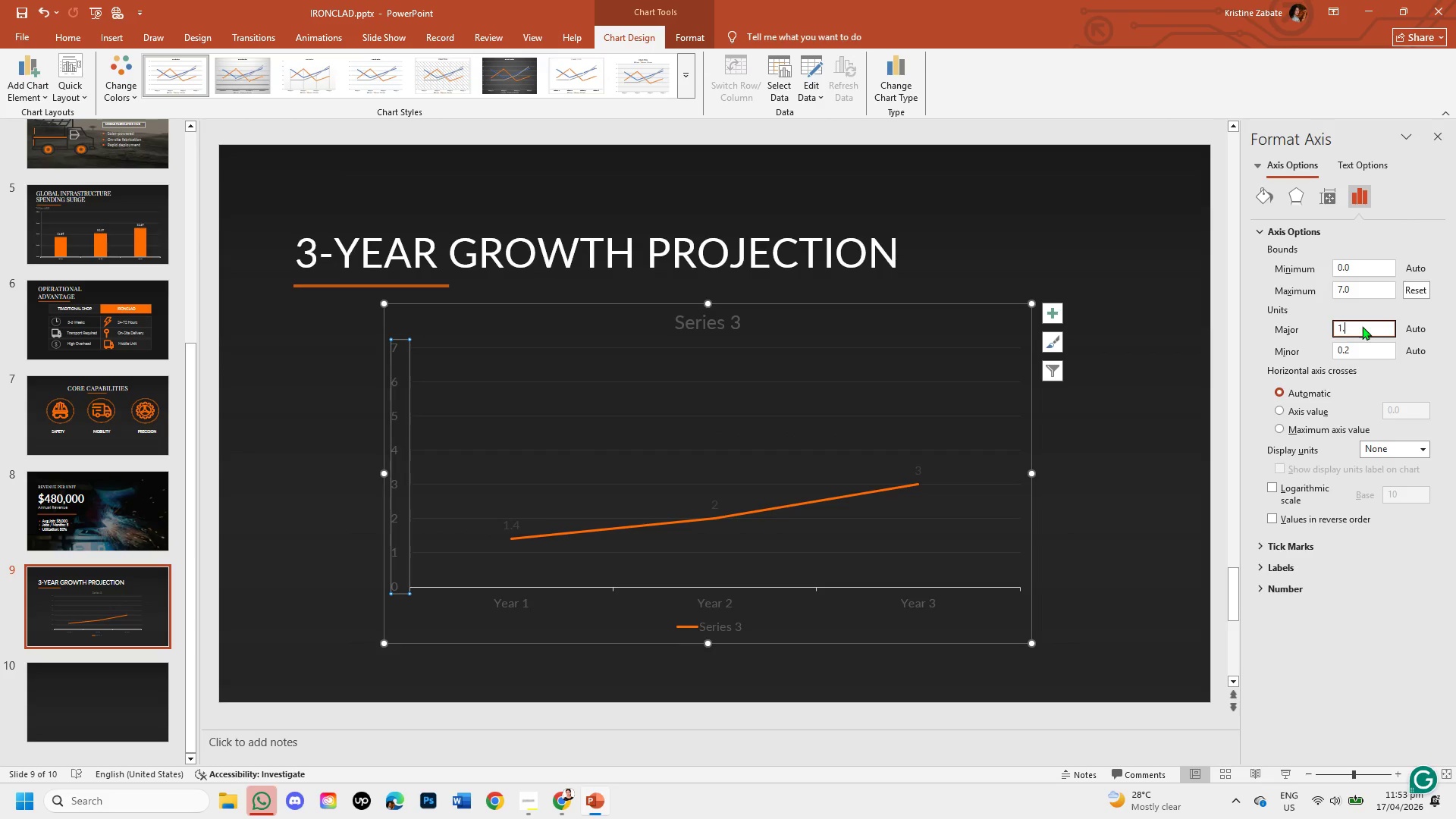 
key(Backspace)
 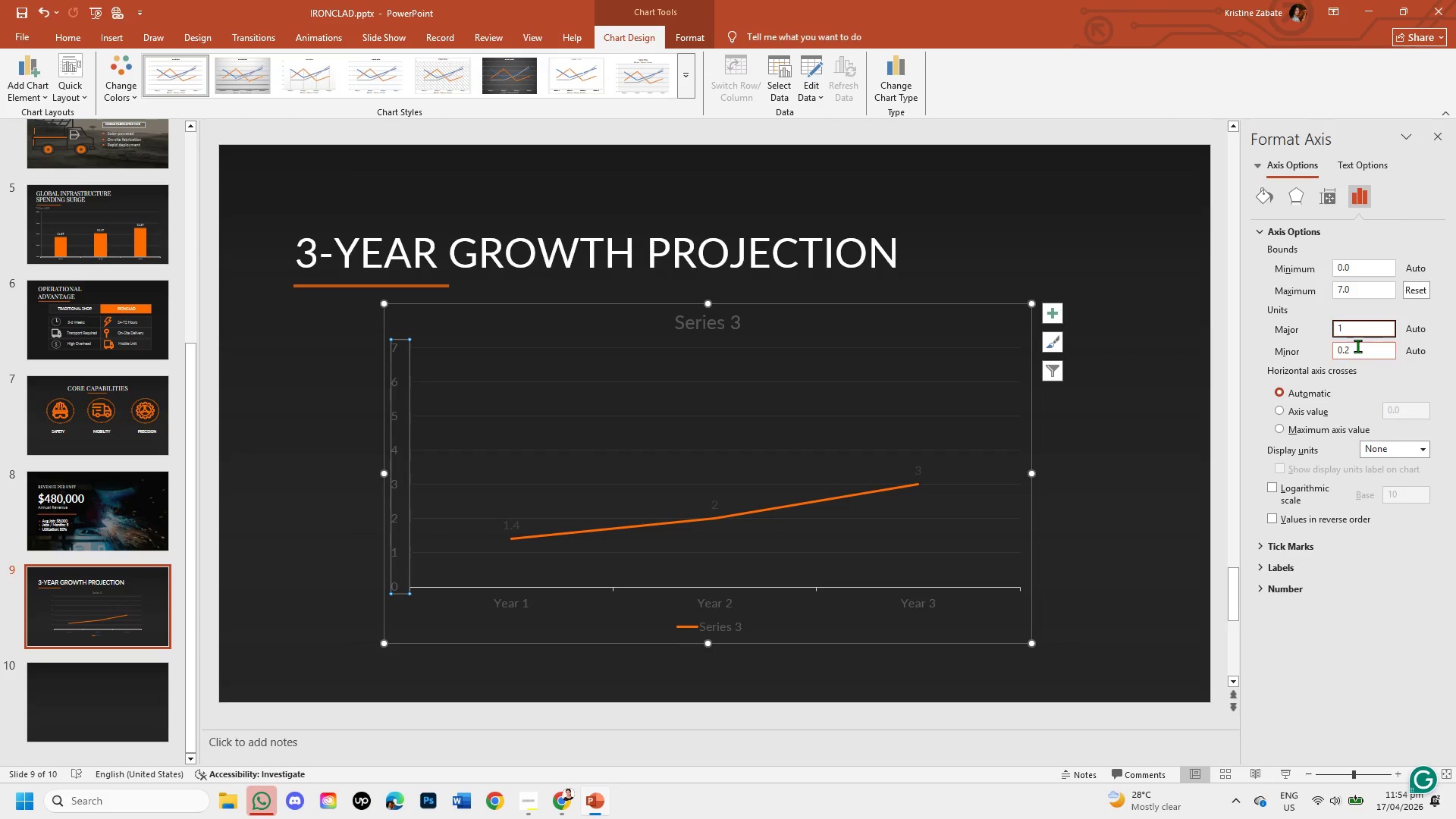 
left_click([1357, 350])
 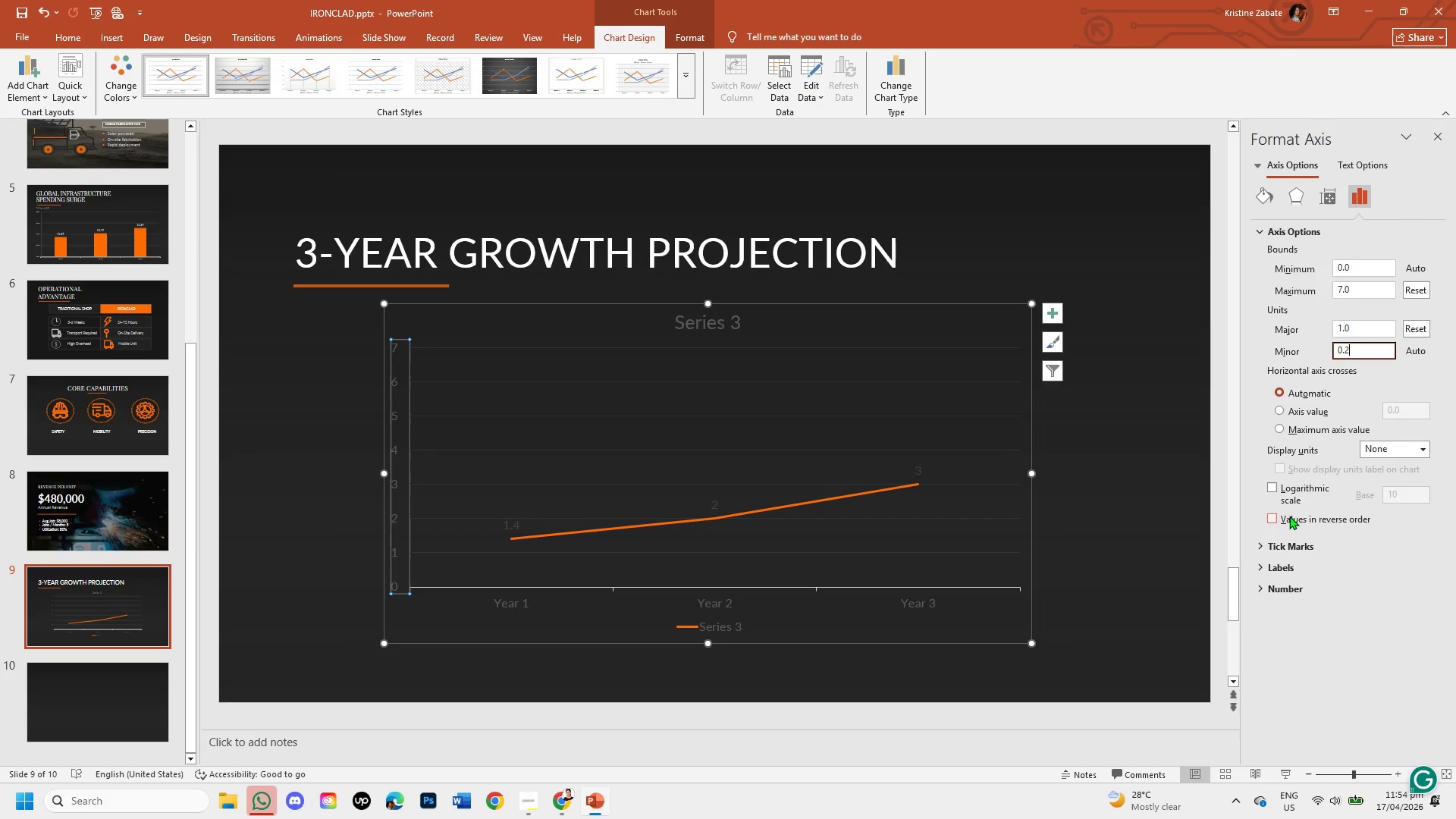 
wait(14.05)
 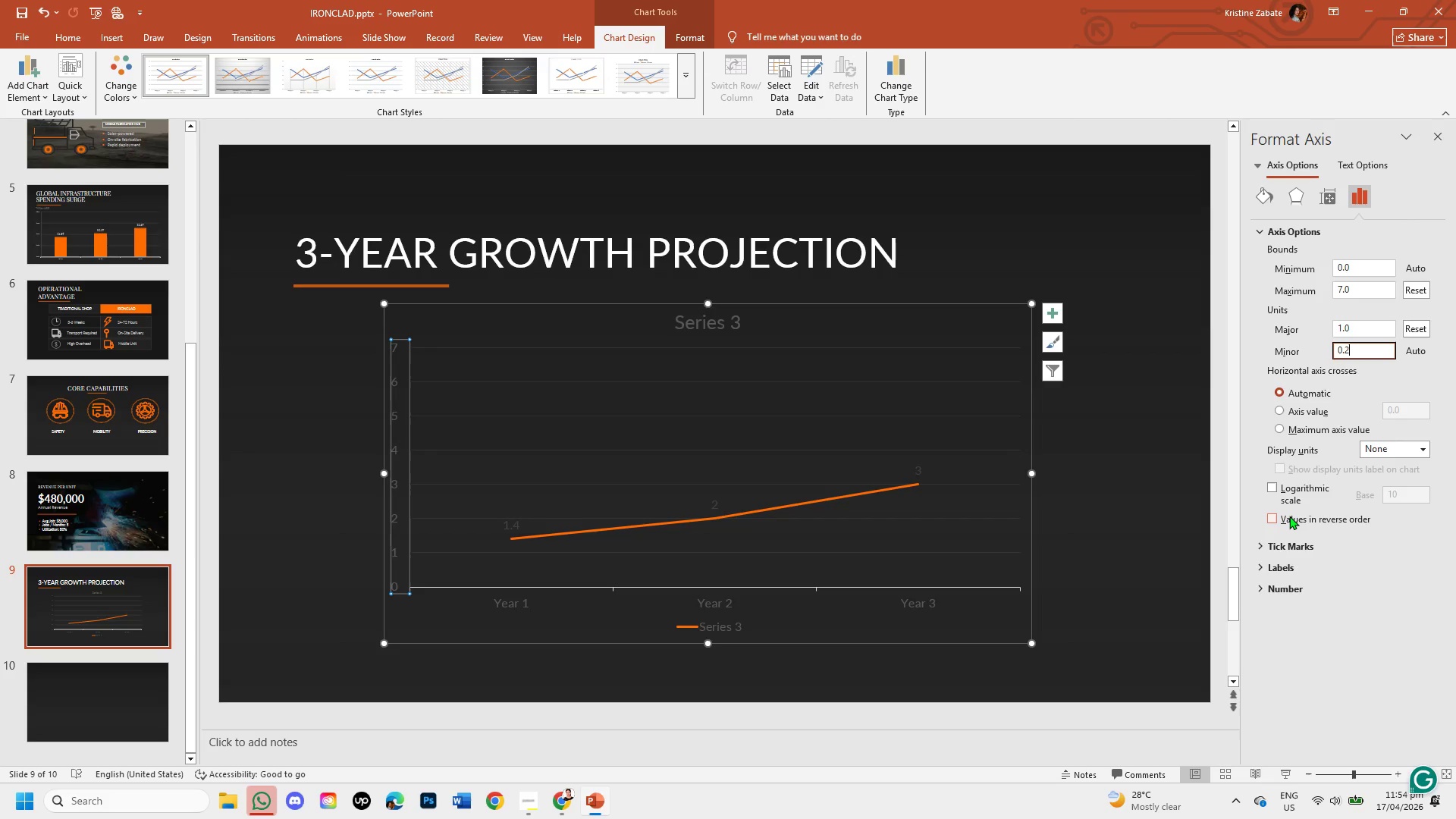 
left_click([1327, 586])
 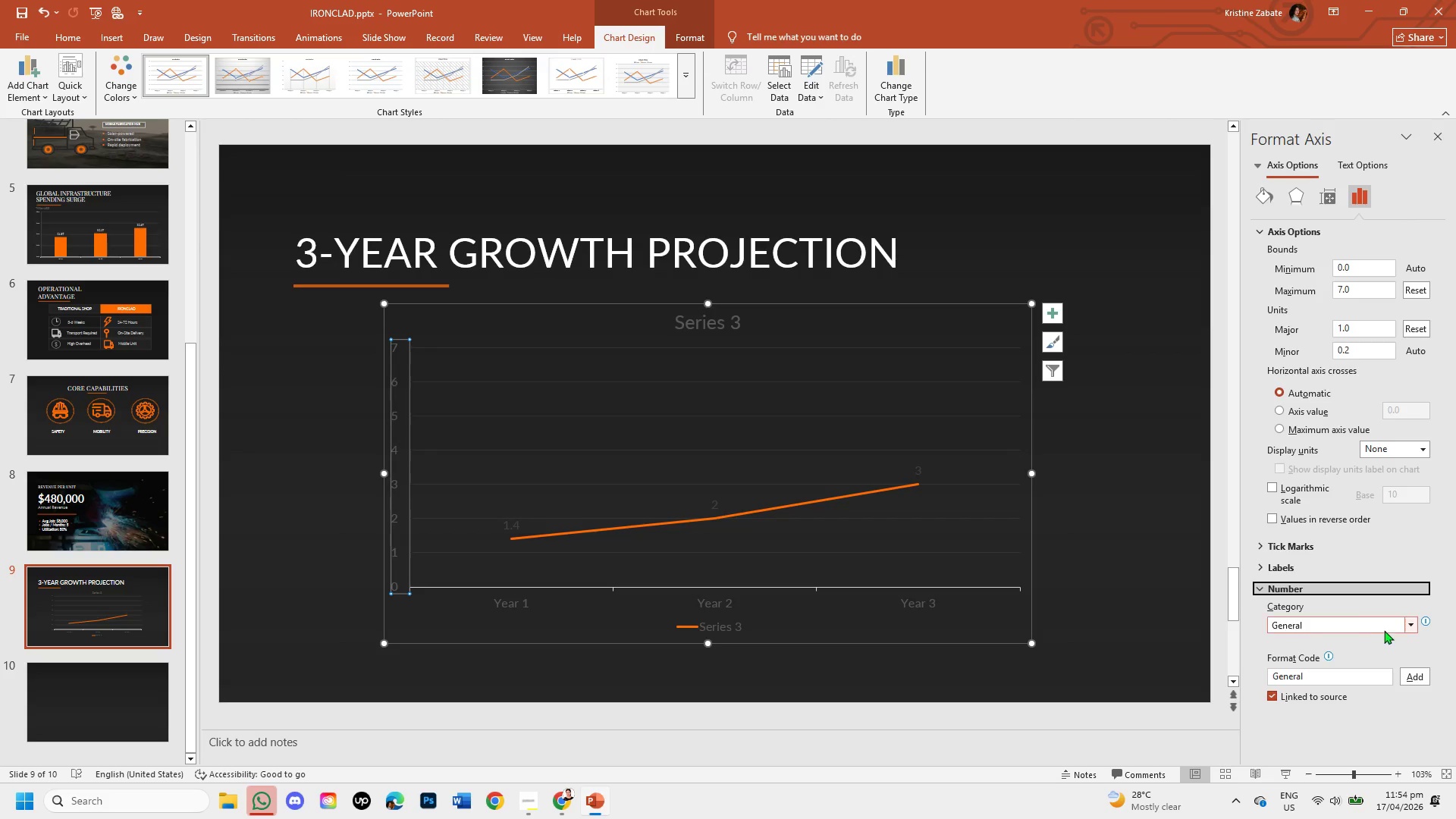 
left_click([1413, 621])
 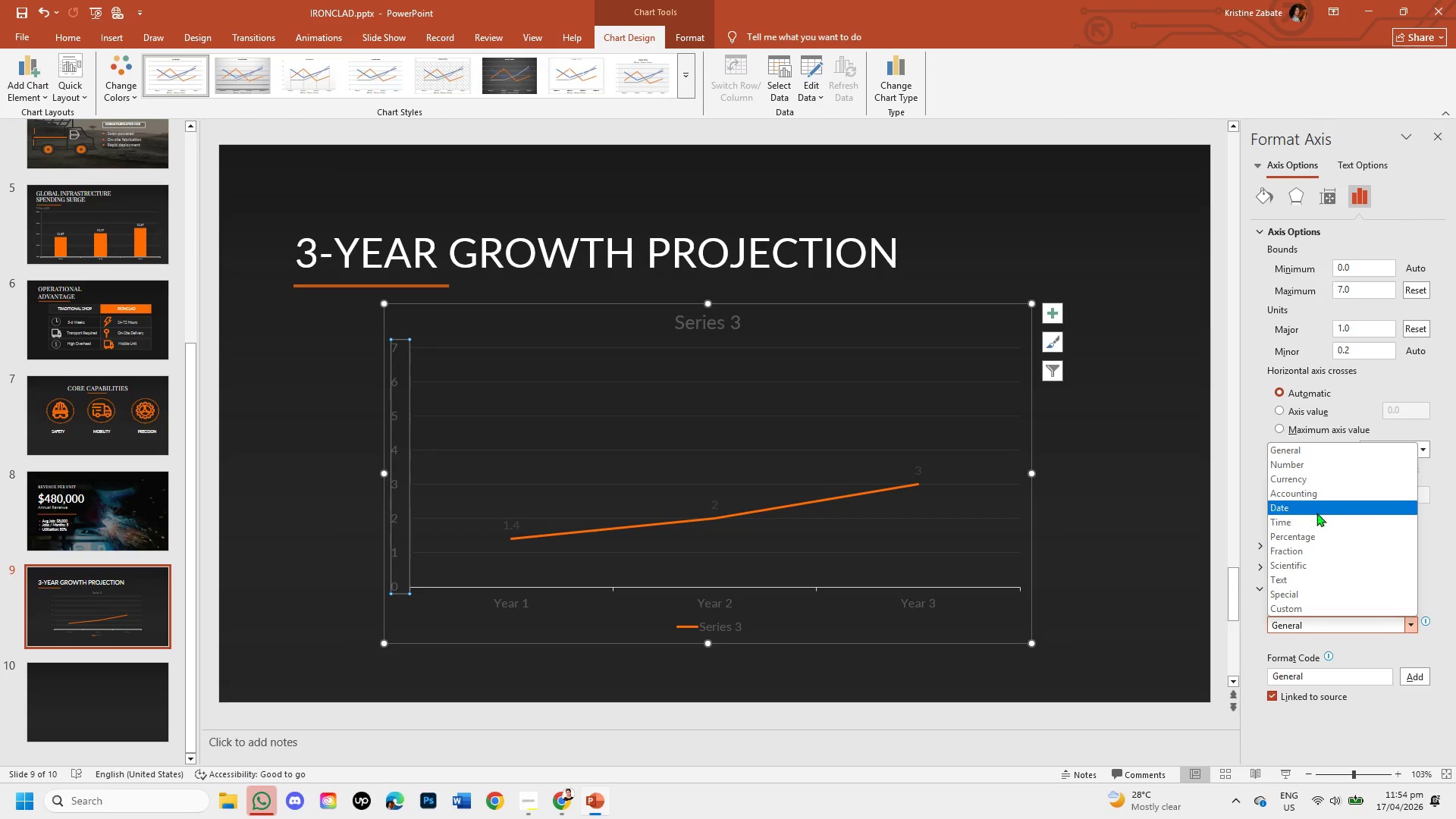 
left_click([1313, 457])
 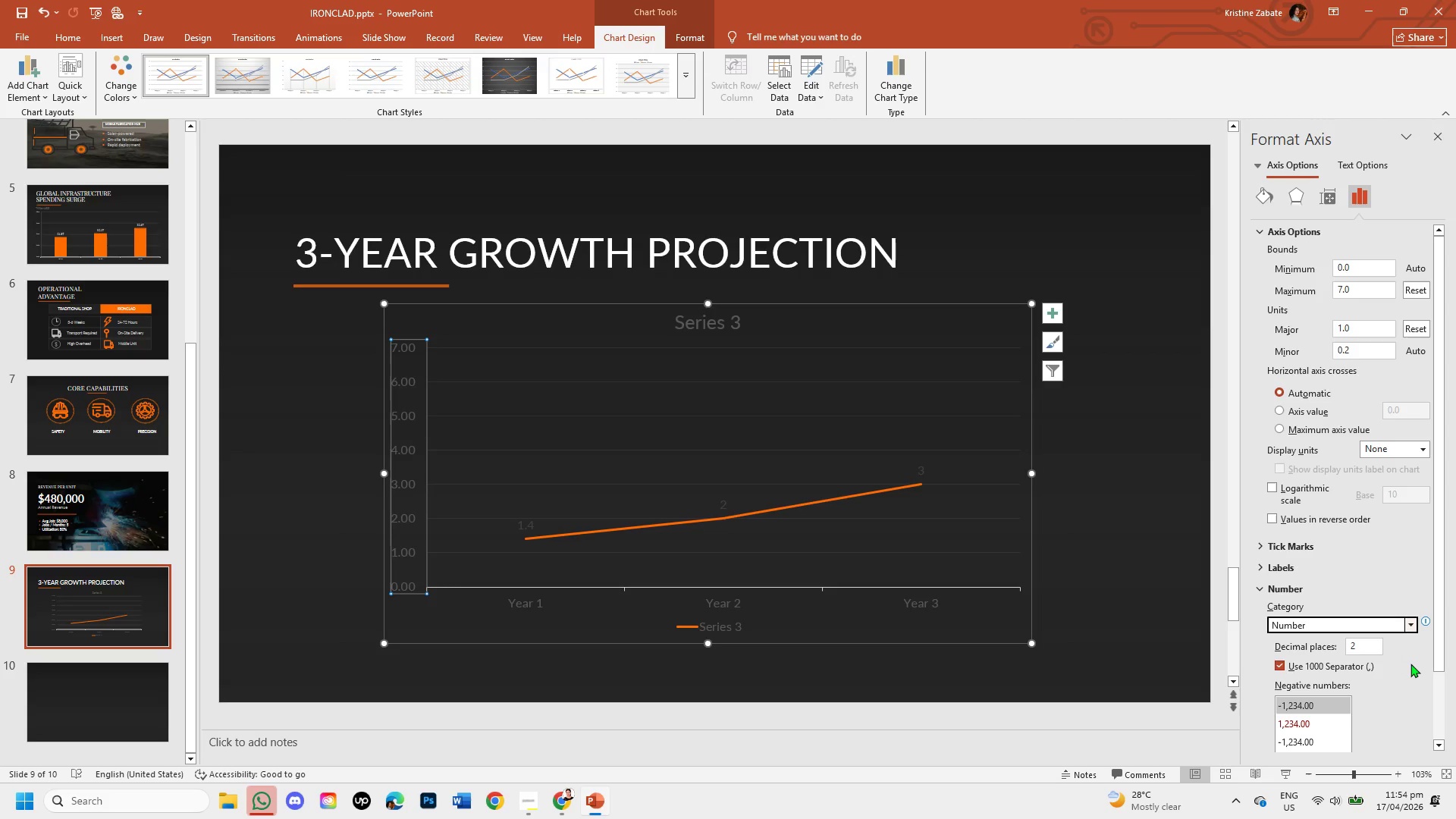 
scroll: coordinate [1414, 654], scroll_direction: down, amount: 2.0
 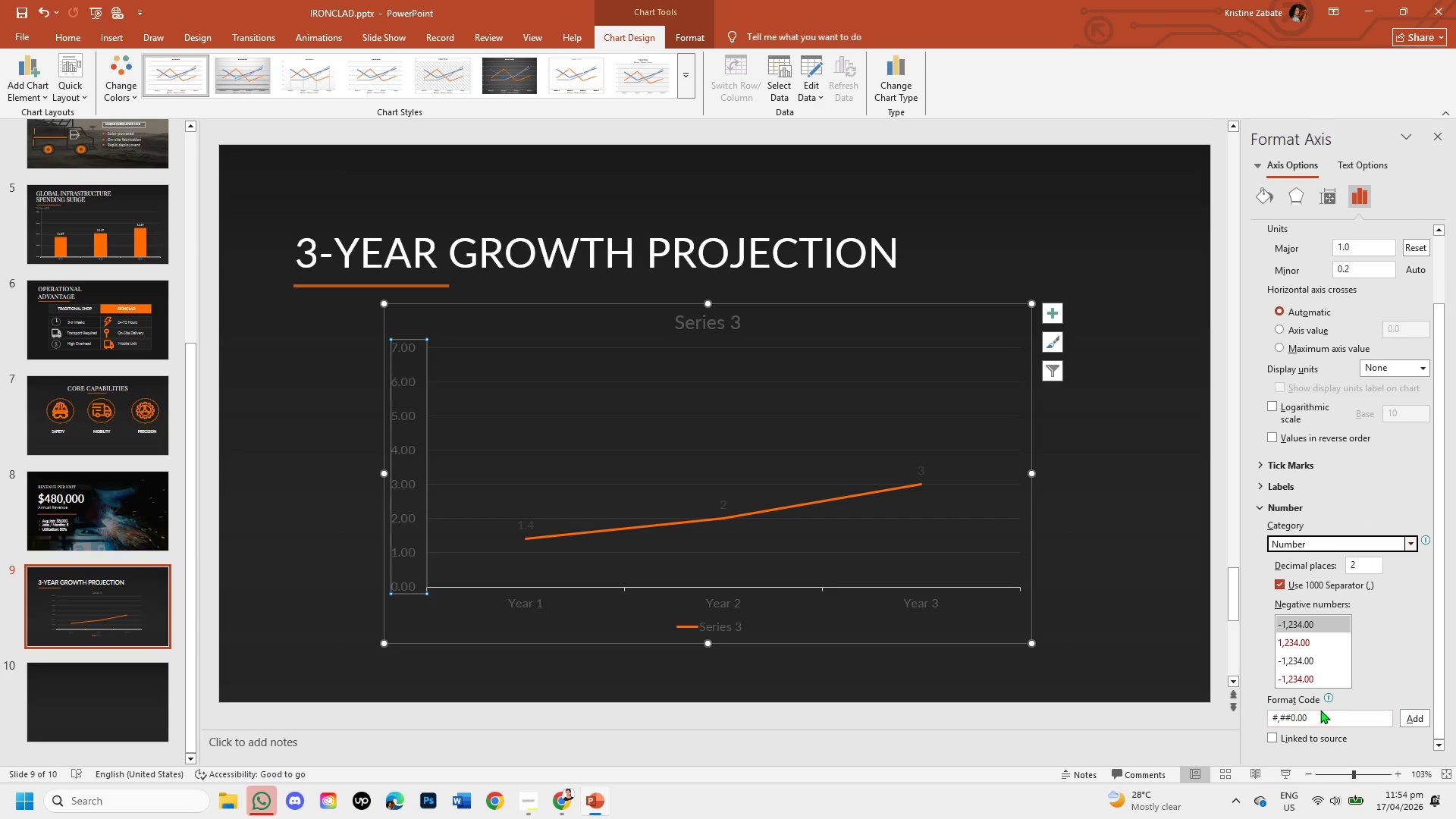 
left_click([1320, 719])
 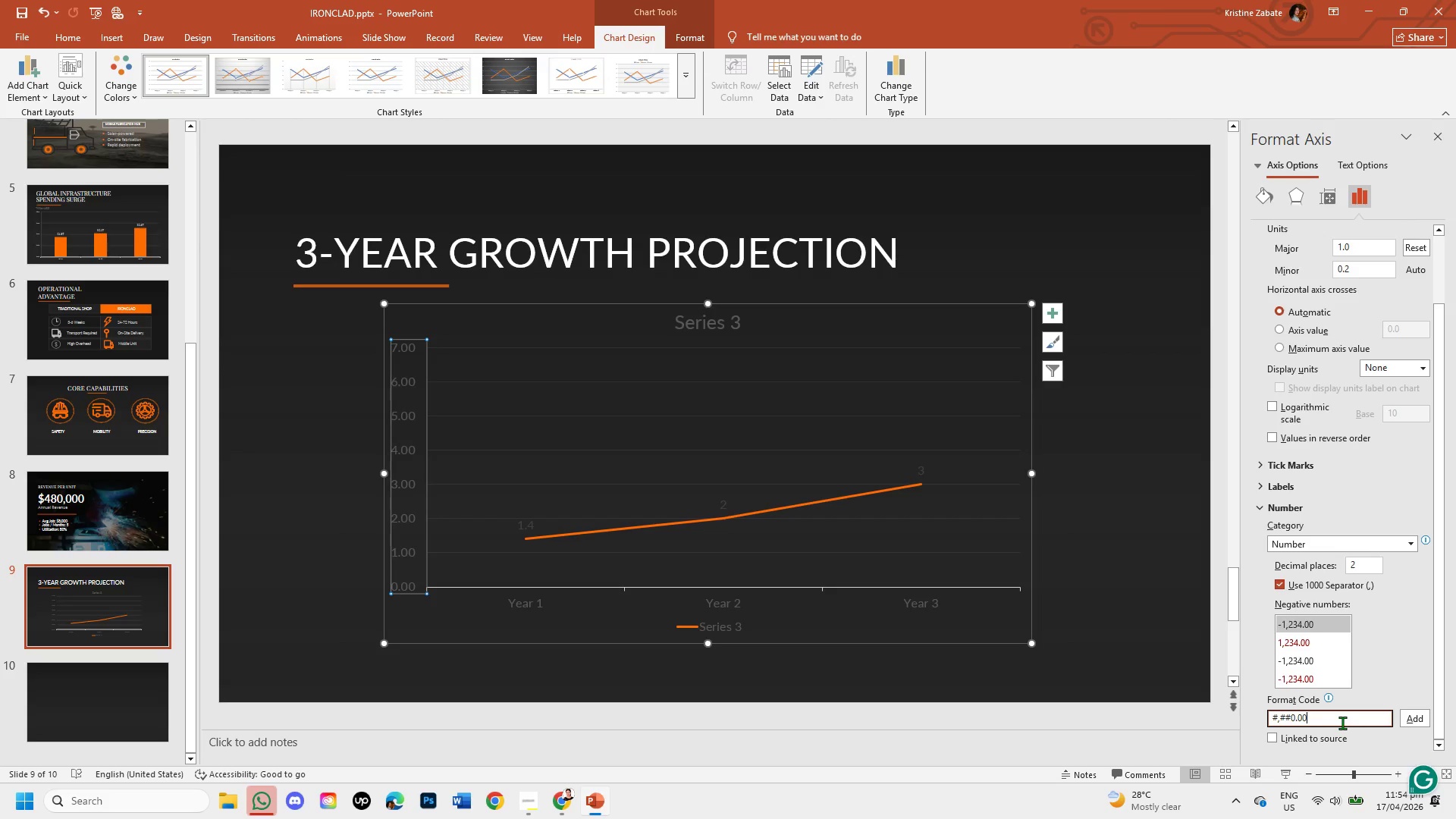 
wait(7.83)
 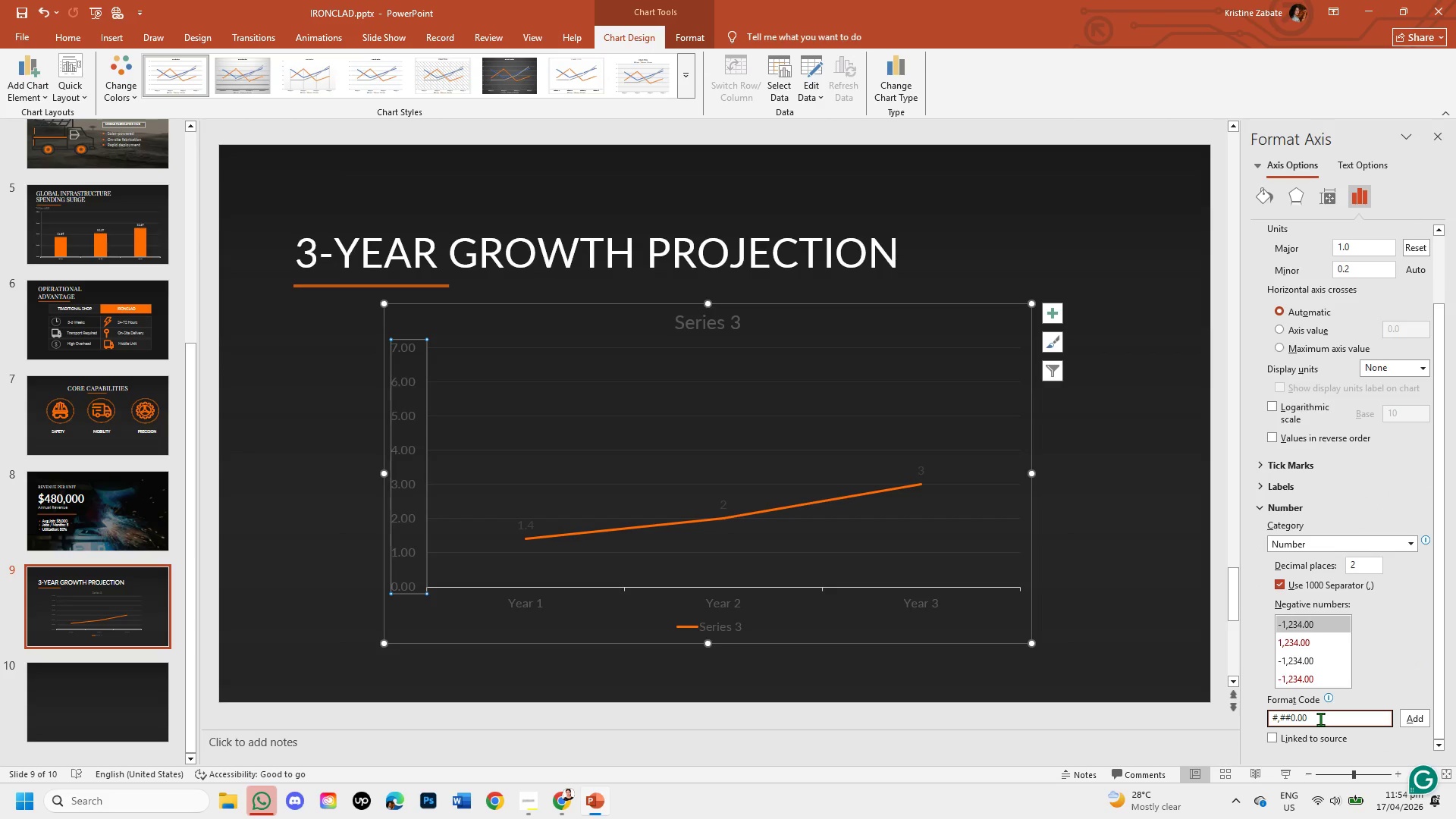 
hold_key(key=Backspace, duration=0.61)
 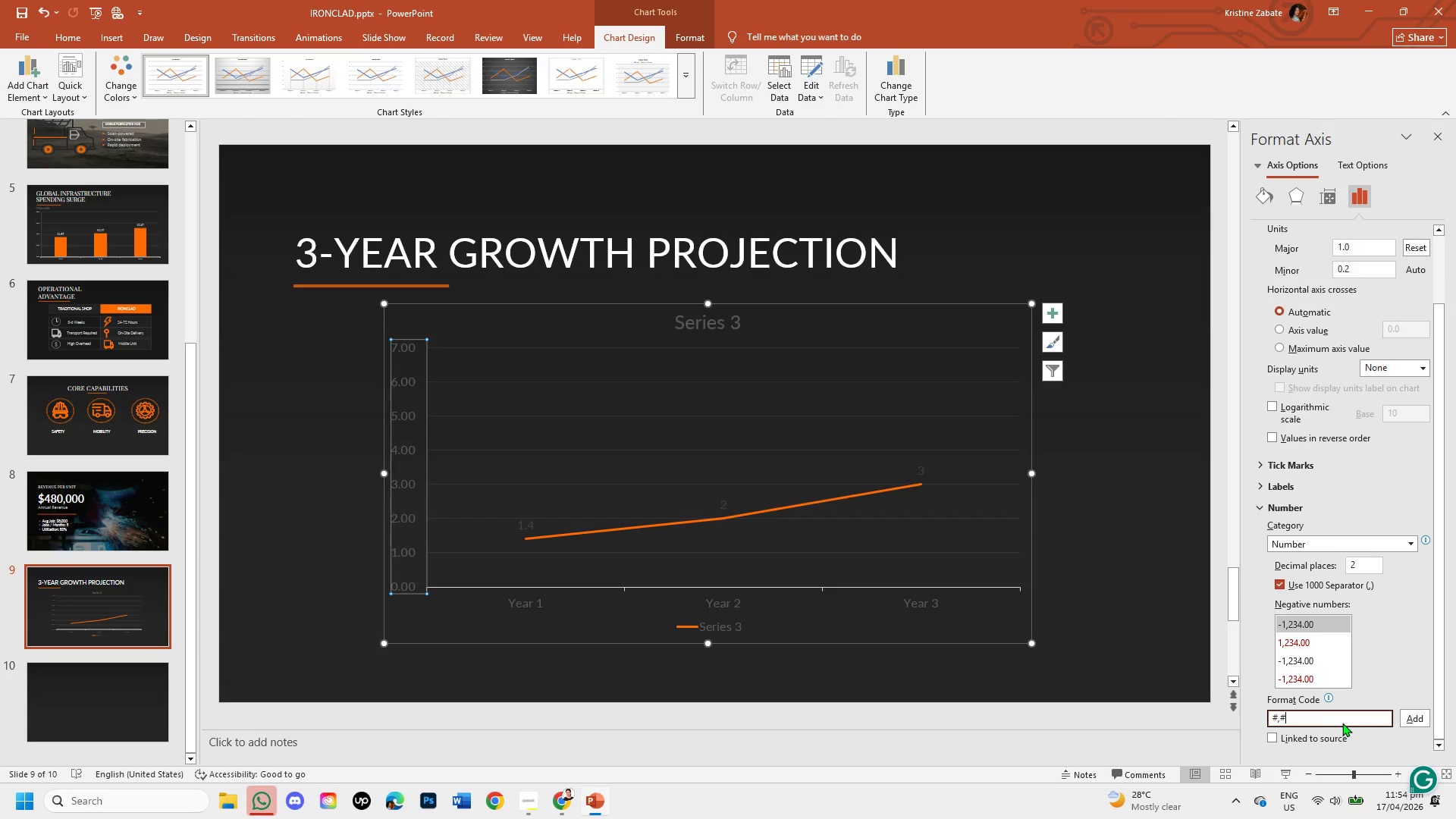 
key(Backspace)
 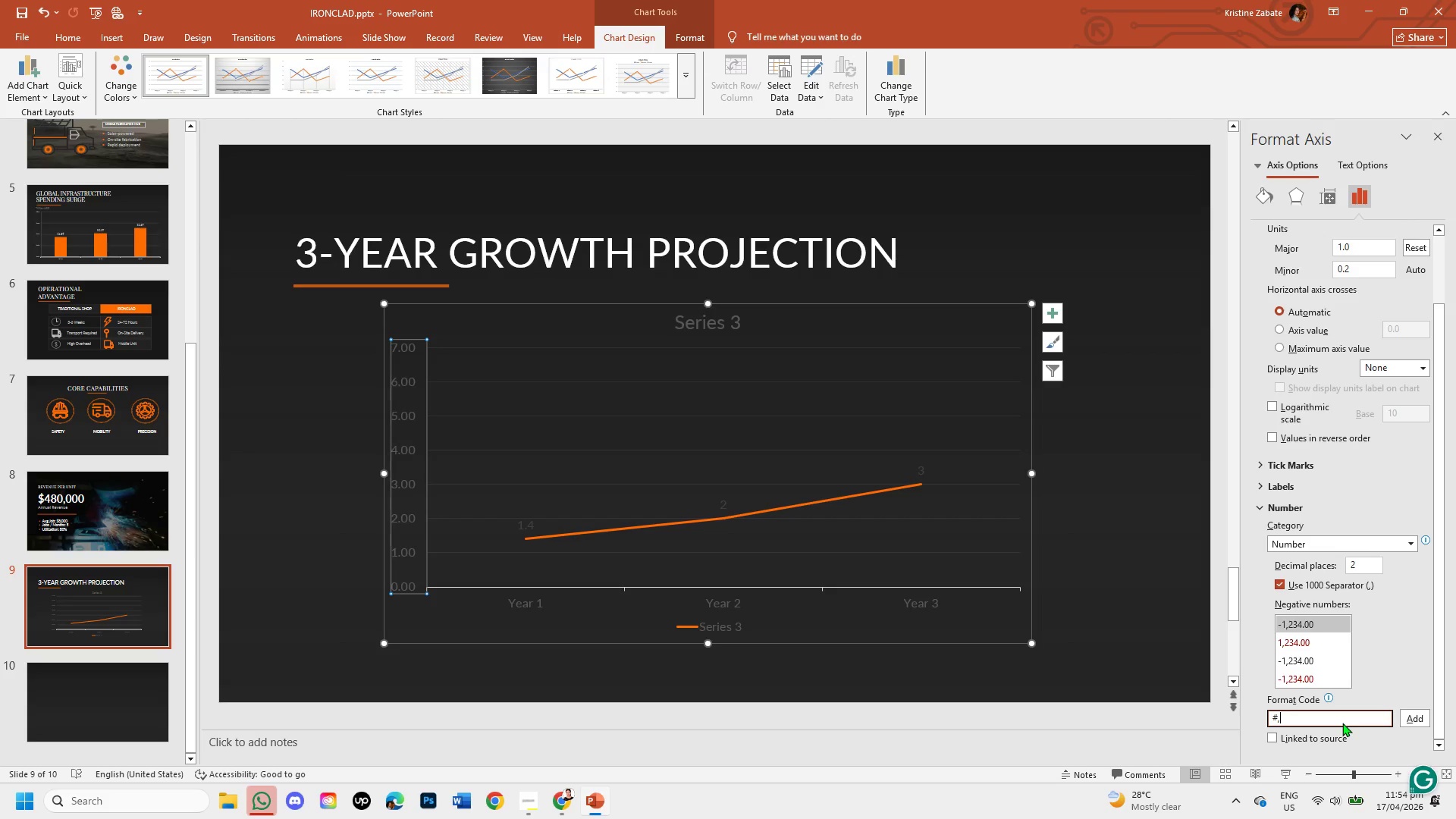 
key(Backspace)
 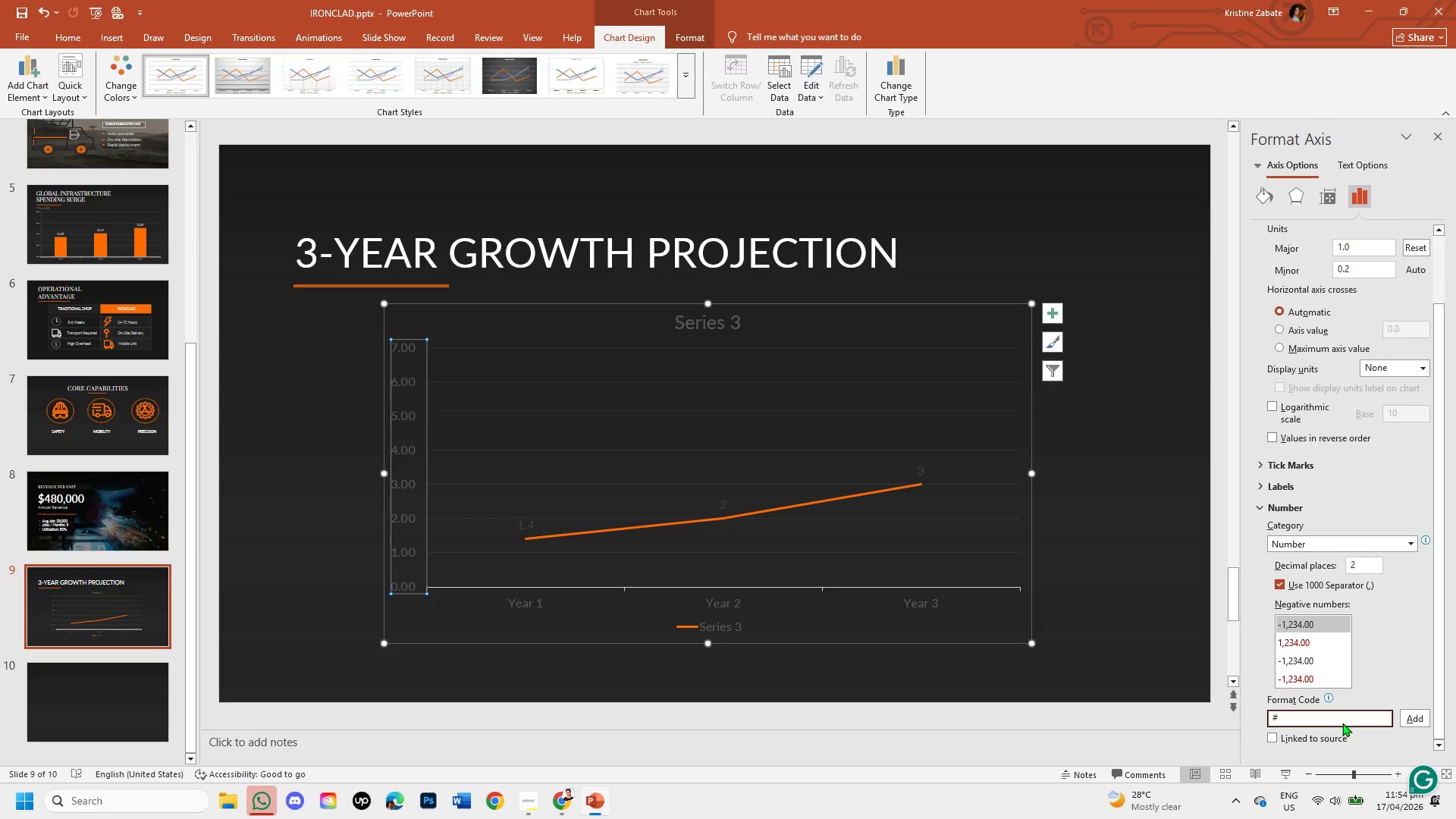 
key(Backspace)
 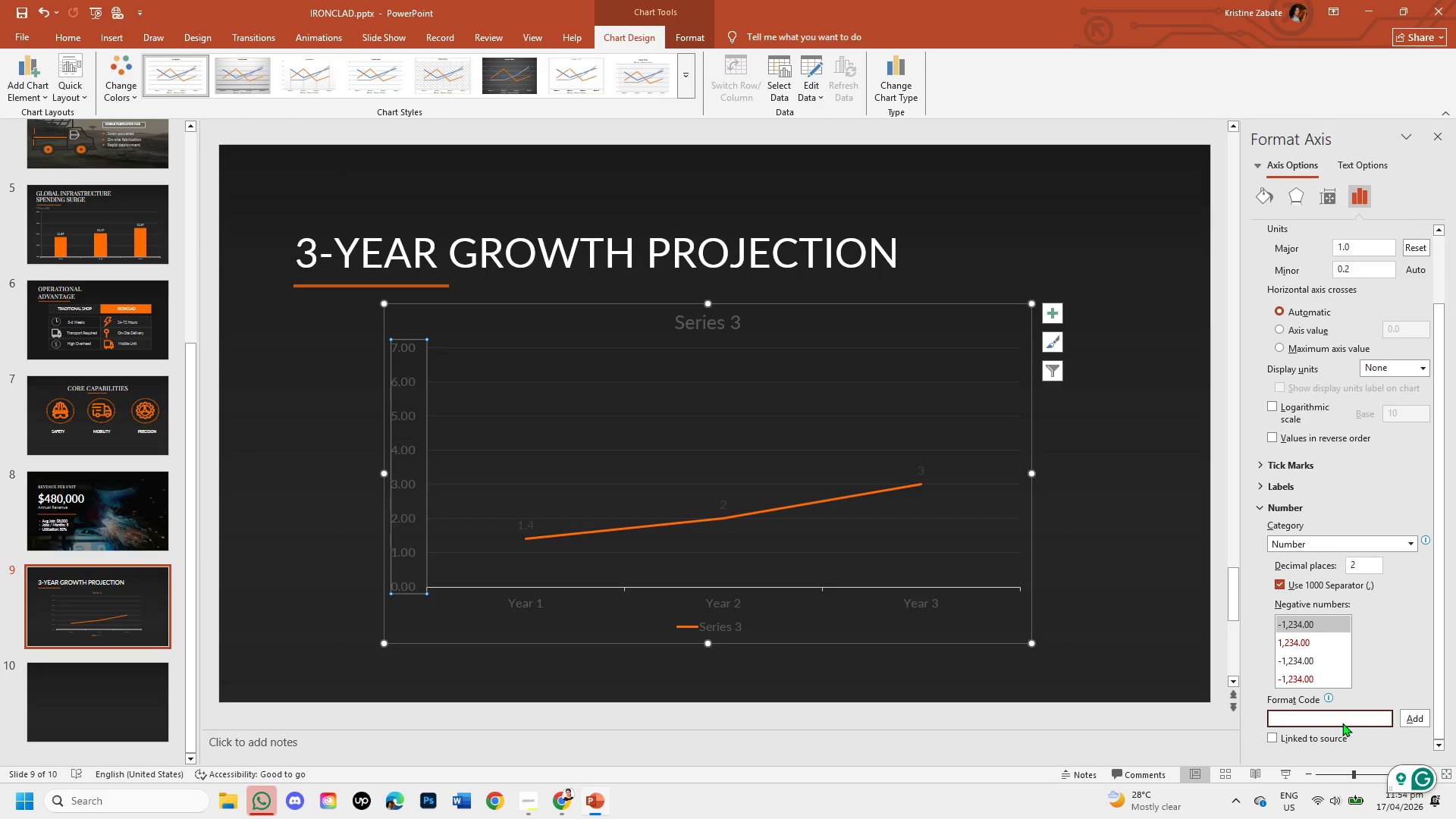 
key(Shift+4)
 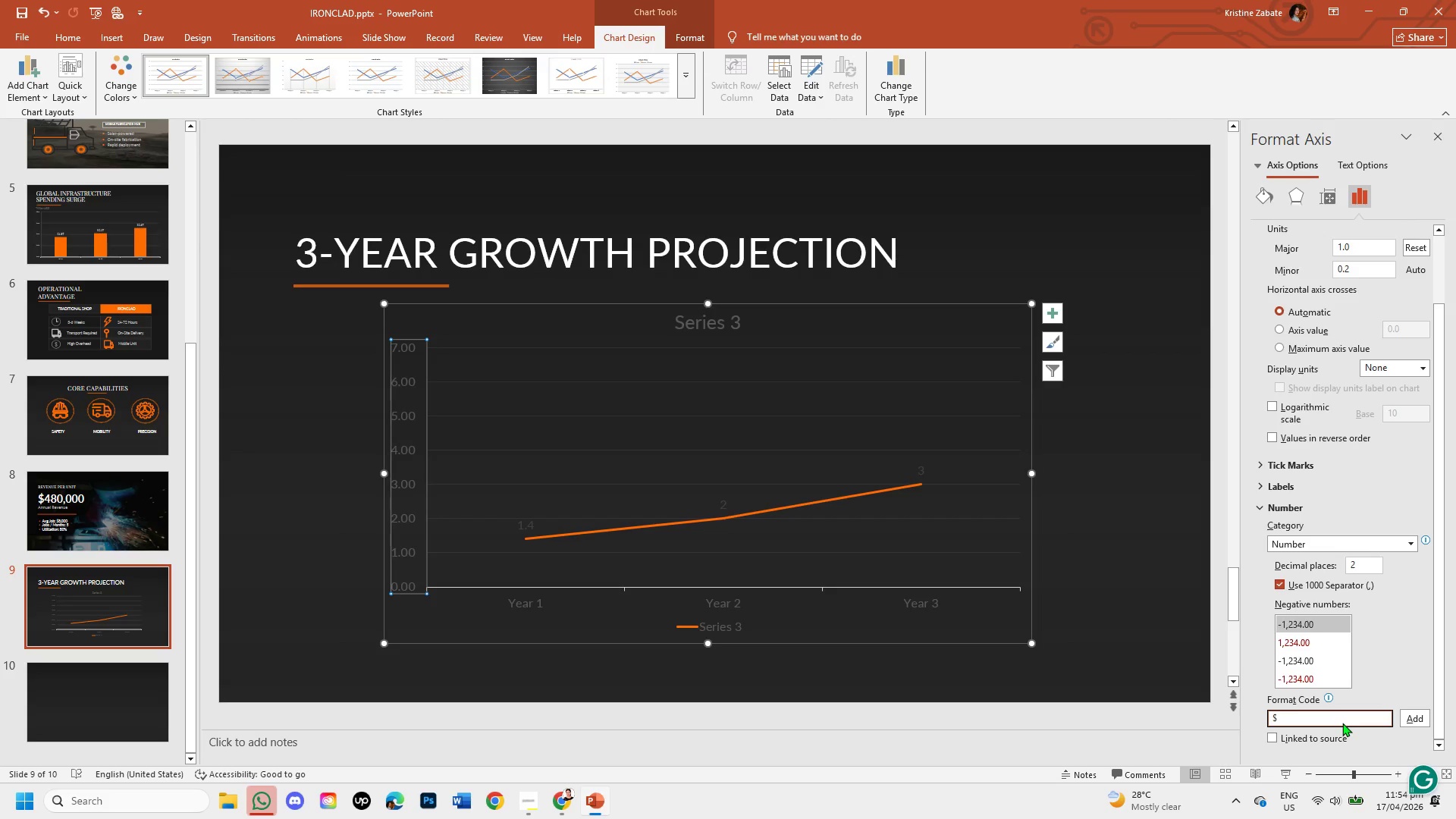 
key(0)
 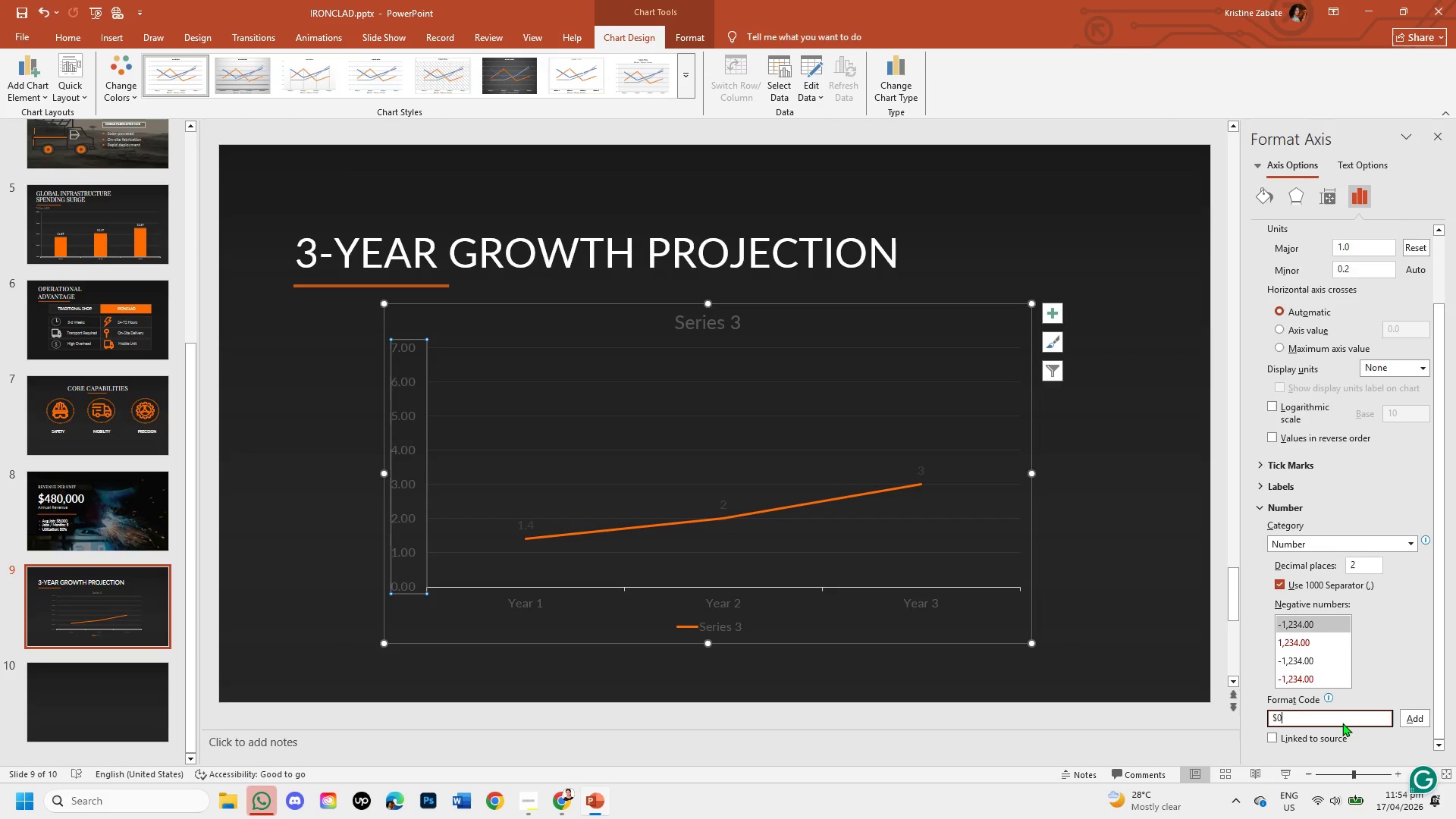 
key(Shift+Quote)
 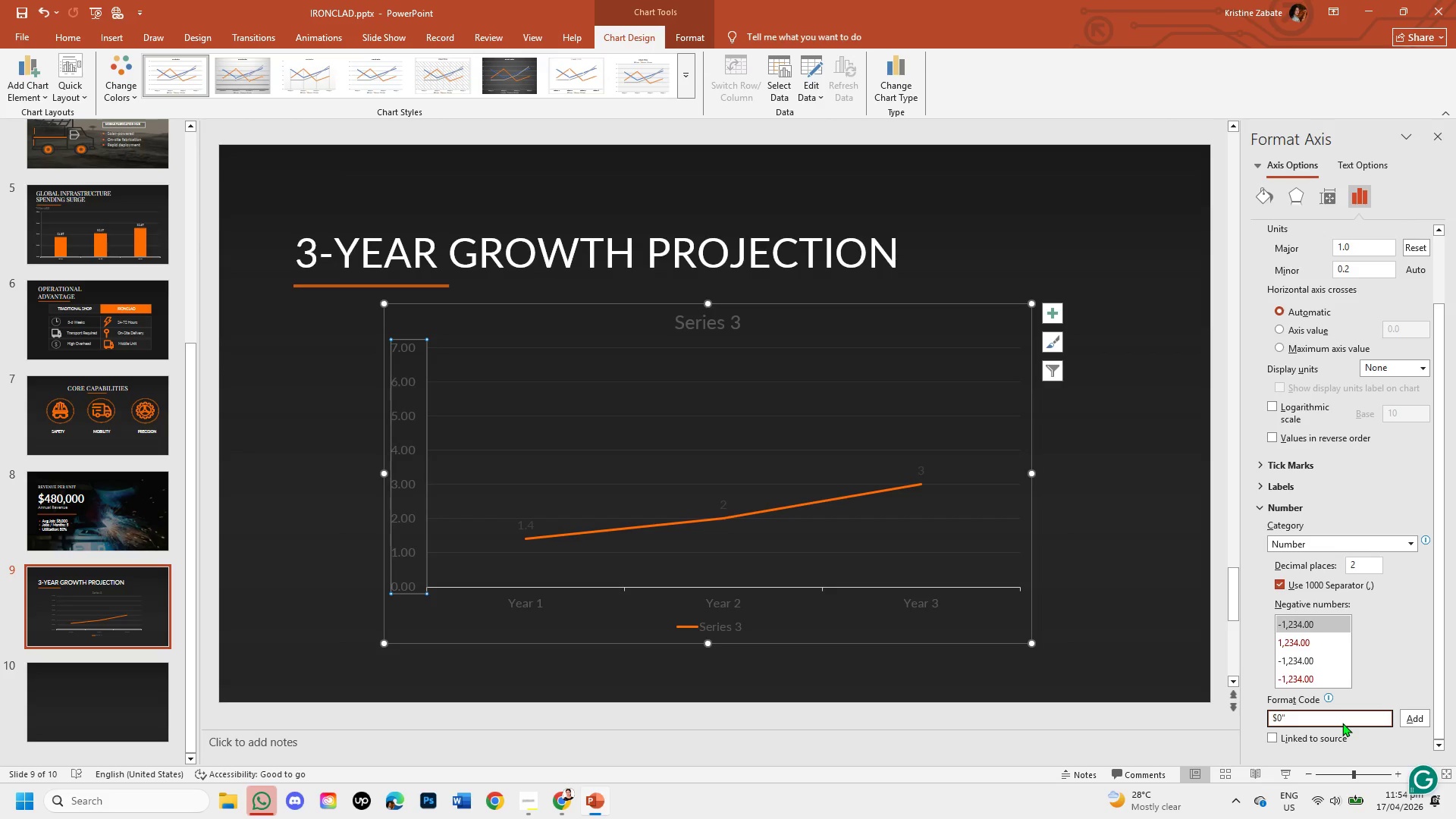 
key(M)
 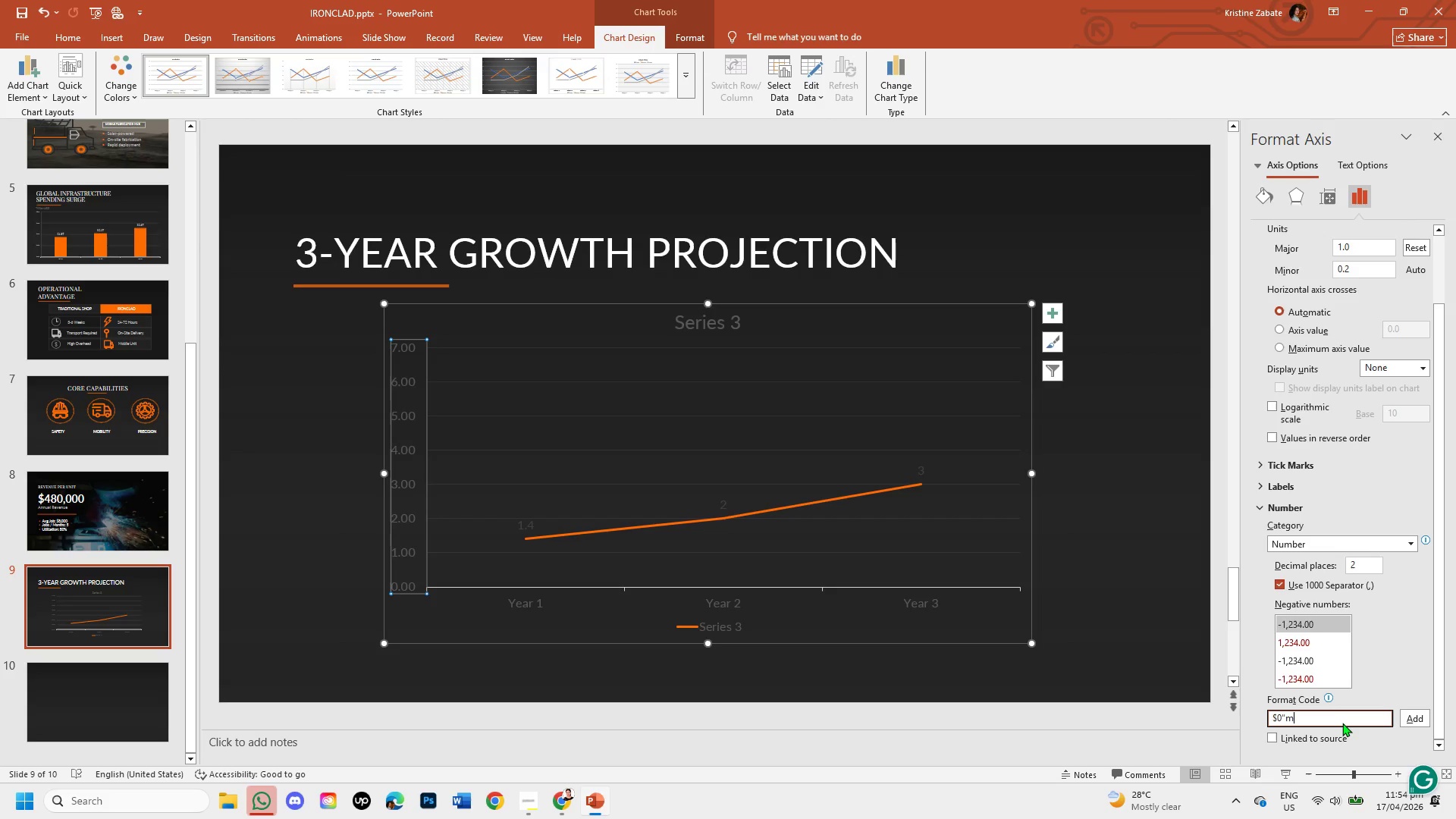 
key(Backspace)
 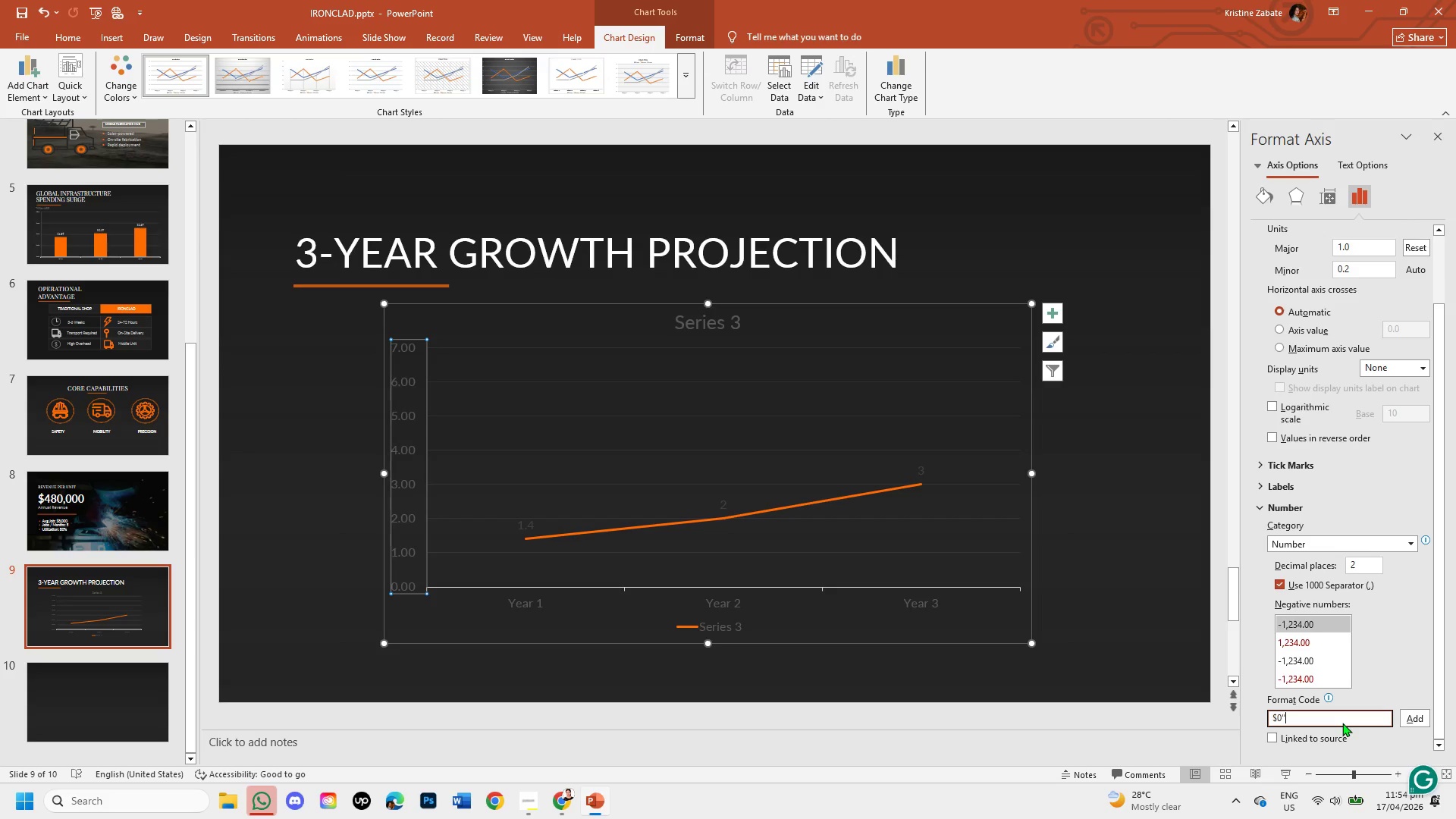 
key(CapsLock)
 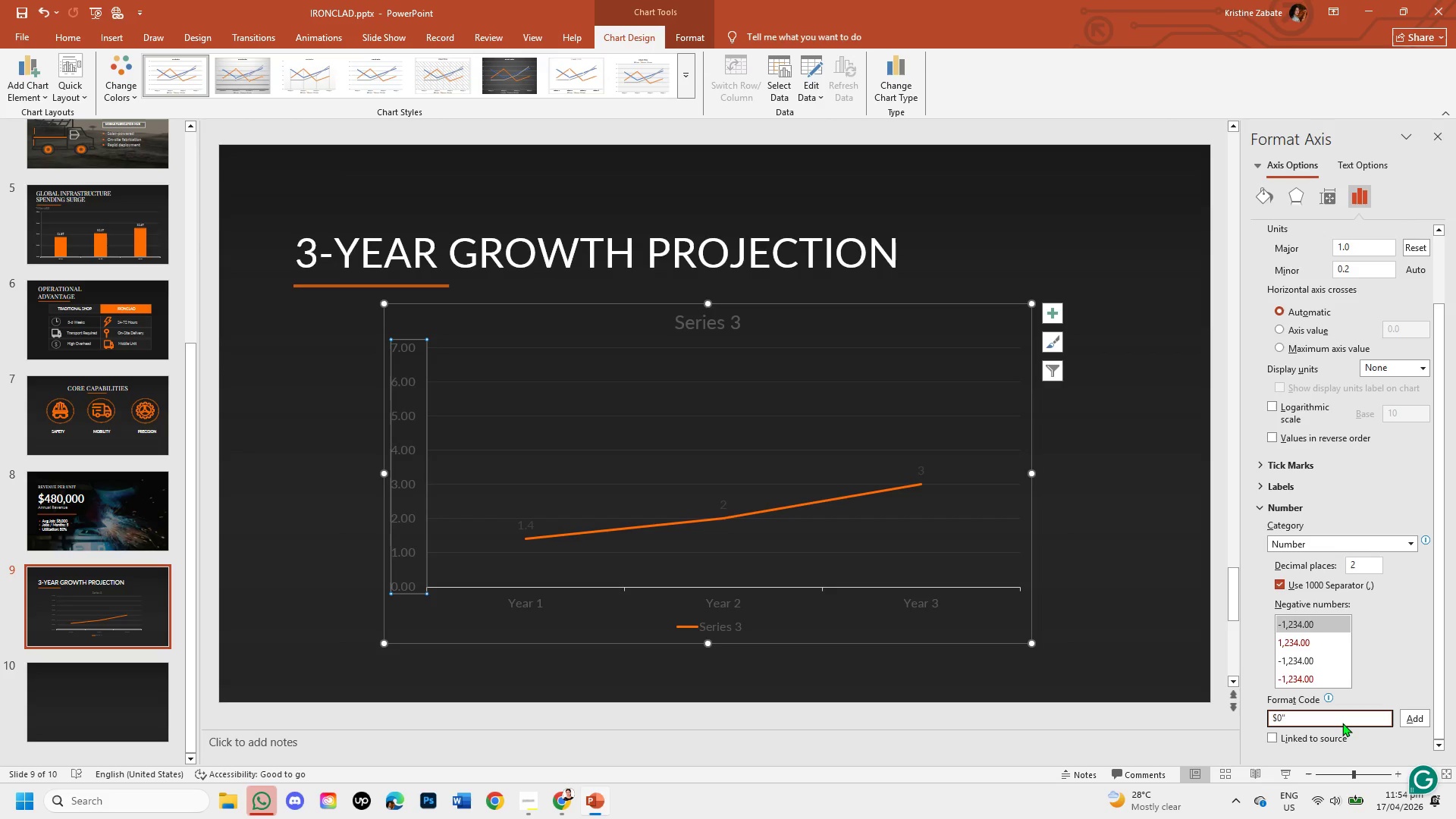 
key(M)
 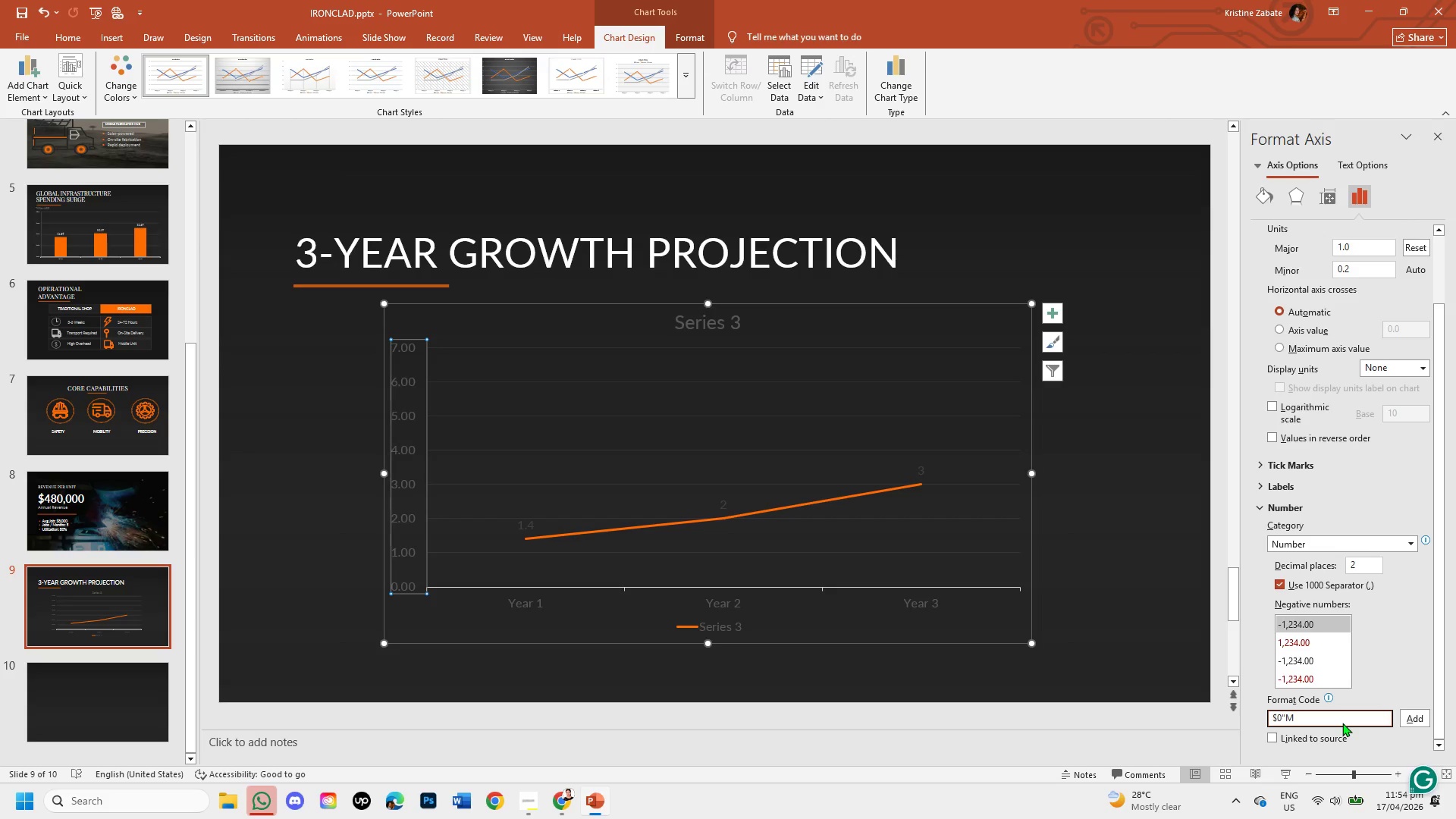 
key(Shift+Quote)
 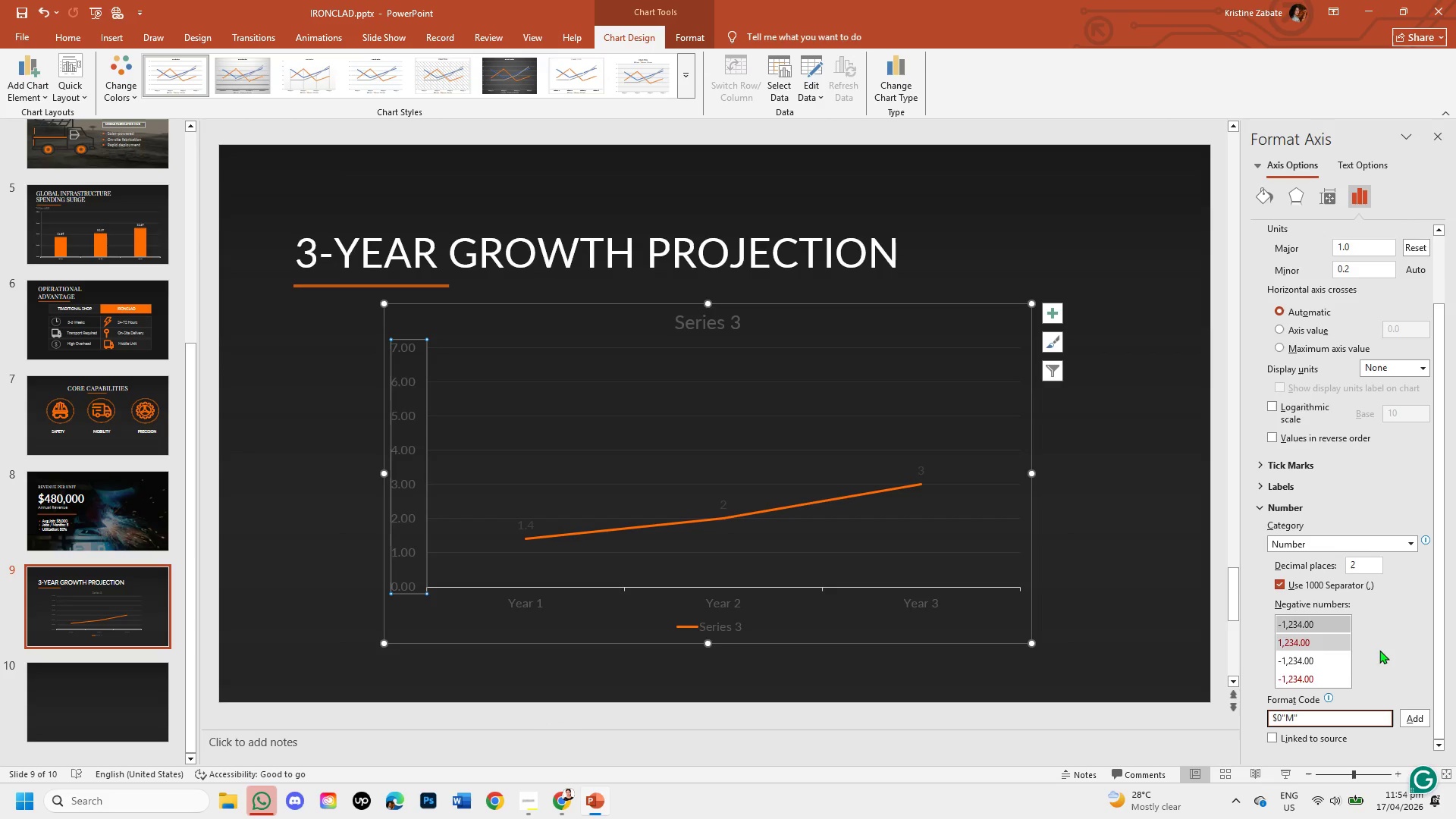 
left_click([1412, 718])
 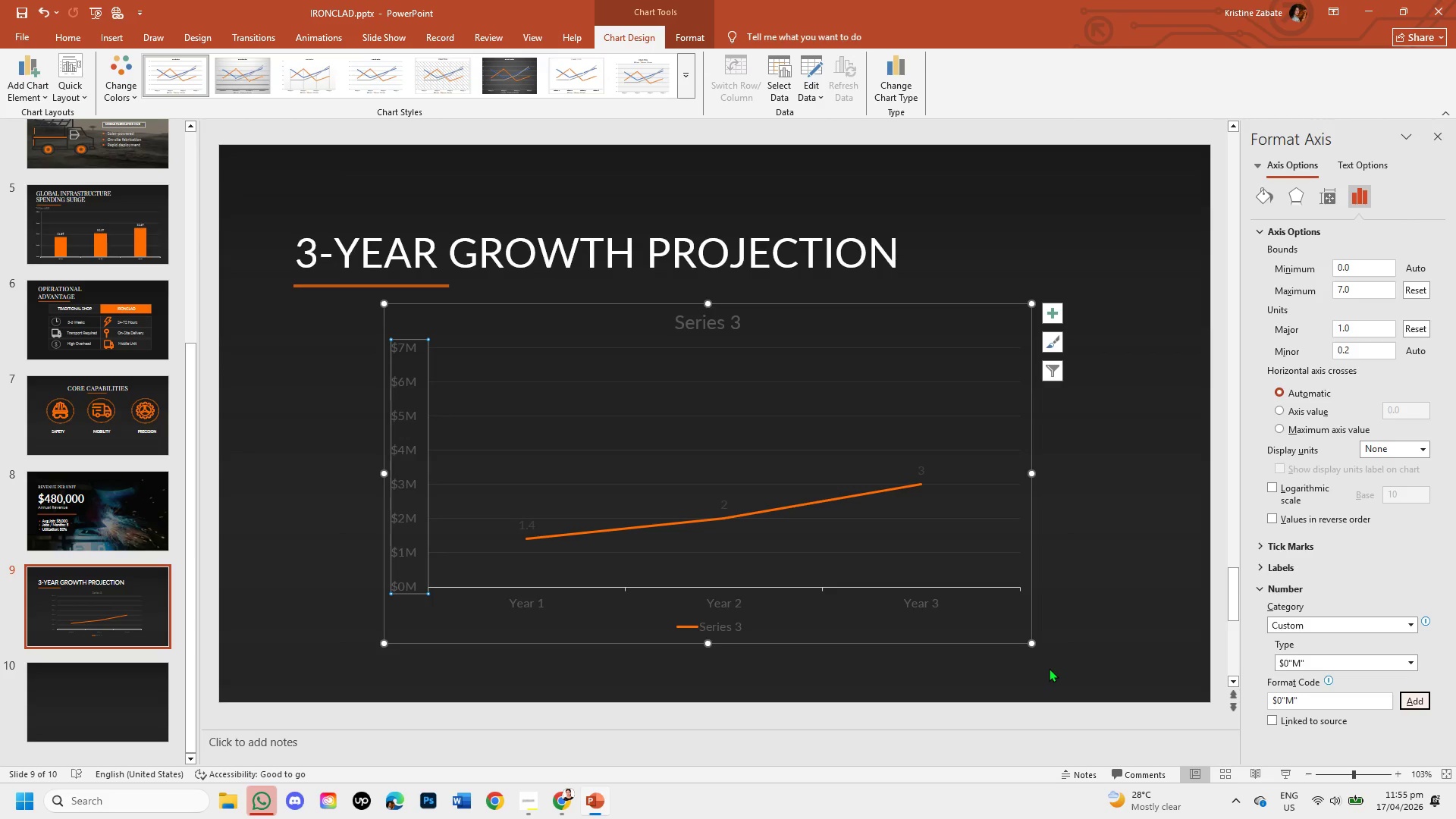 
wait(31.32)
 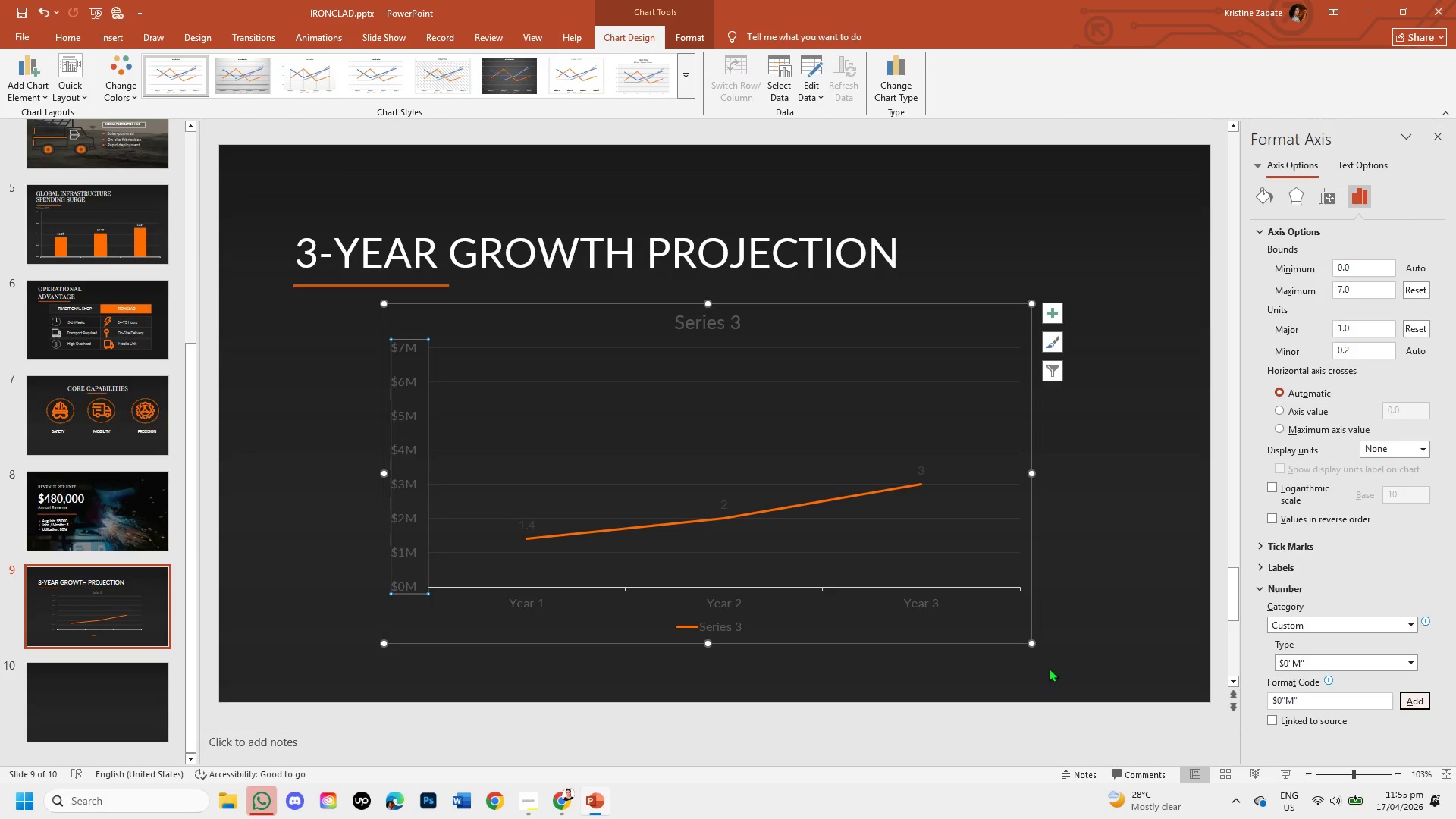 
mouse_move([423, 429])
 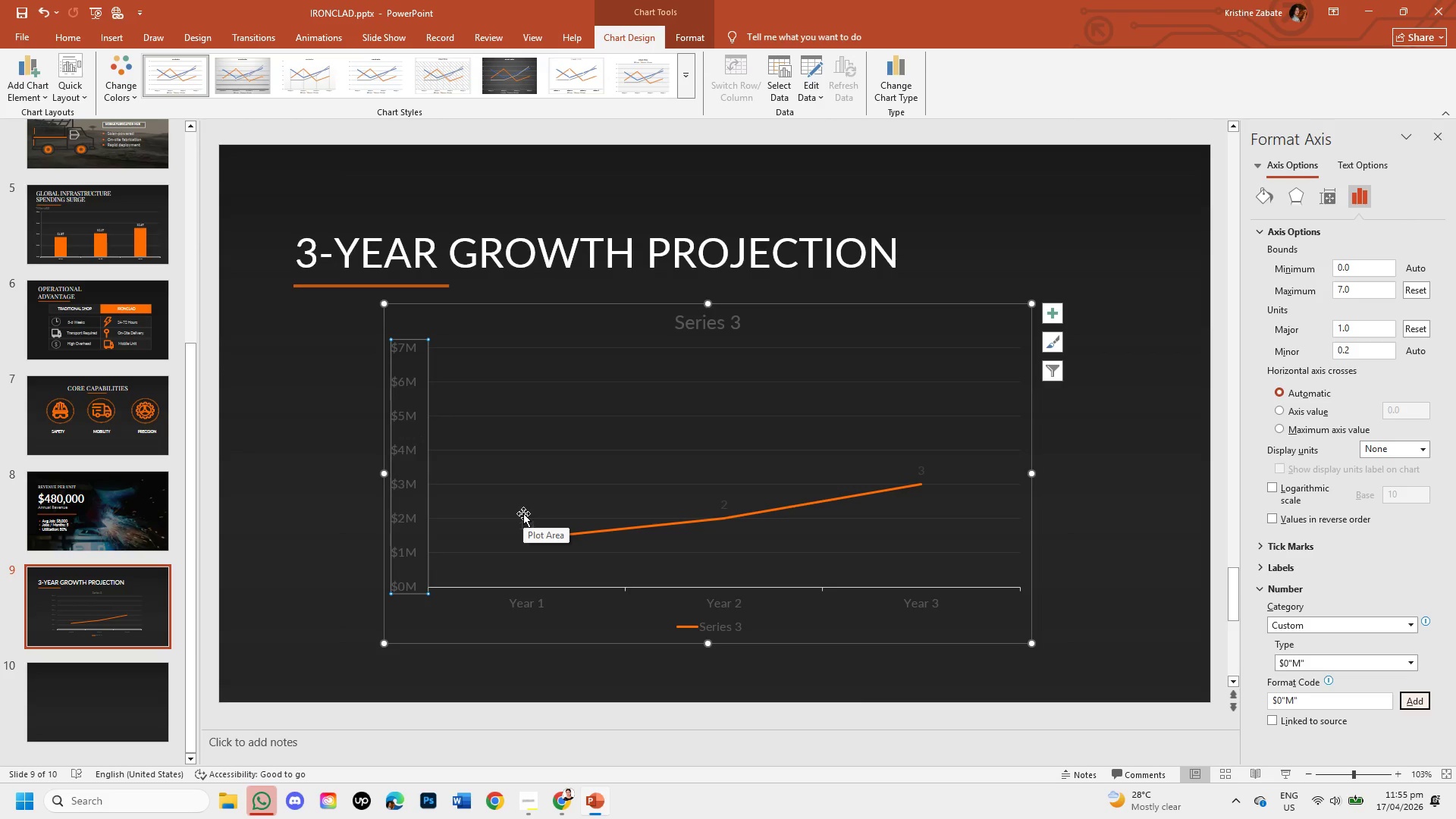 
wait(10.63)
 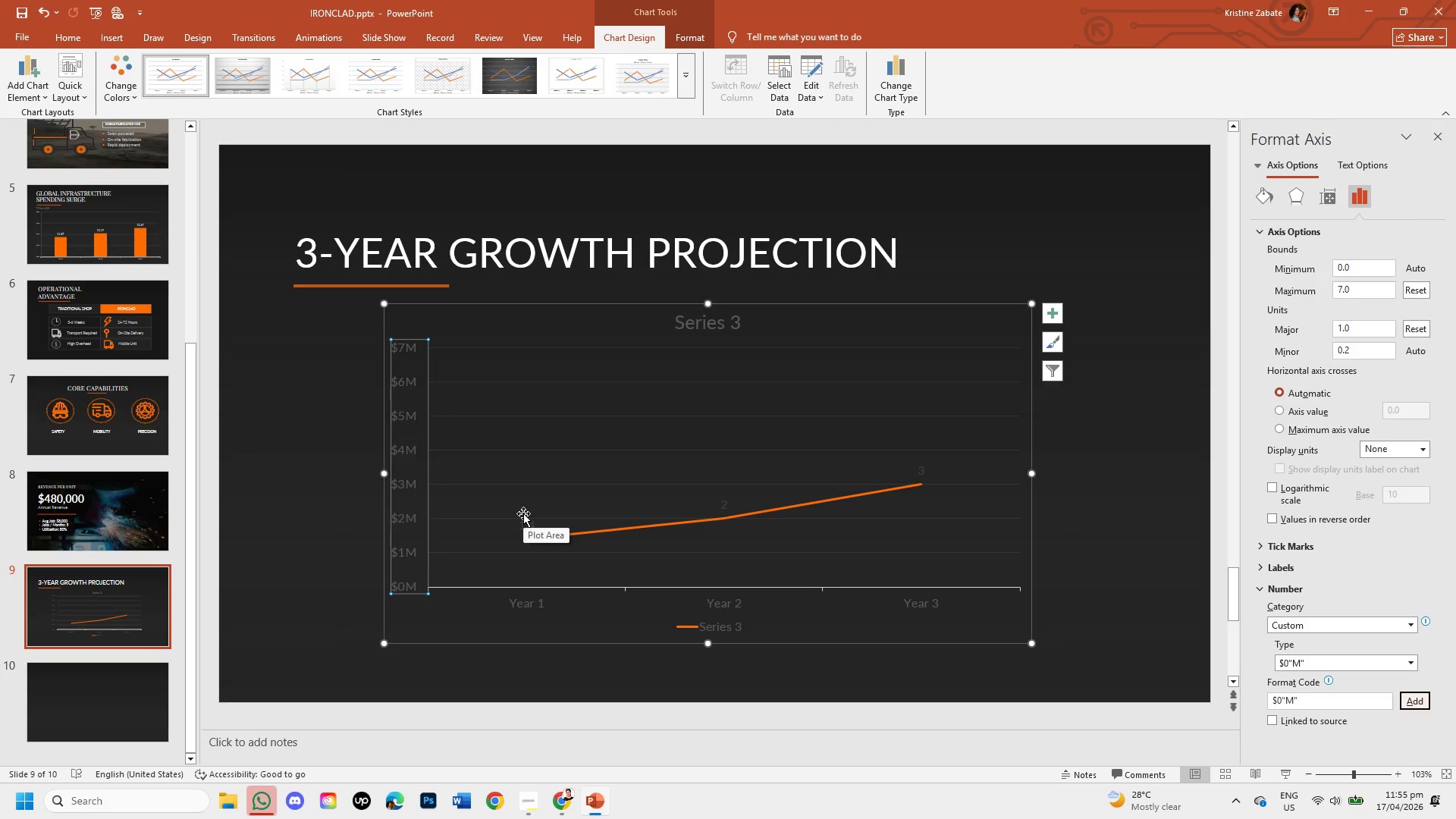 
left_click([1144, 487])
 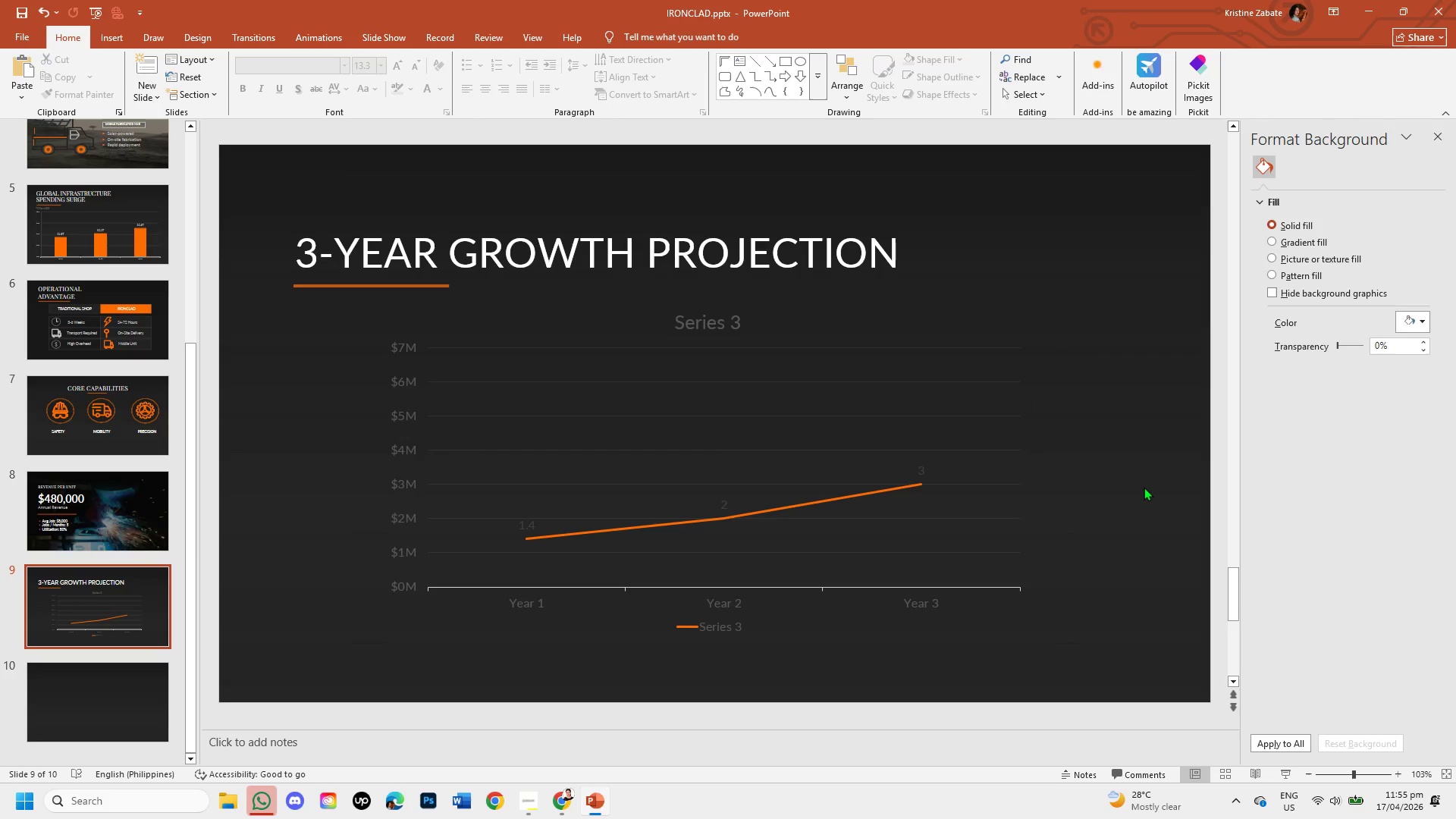 
left_click([827, 510])
 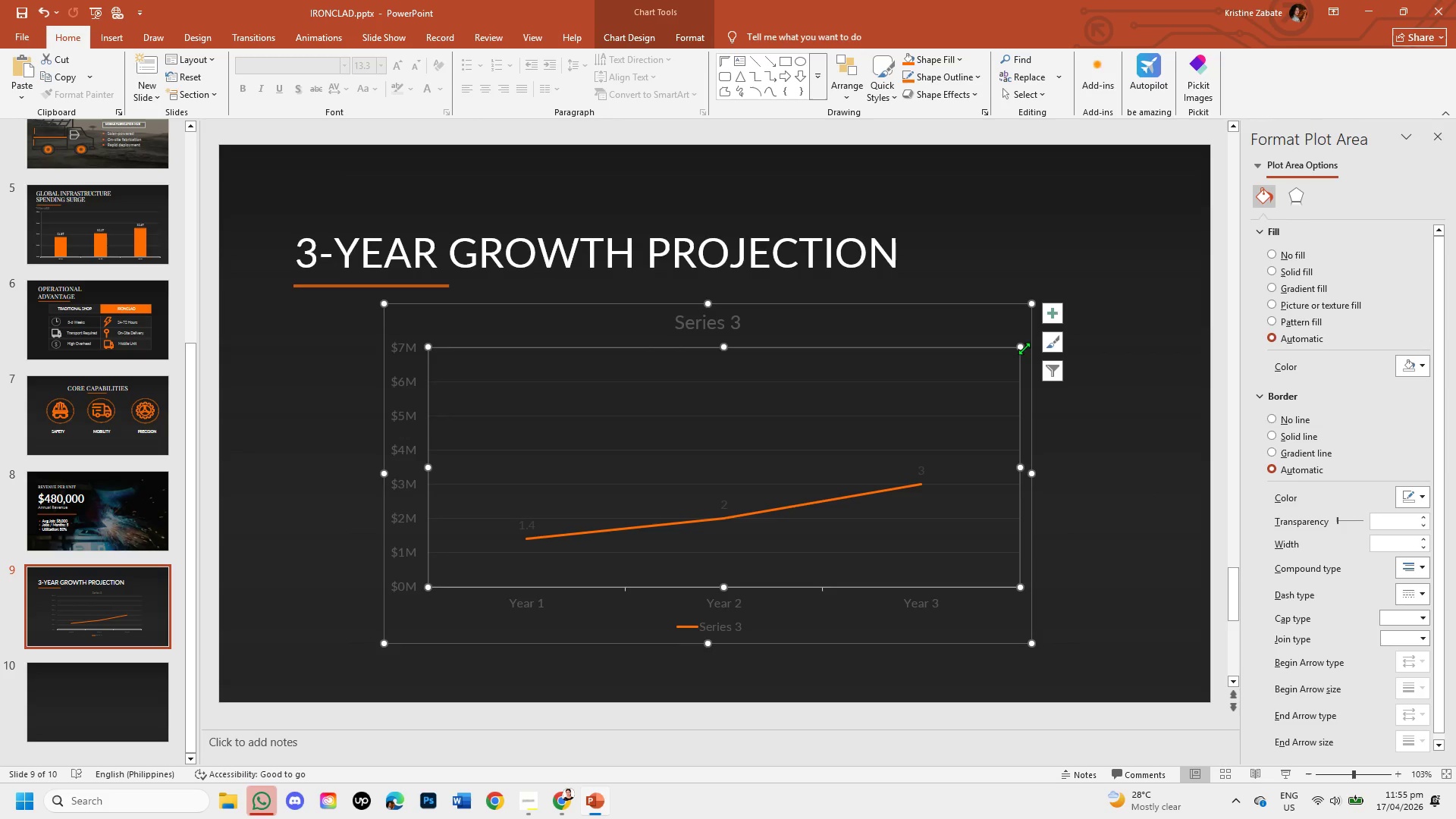 
left_click_drag(start_coordinate=[1021, 349], to_coordinate=[1062, 297])
 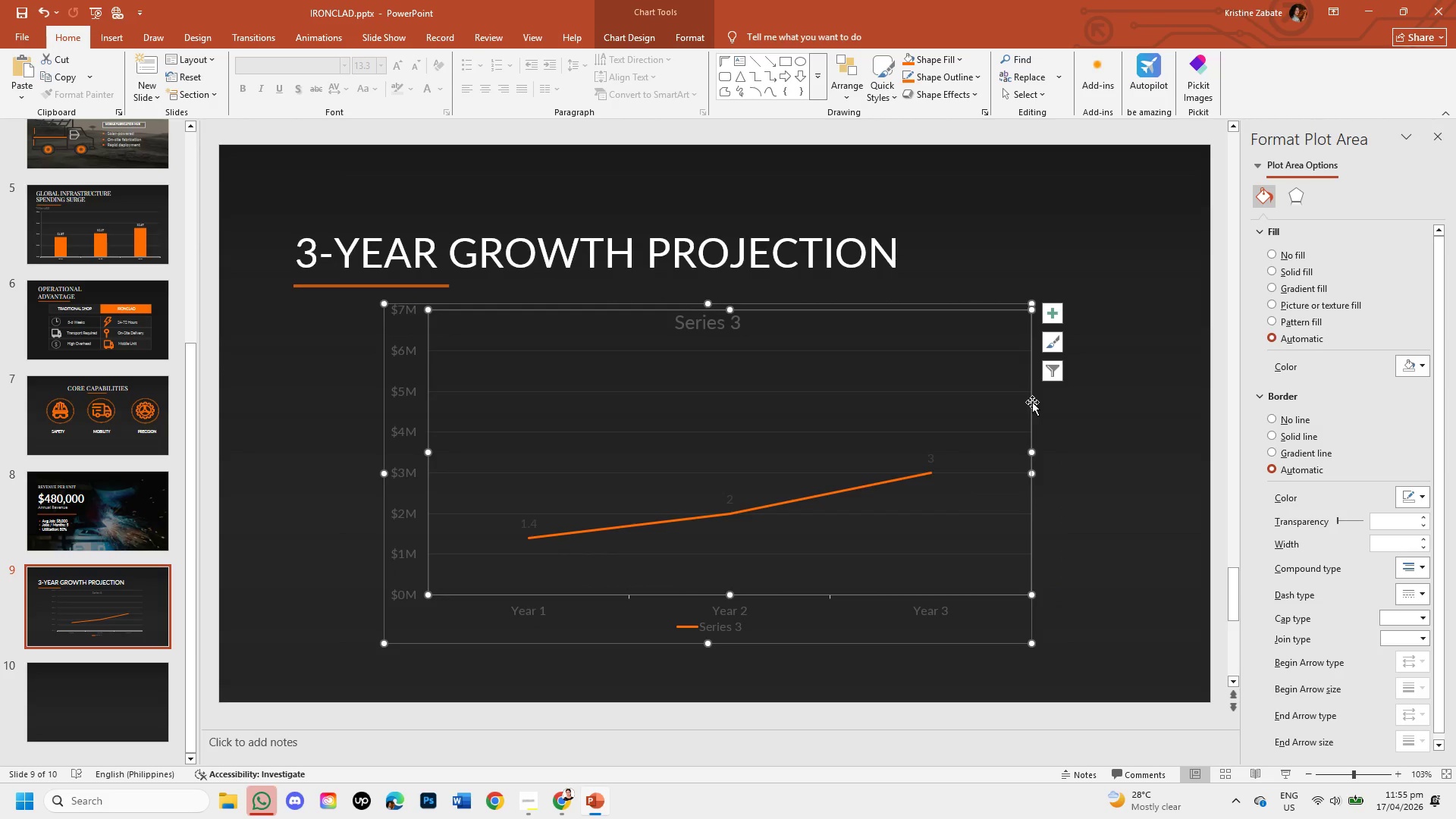 
left_click([971, 471])
 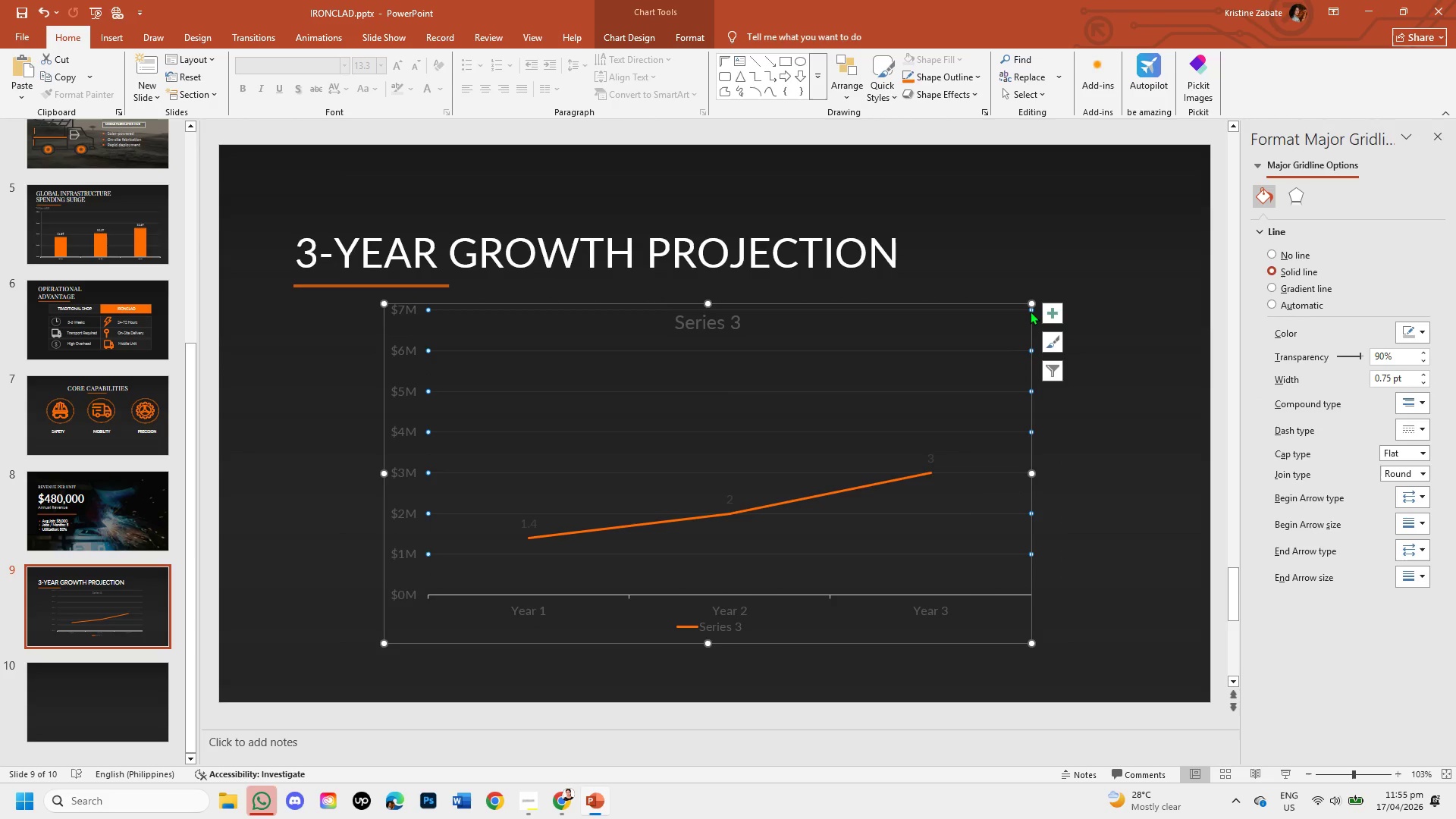 
left_click_drag(start_coordinate=[1034, 305], to_coordinate=[1067, 257])
 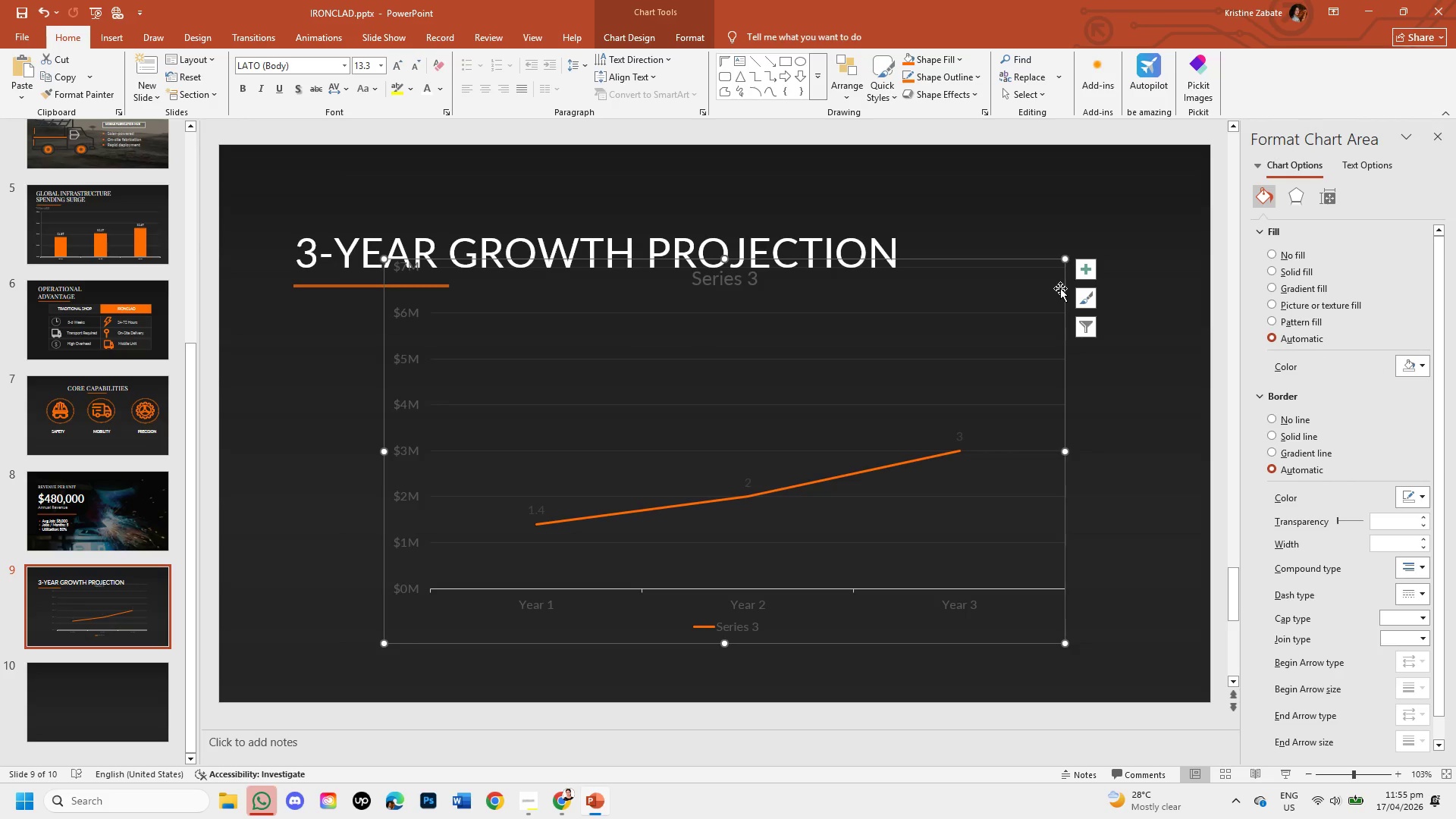 
left_click([1123, 450])
 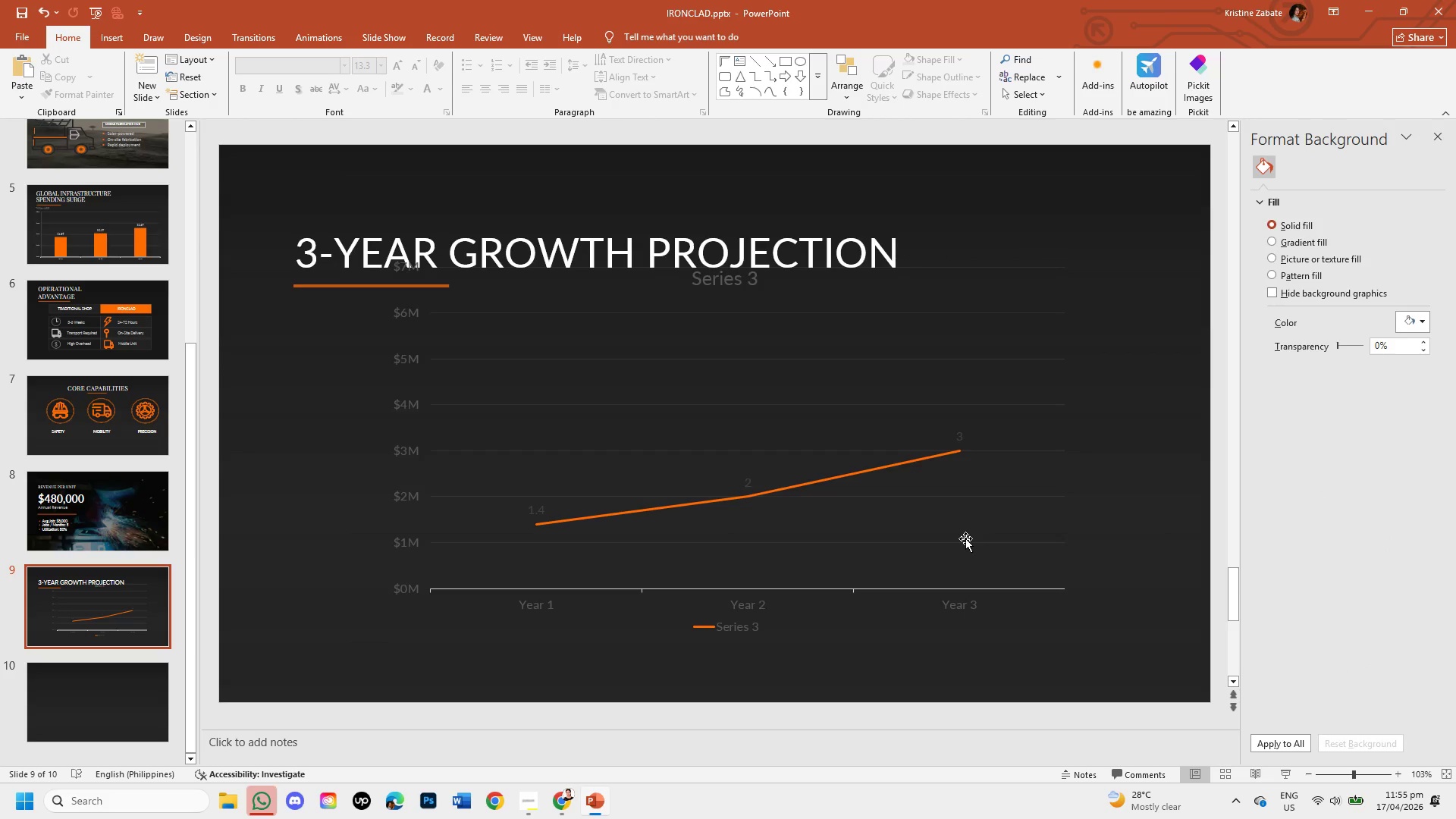 
left_click([964, 539])
 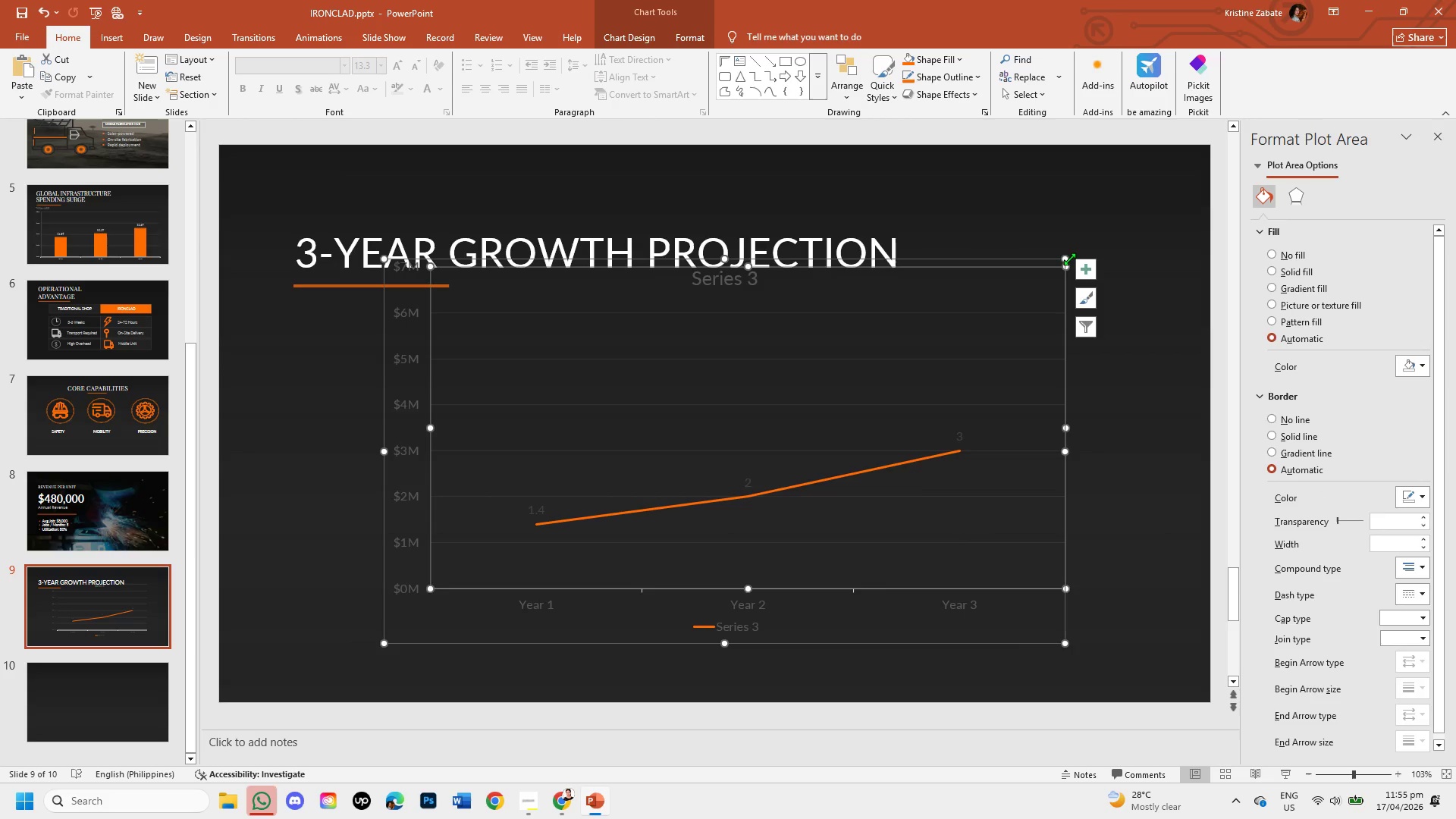 
left_click_drag(start_coordinate=[1065, 251], to_coordinate=[1058, 300])
 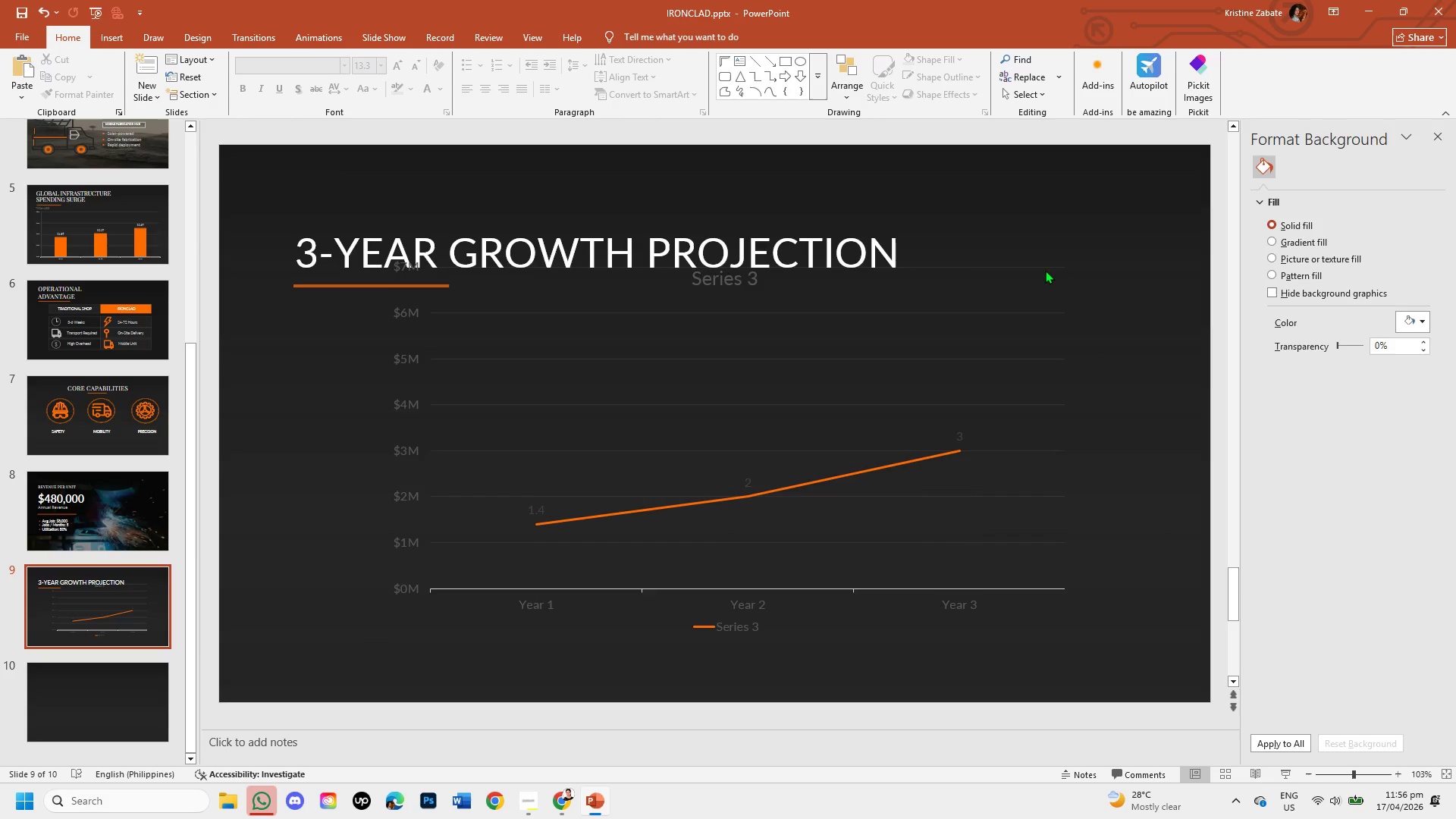 
left_click([1045, 268])
 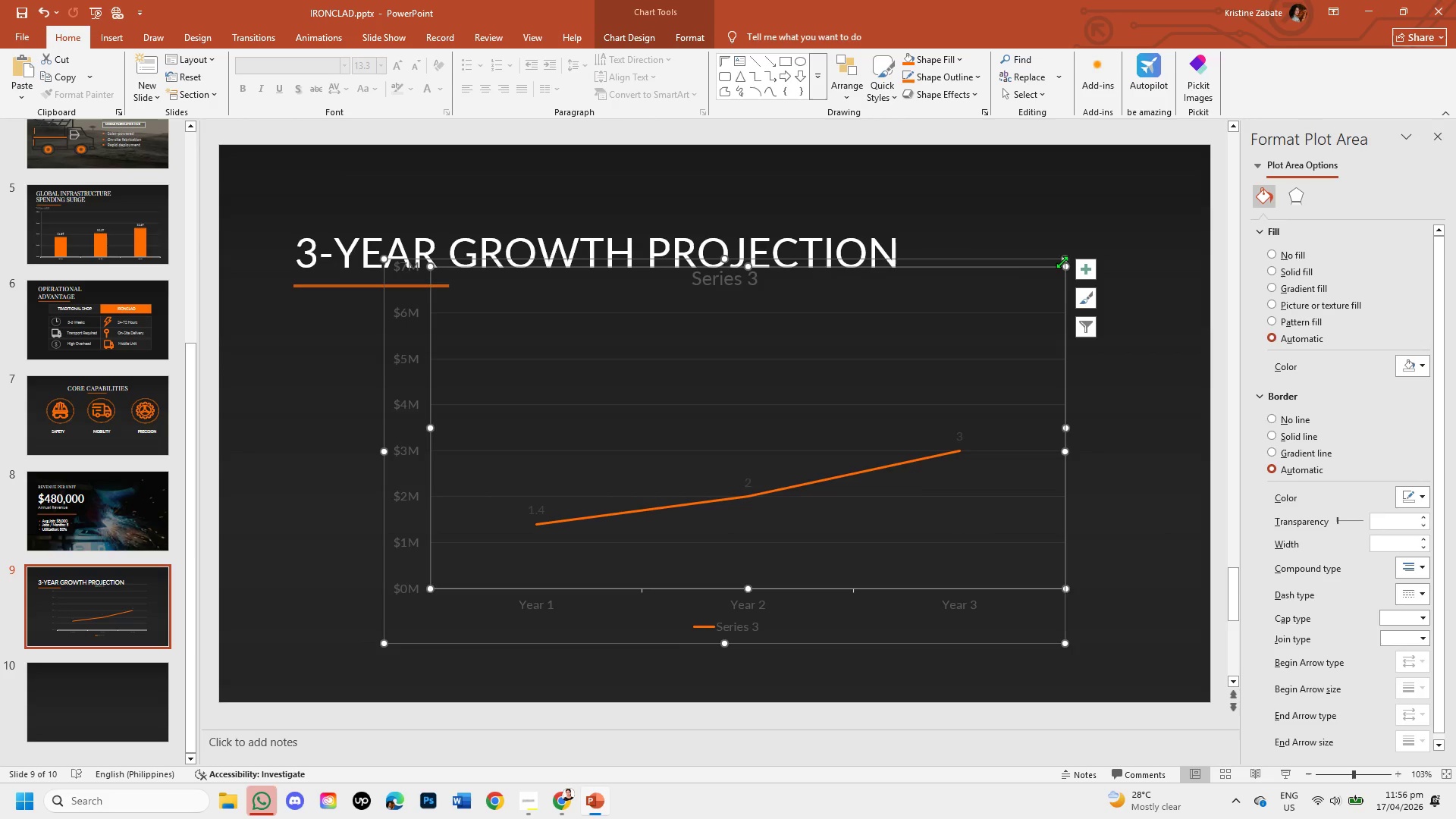 
left_click_drag(start_coordinate=[1062, 260], to_coordinate=[1053, 303])
 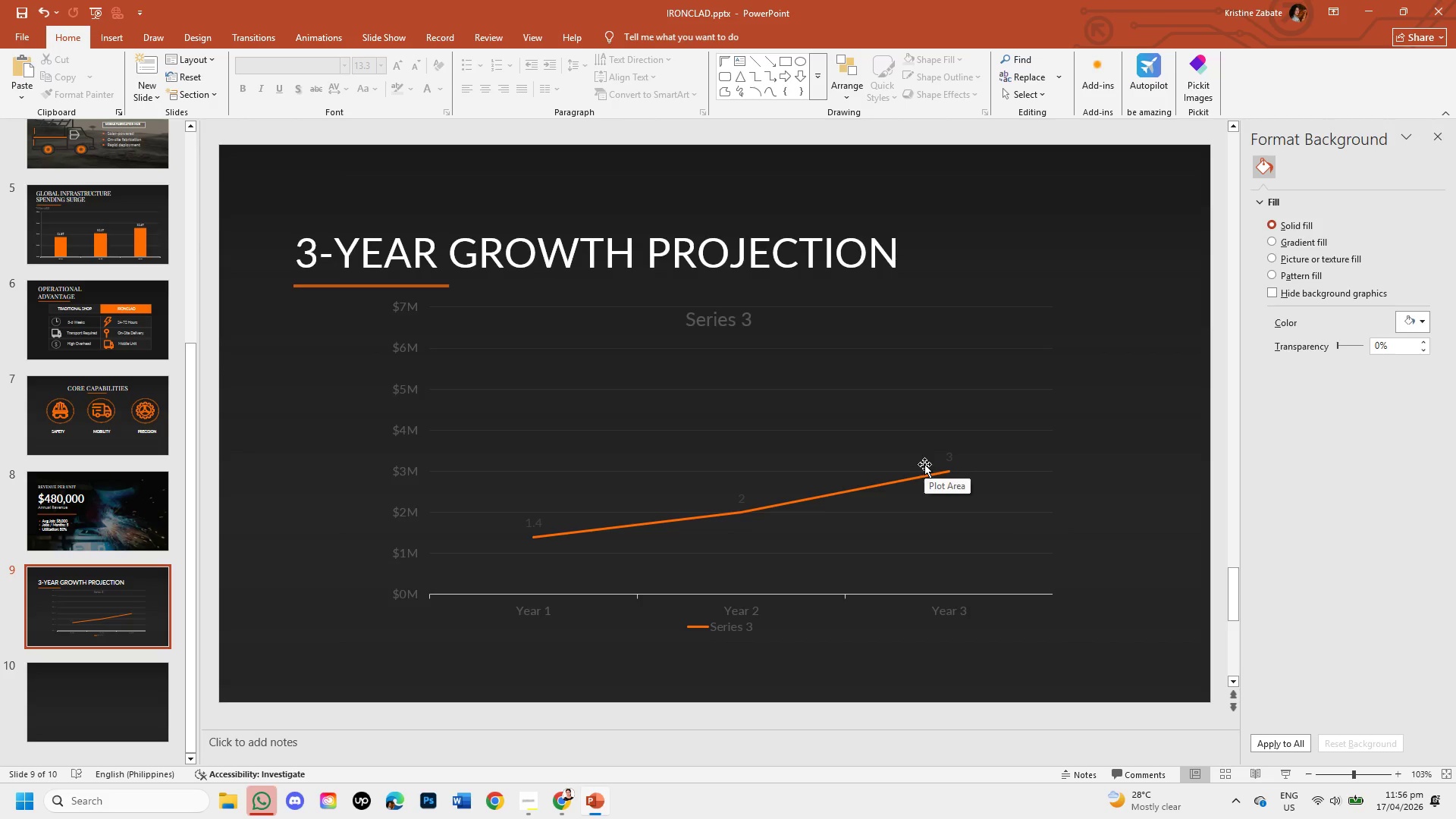 
wait(21.05)
 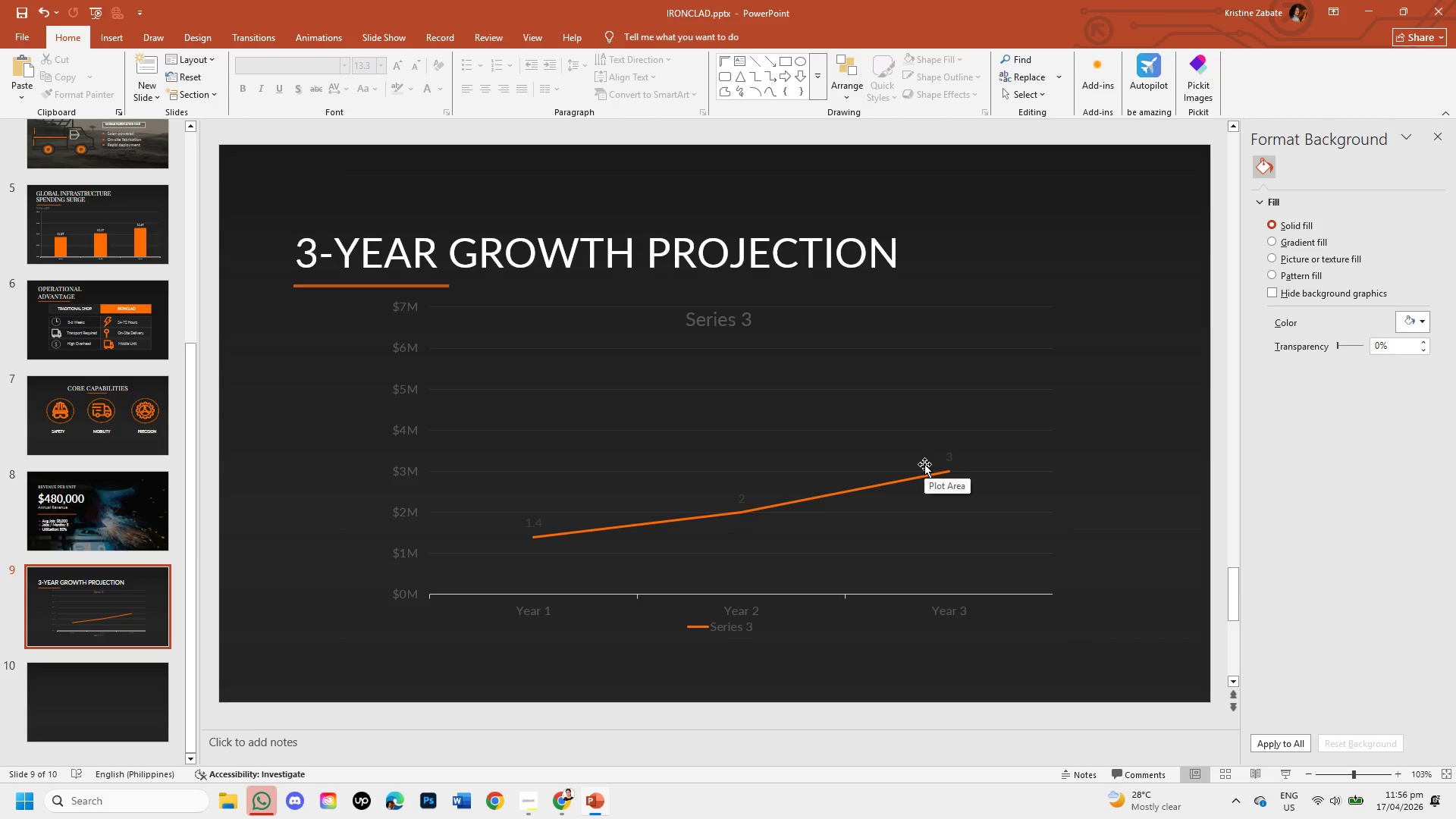 
left_click([404, 442])
 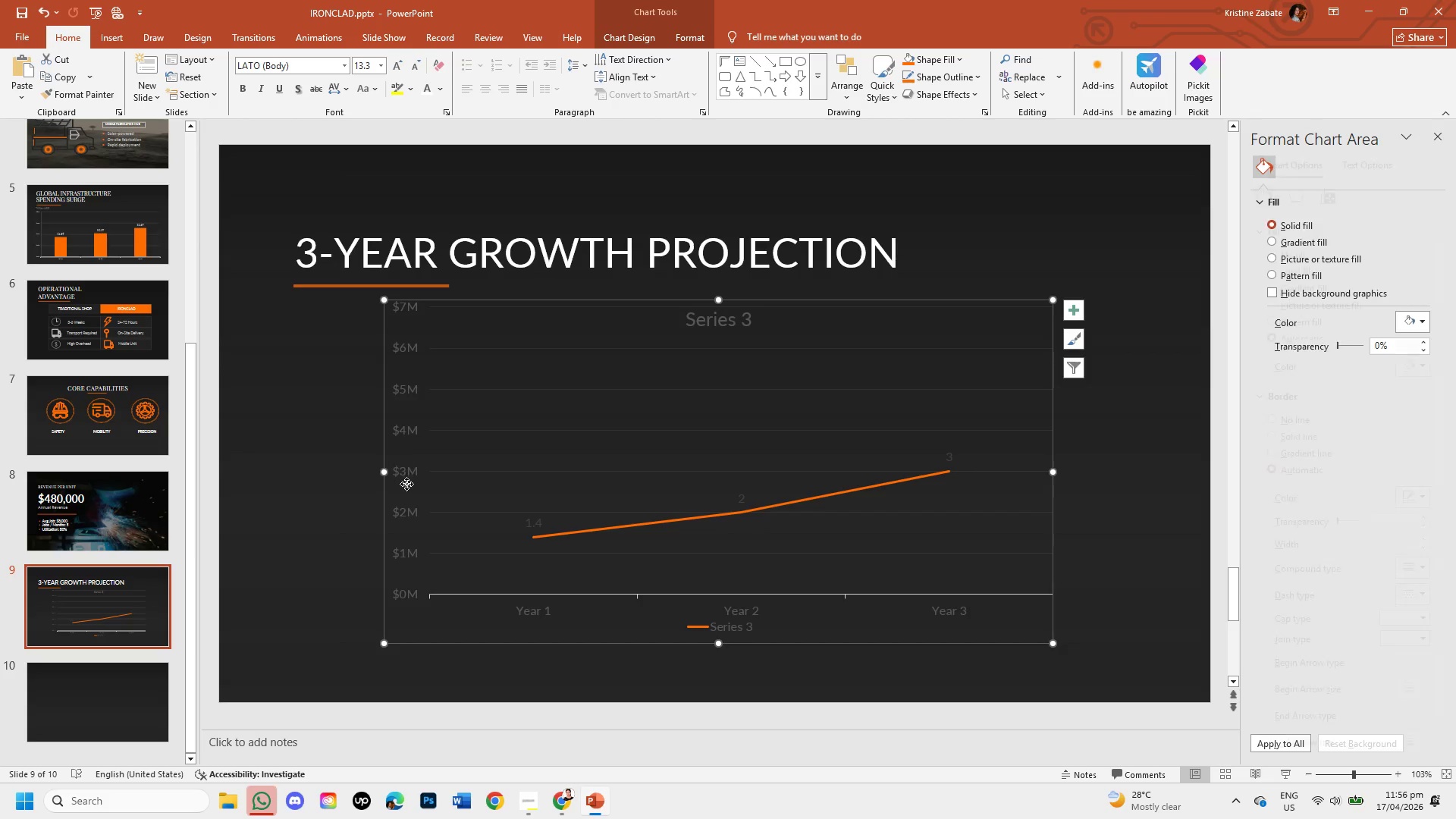 
left_click([406, 485])
 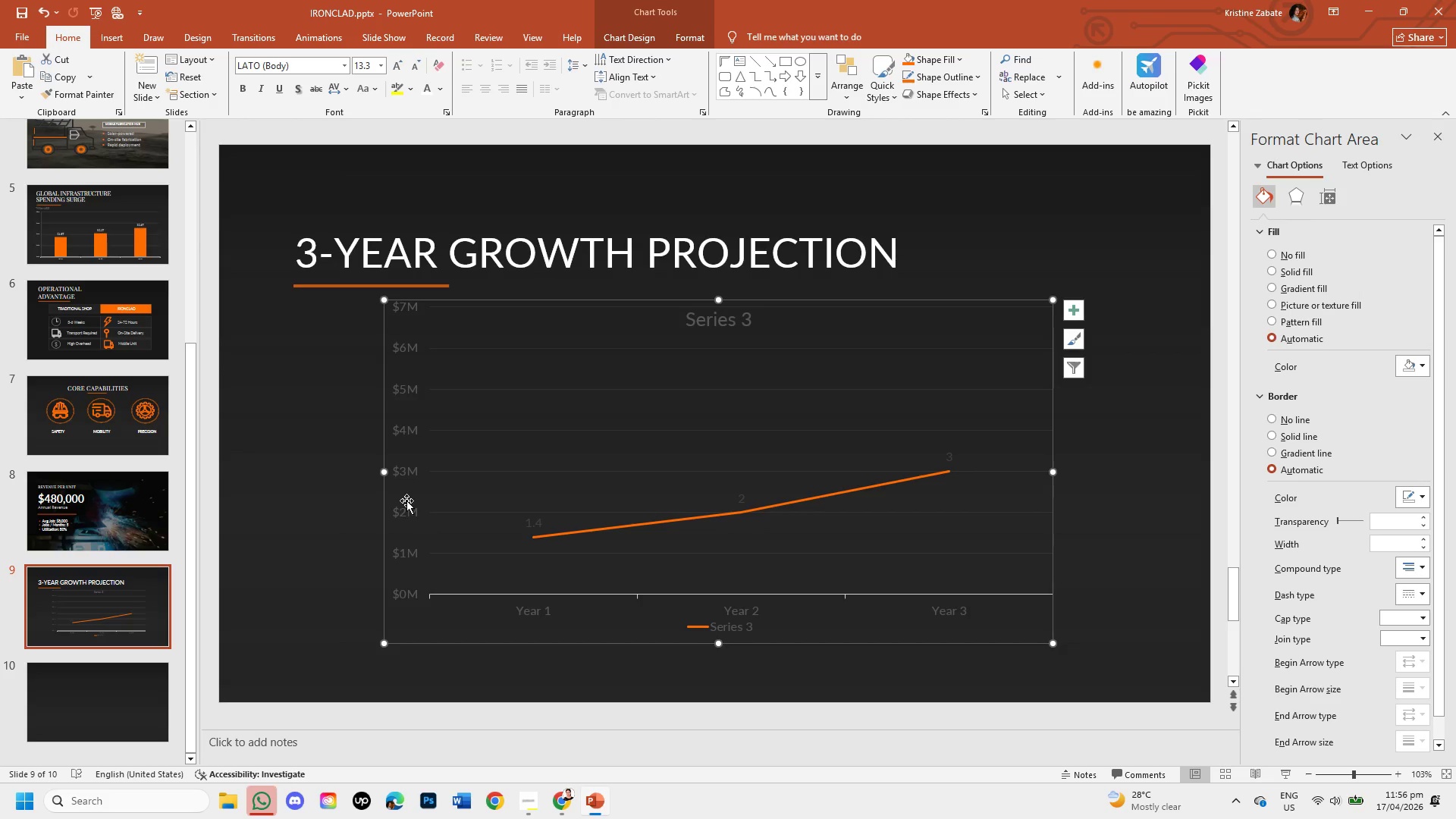 
left_click([406, 500])
 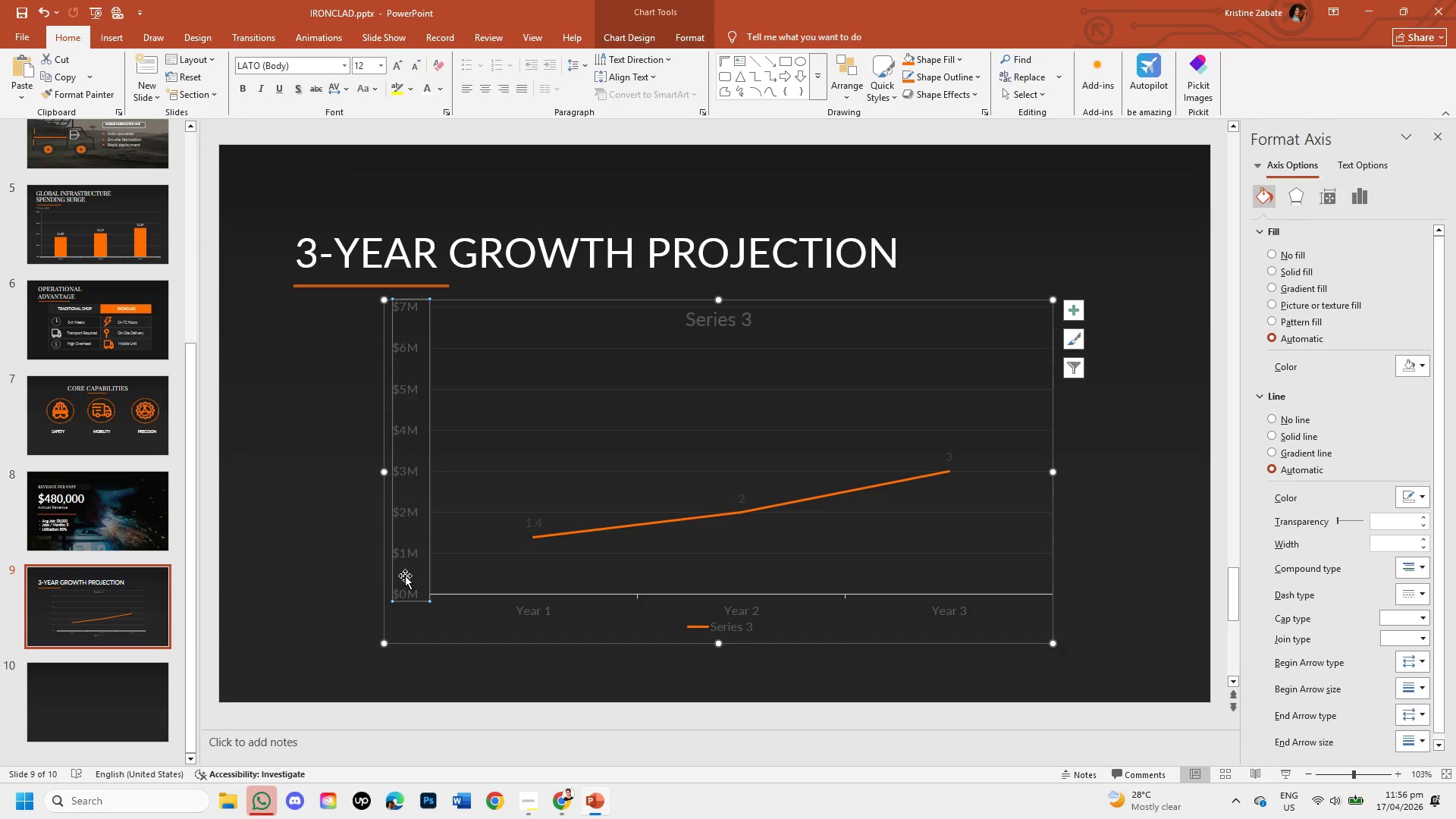 
right_click([404, 576])
 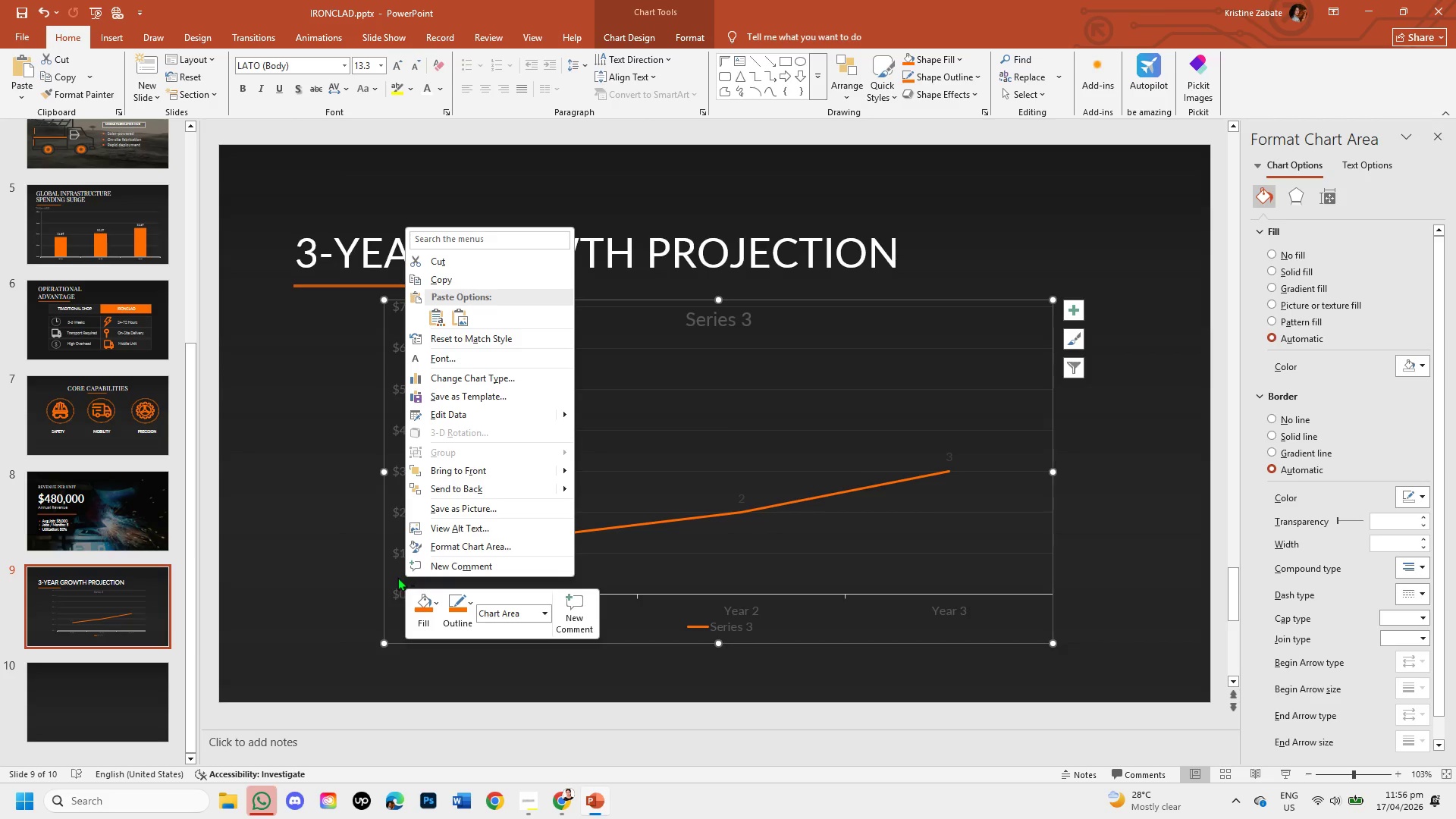 
left_click([397, 577])
 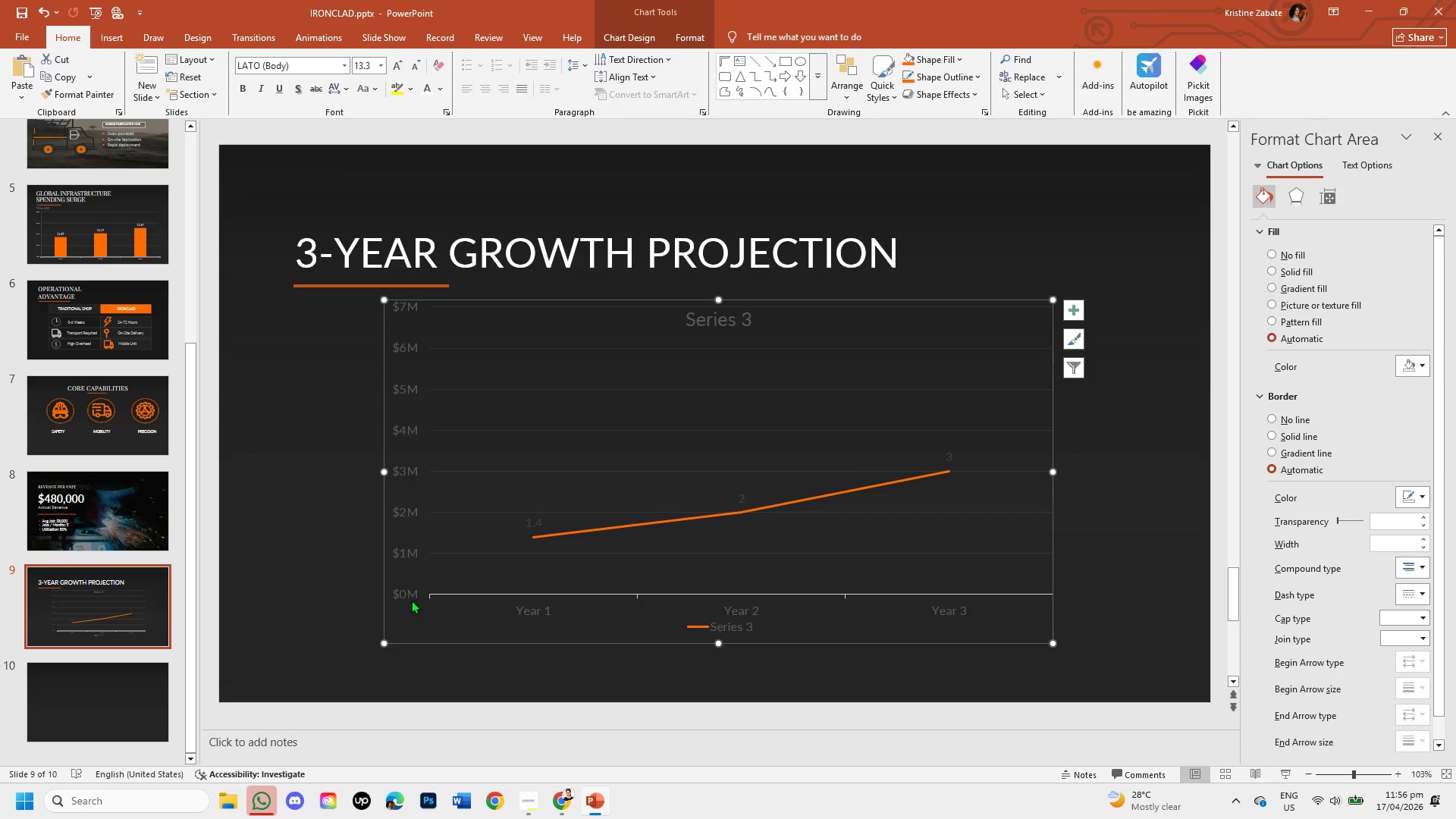 
left_click([411, 600])
 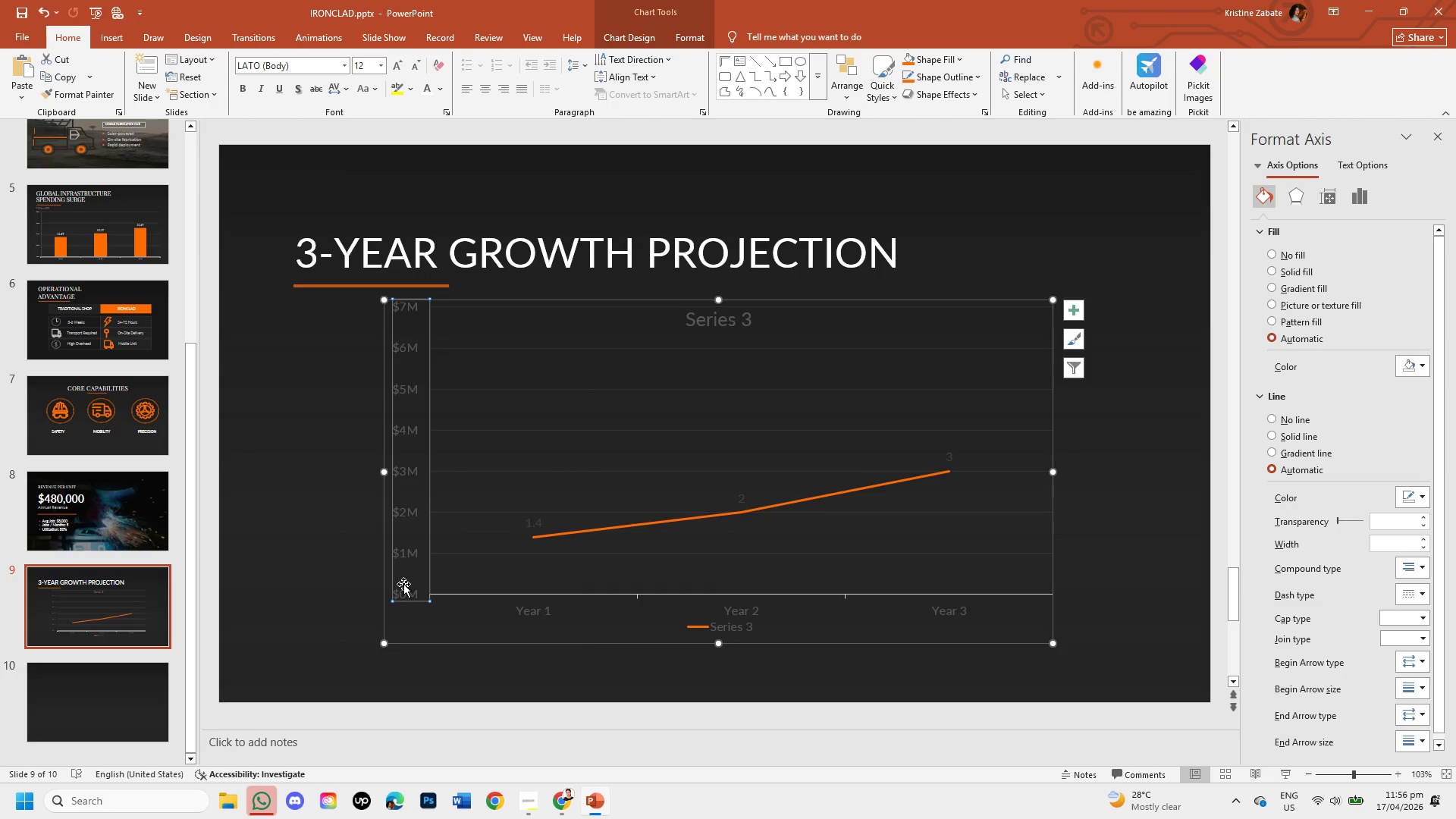 
right_click([403, 584])
 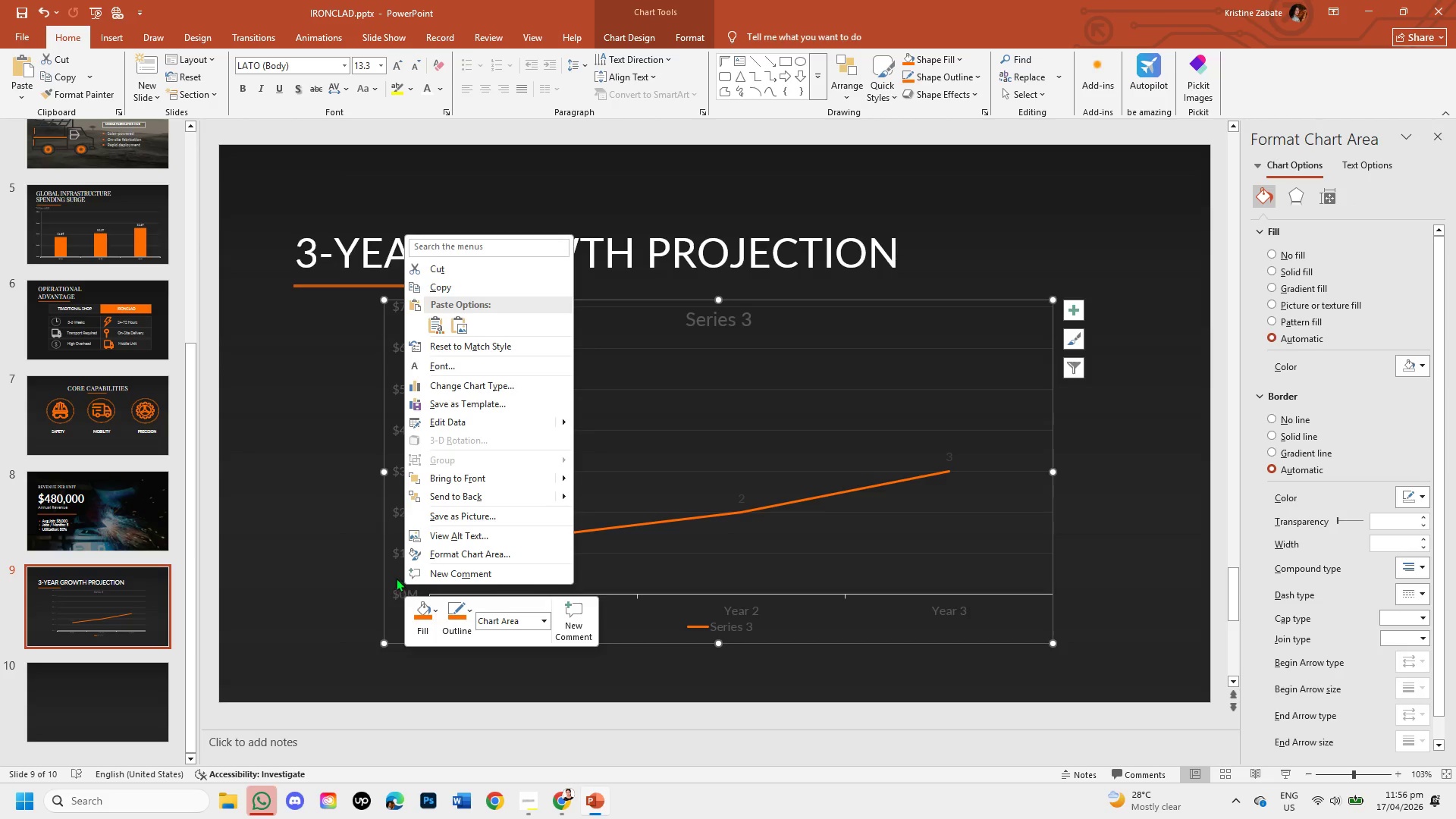 
double_click([408, 590])
 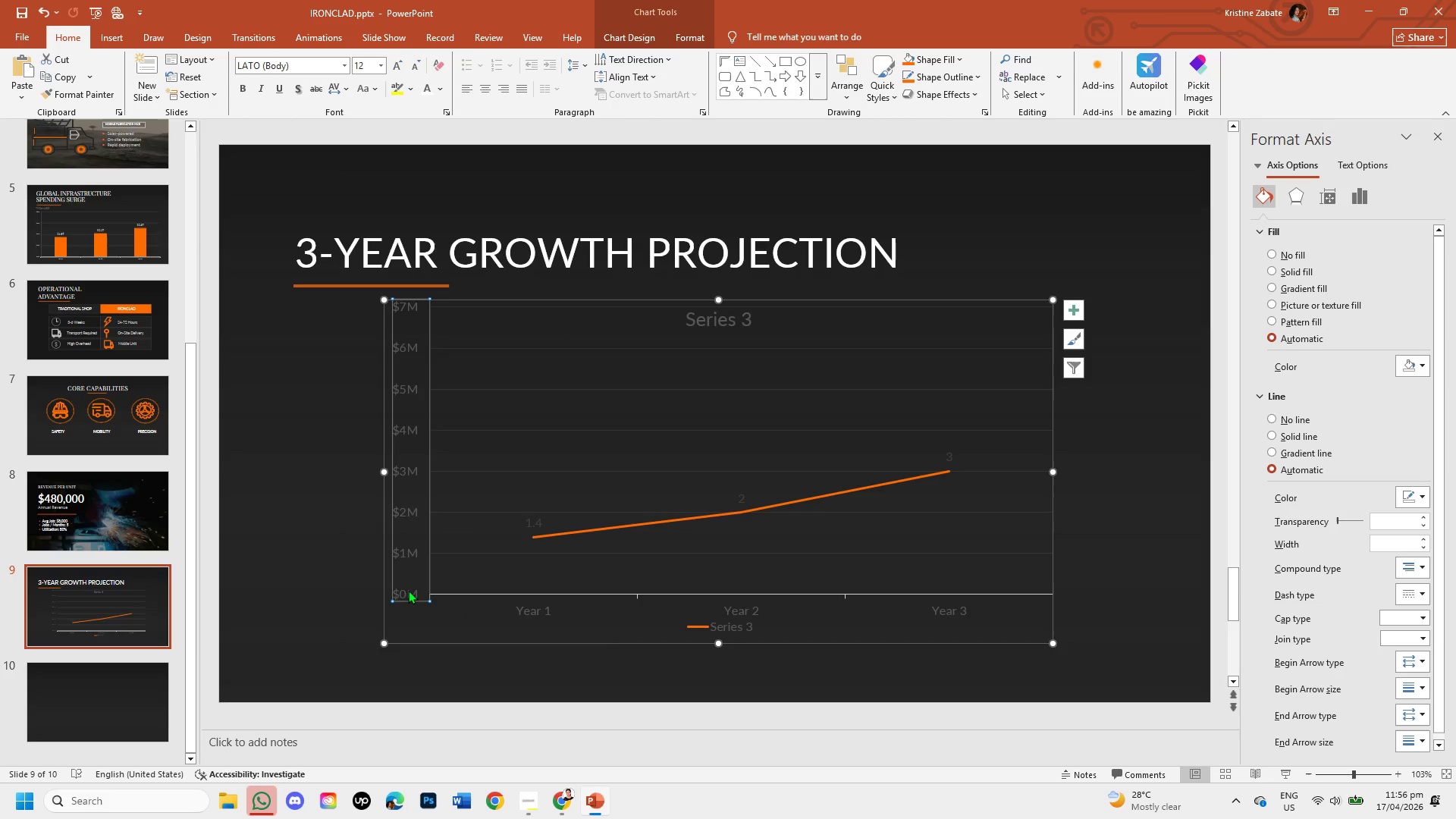 
right_click([408, 590])
 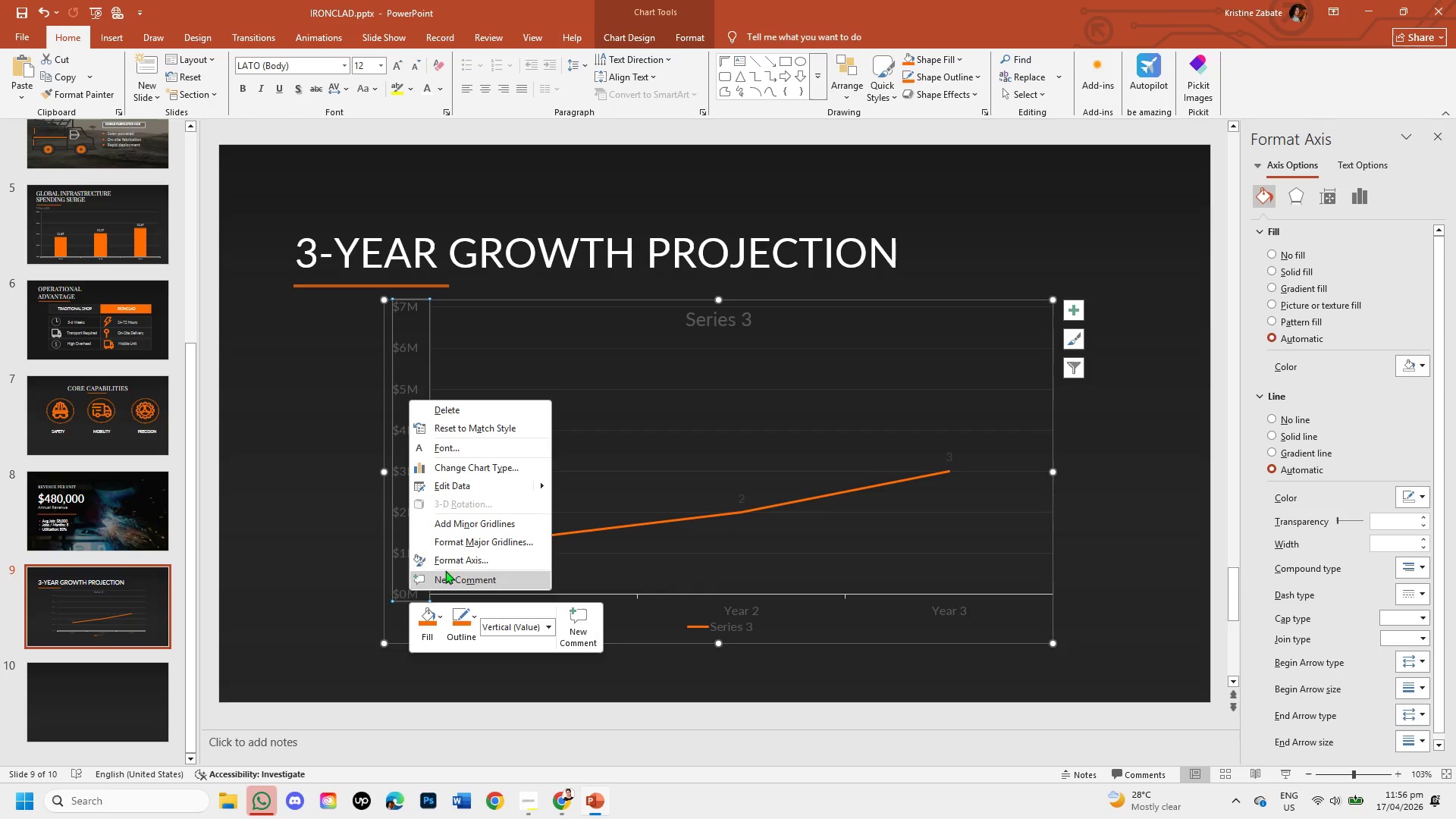 
left_click([455, 557])
 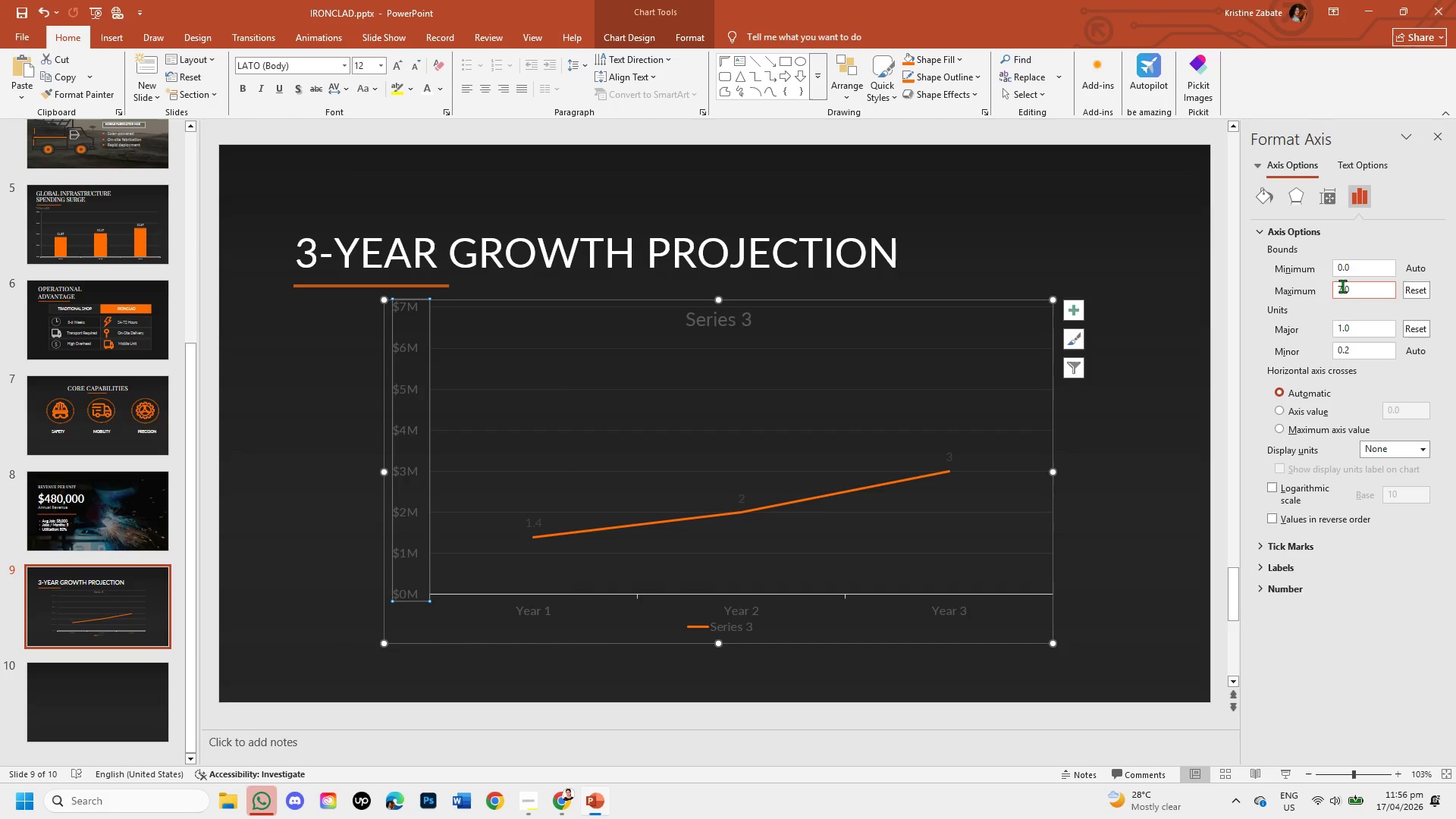 
wait(7.34)
 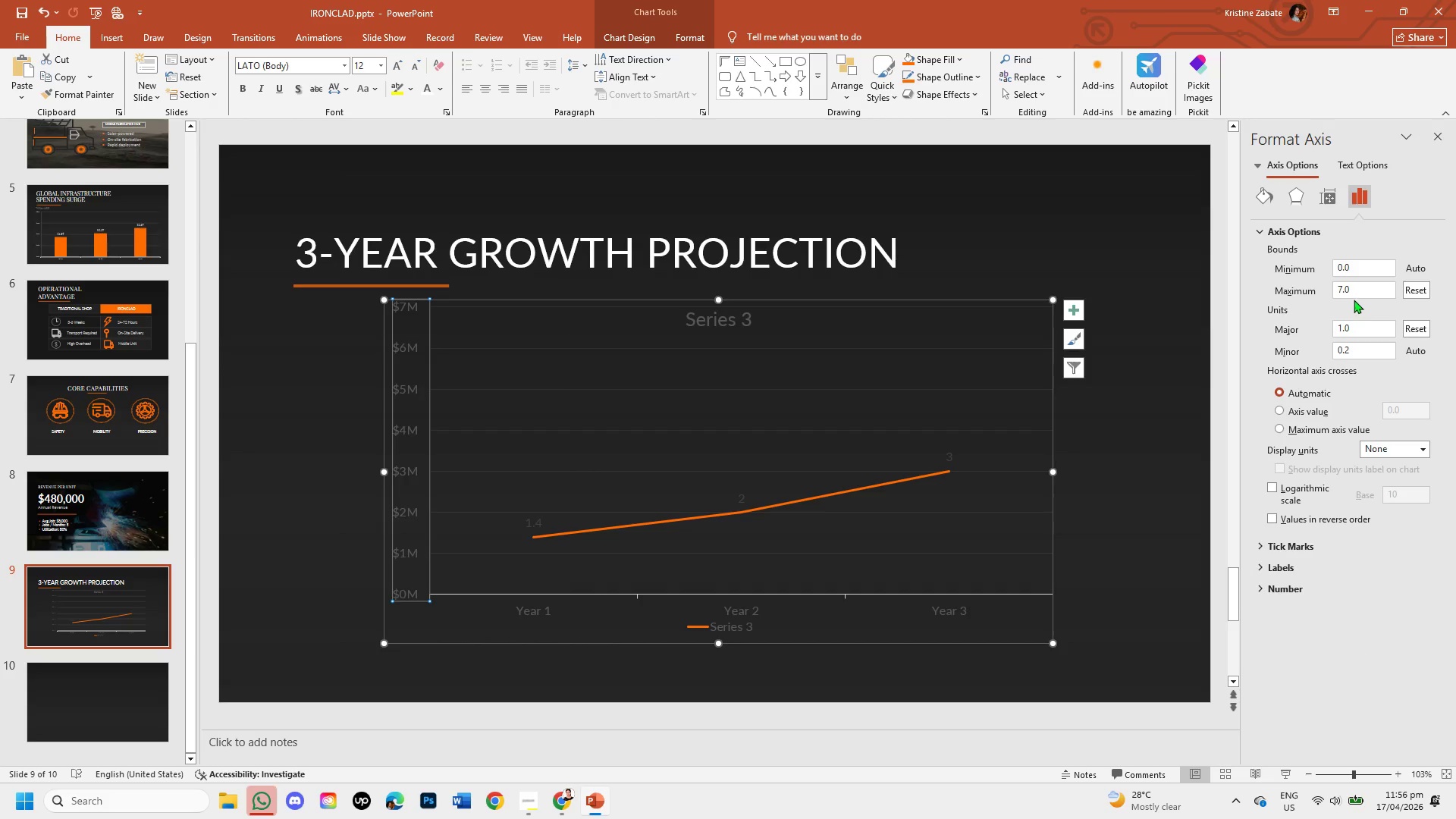 
left_click([1342, 286])
 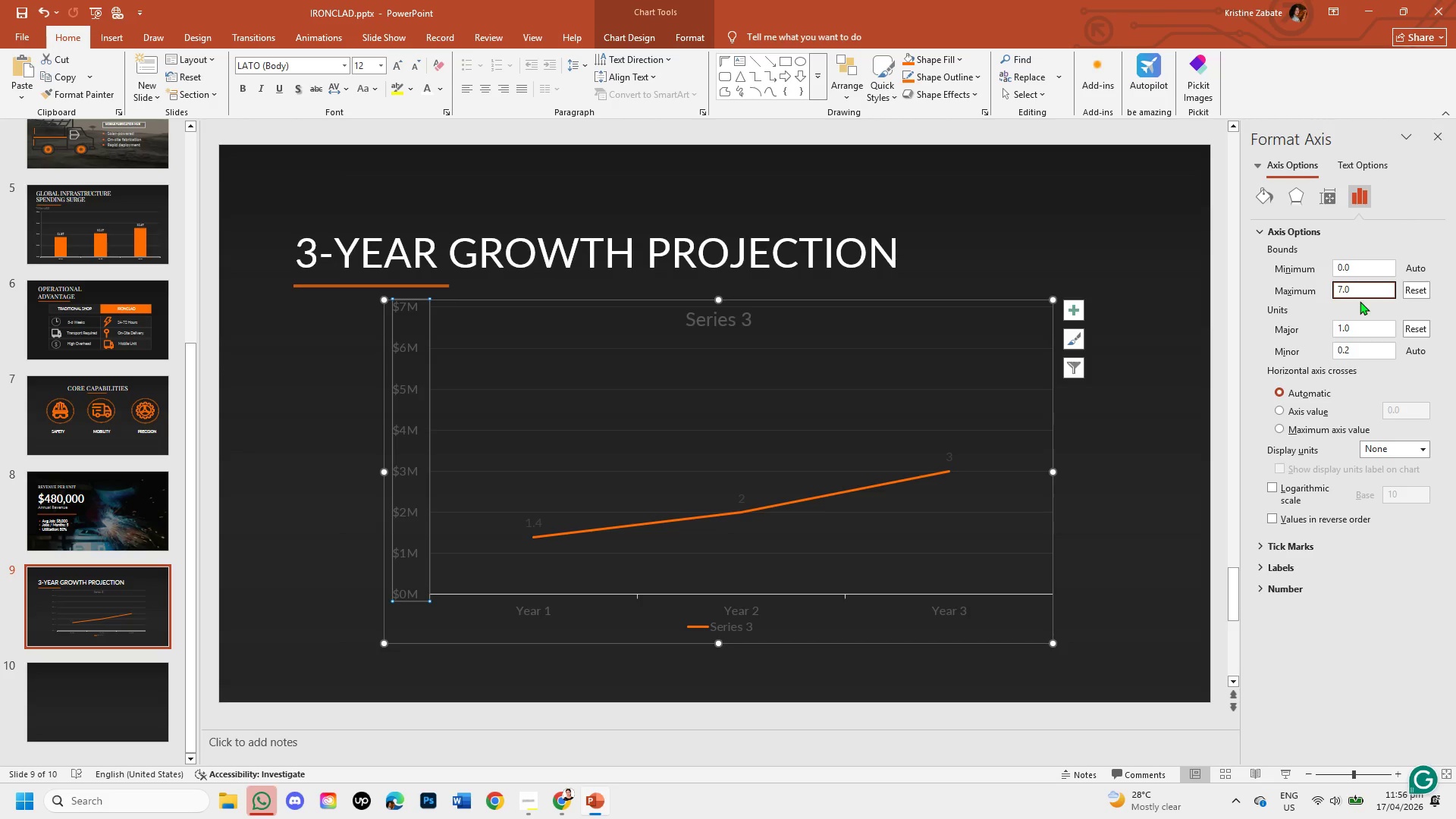 
key(Backspace)
 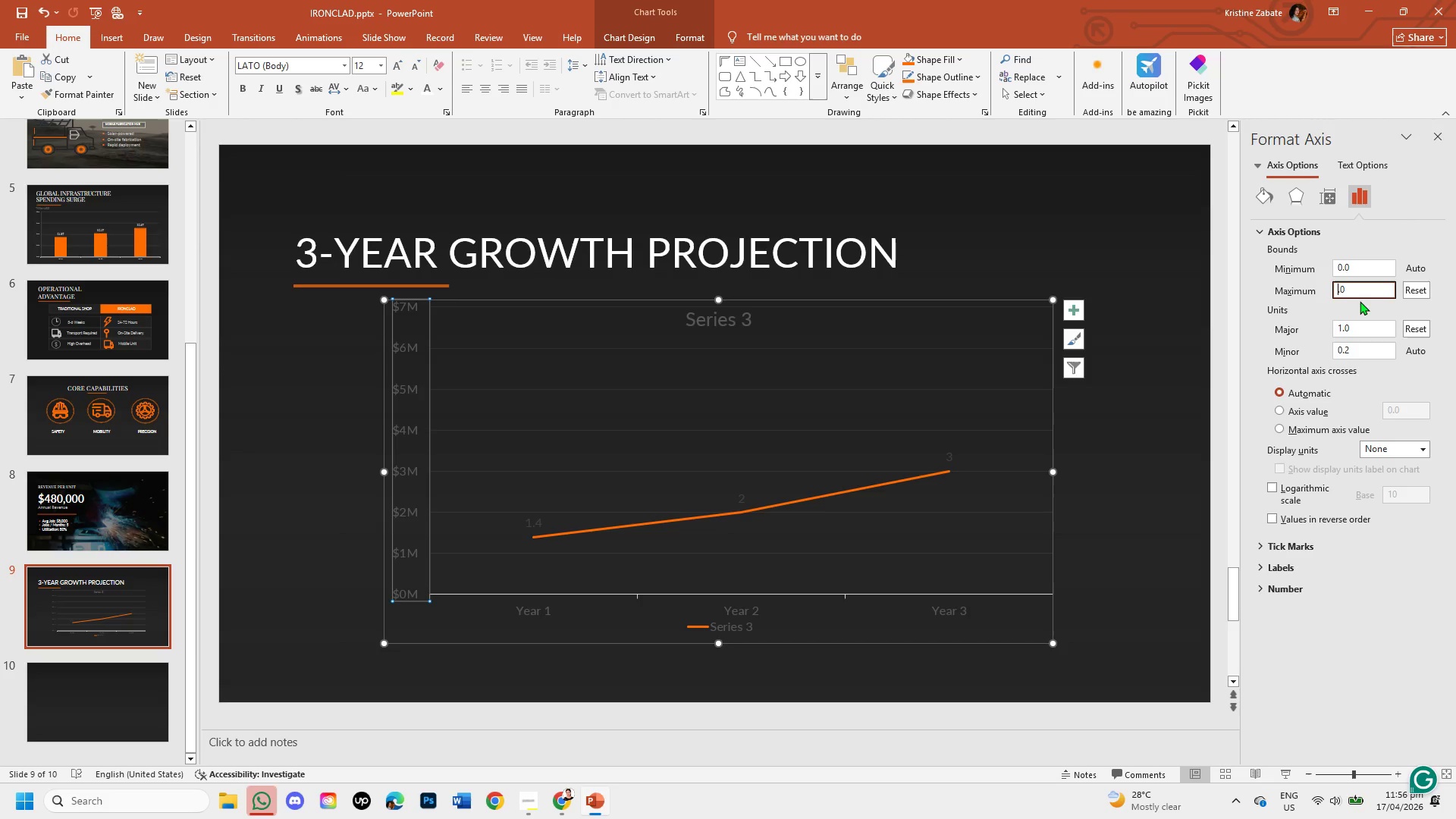 
wait(6.39)
 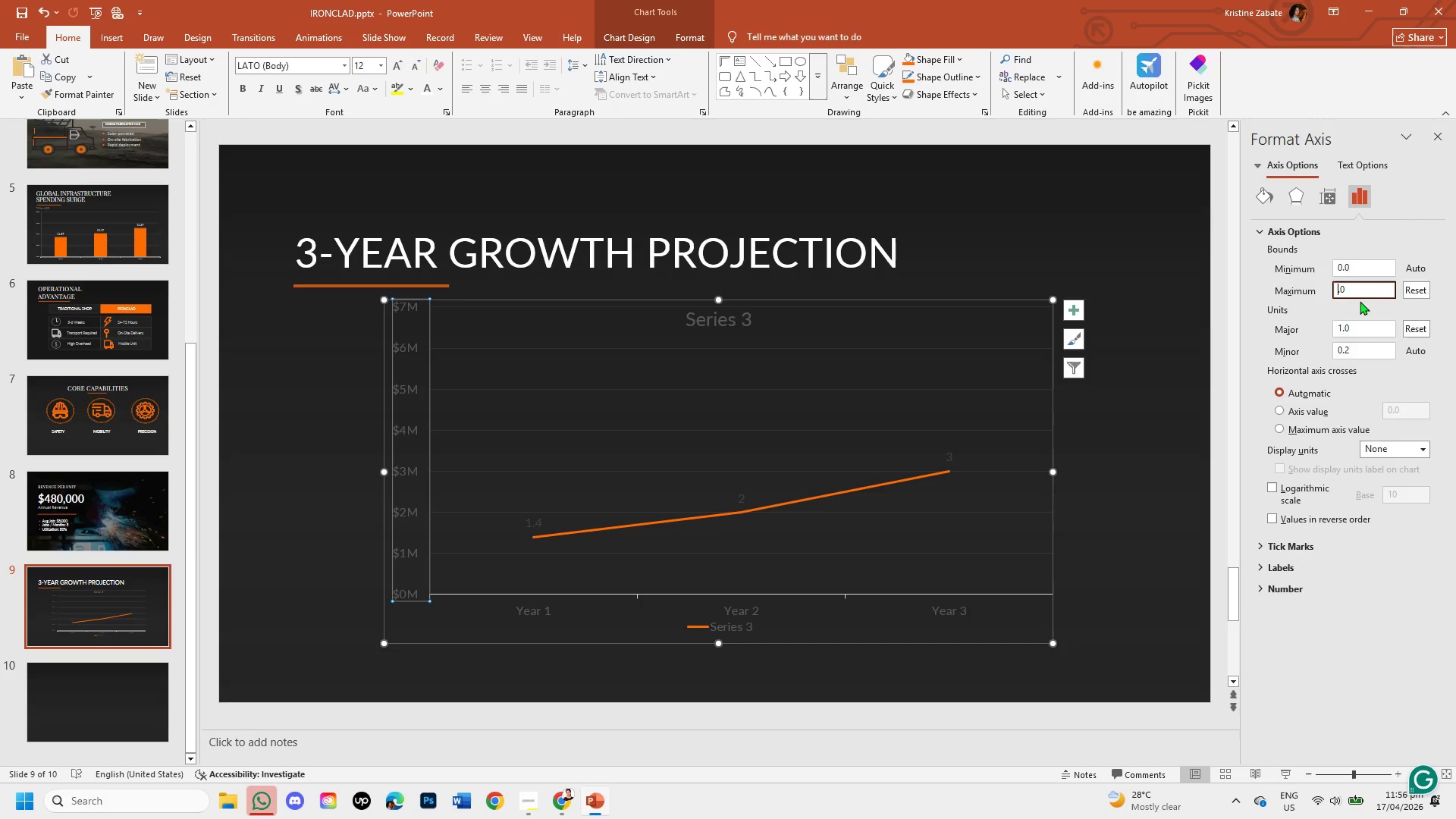 
key(Numpad2)
 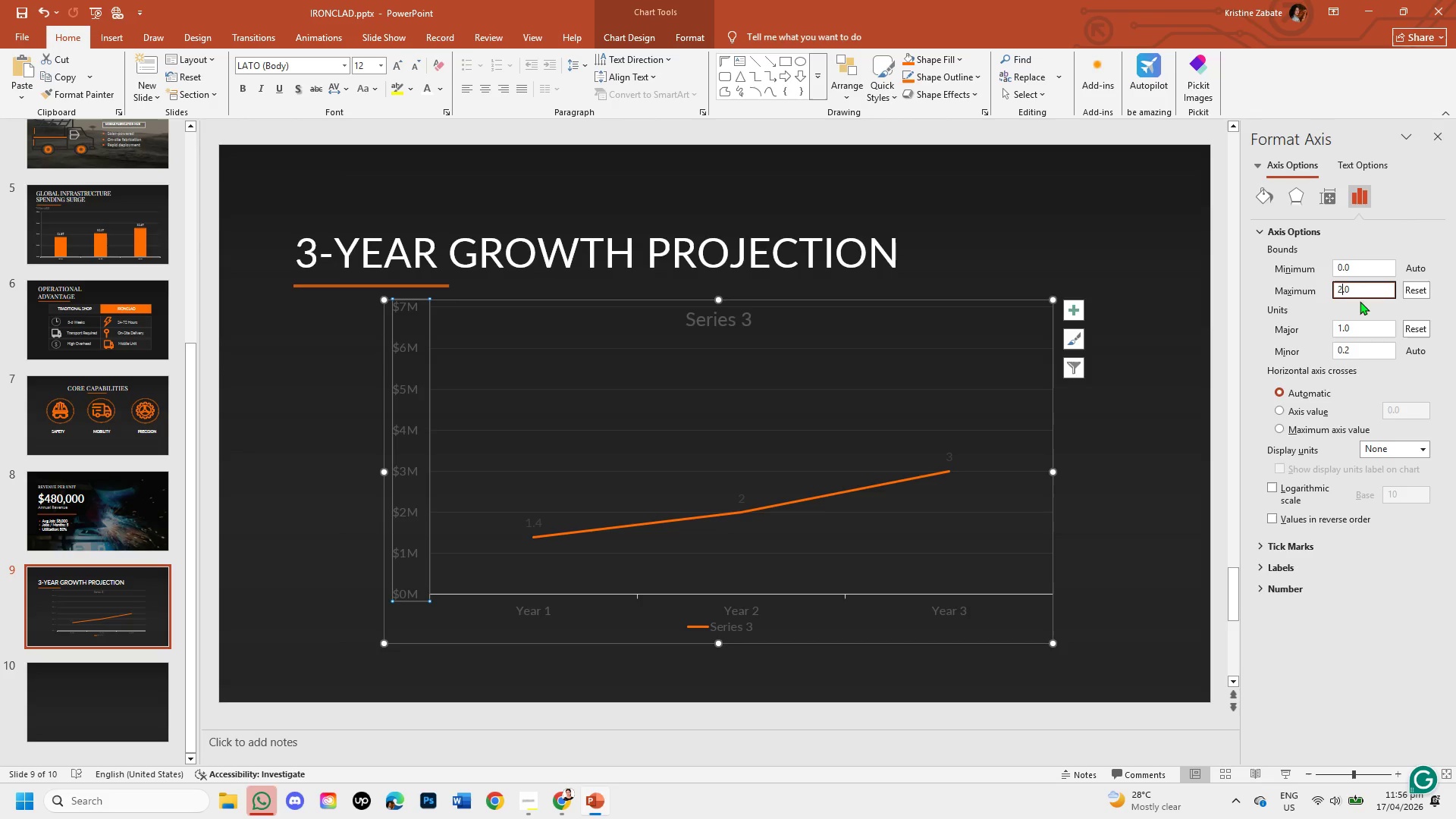 
key(Comma)
 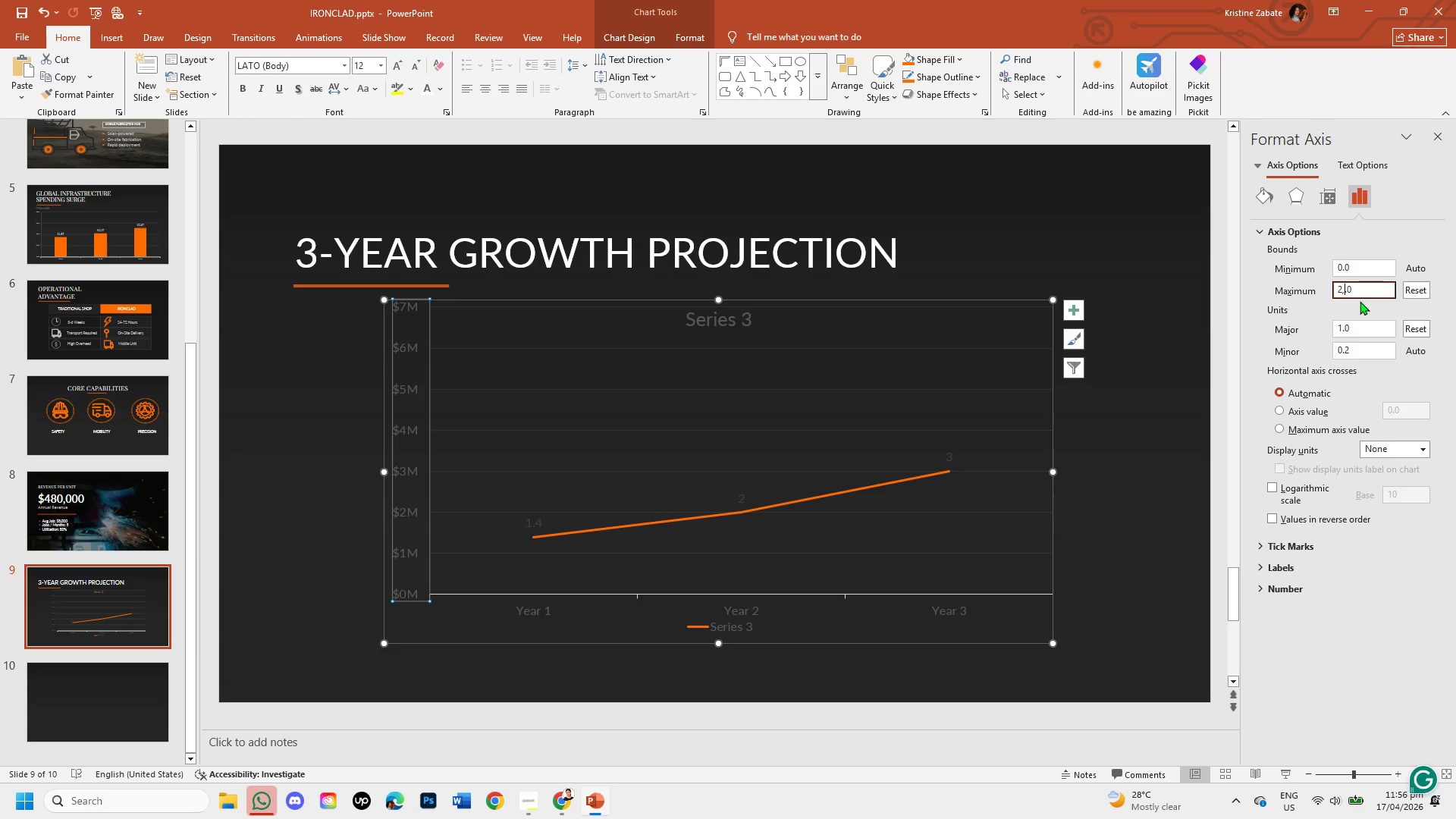 
key(Numpad4)
 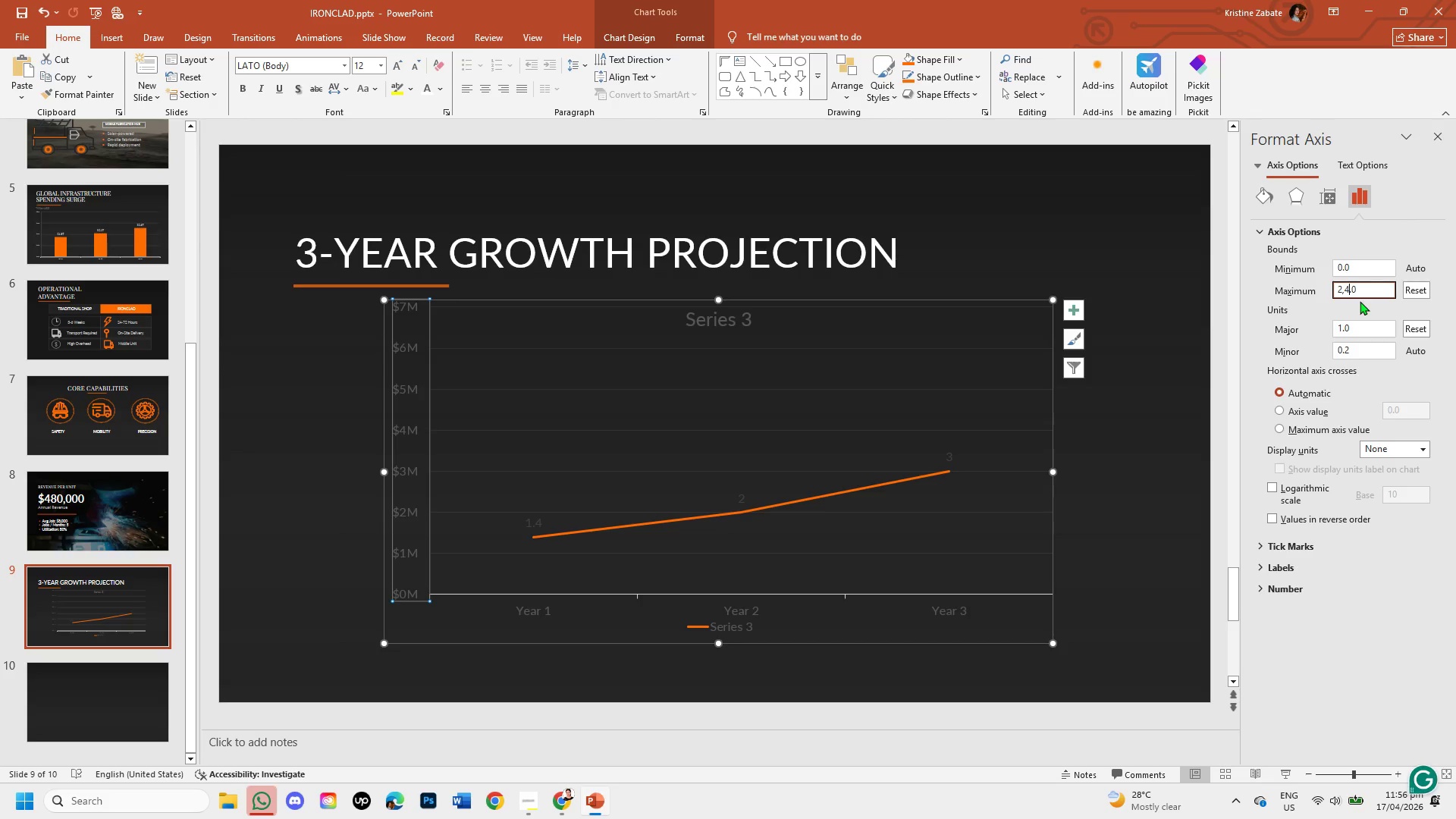 
key(Comma)
 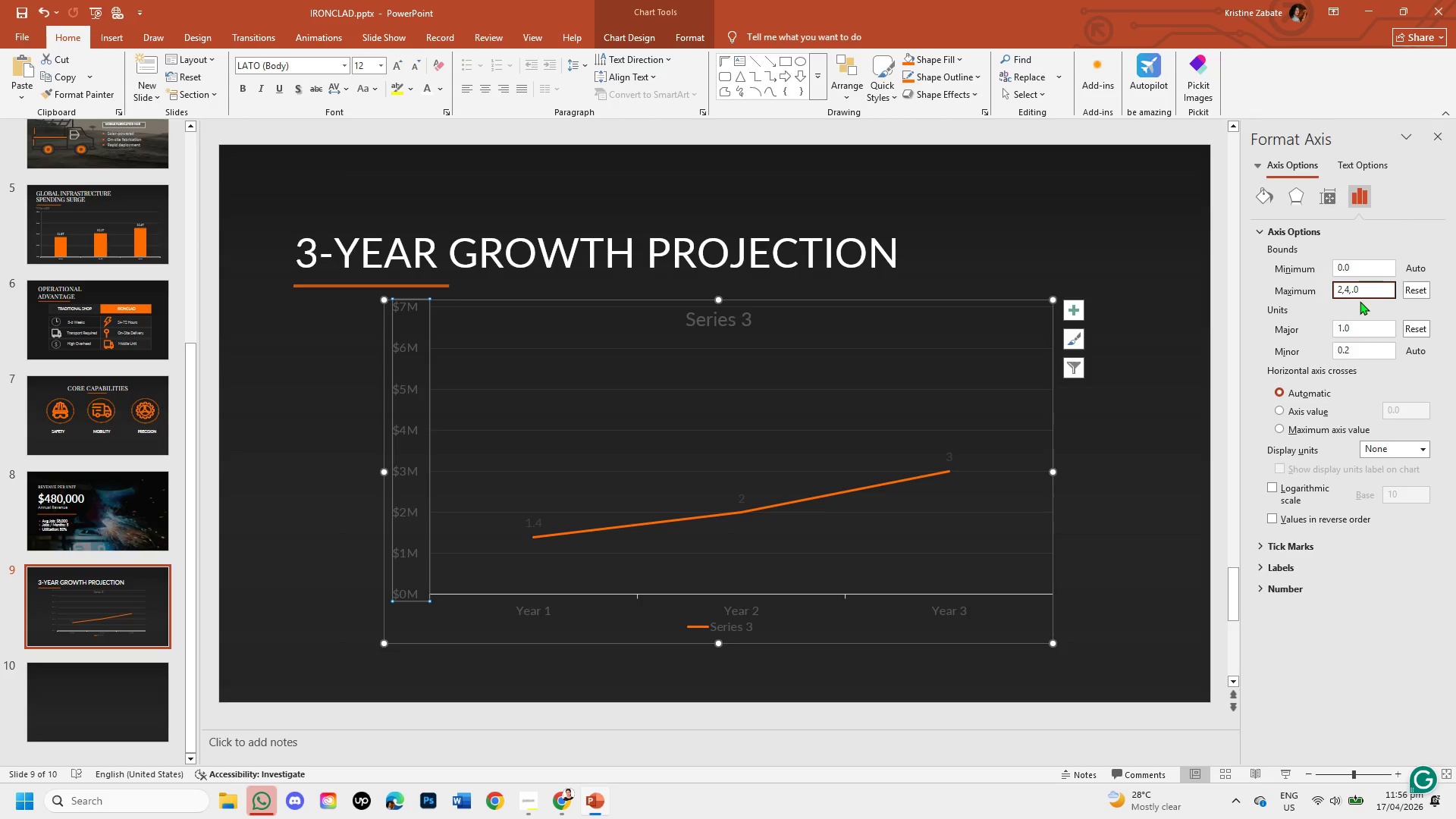 
key(7)
 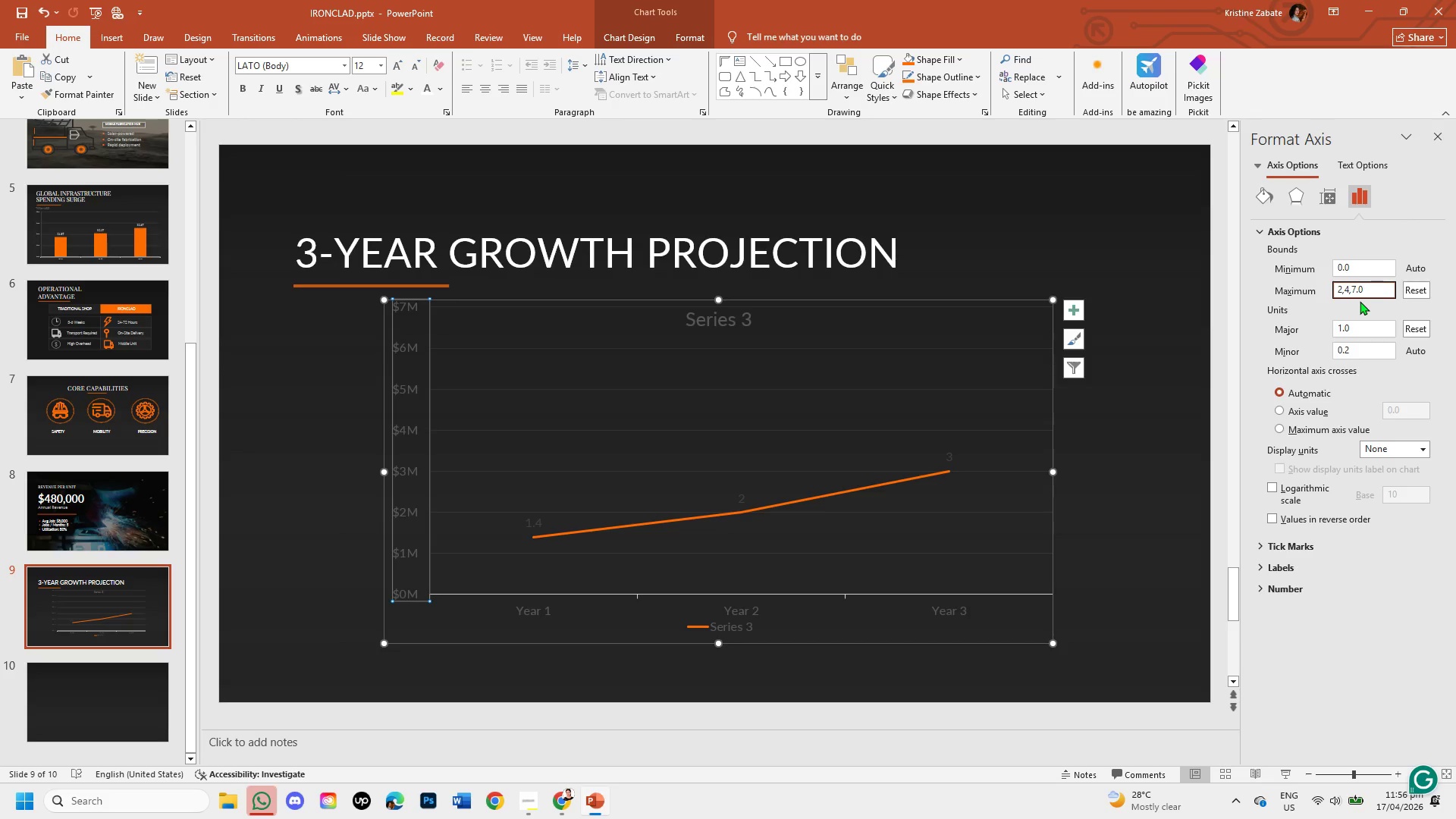 
key(Backspace)
 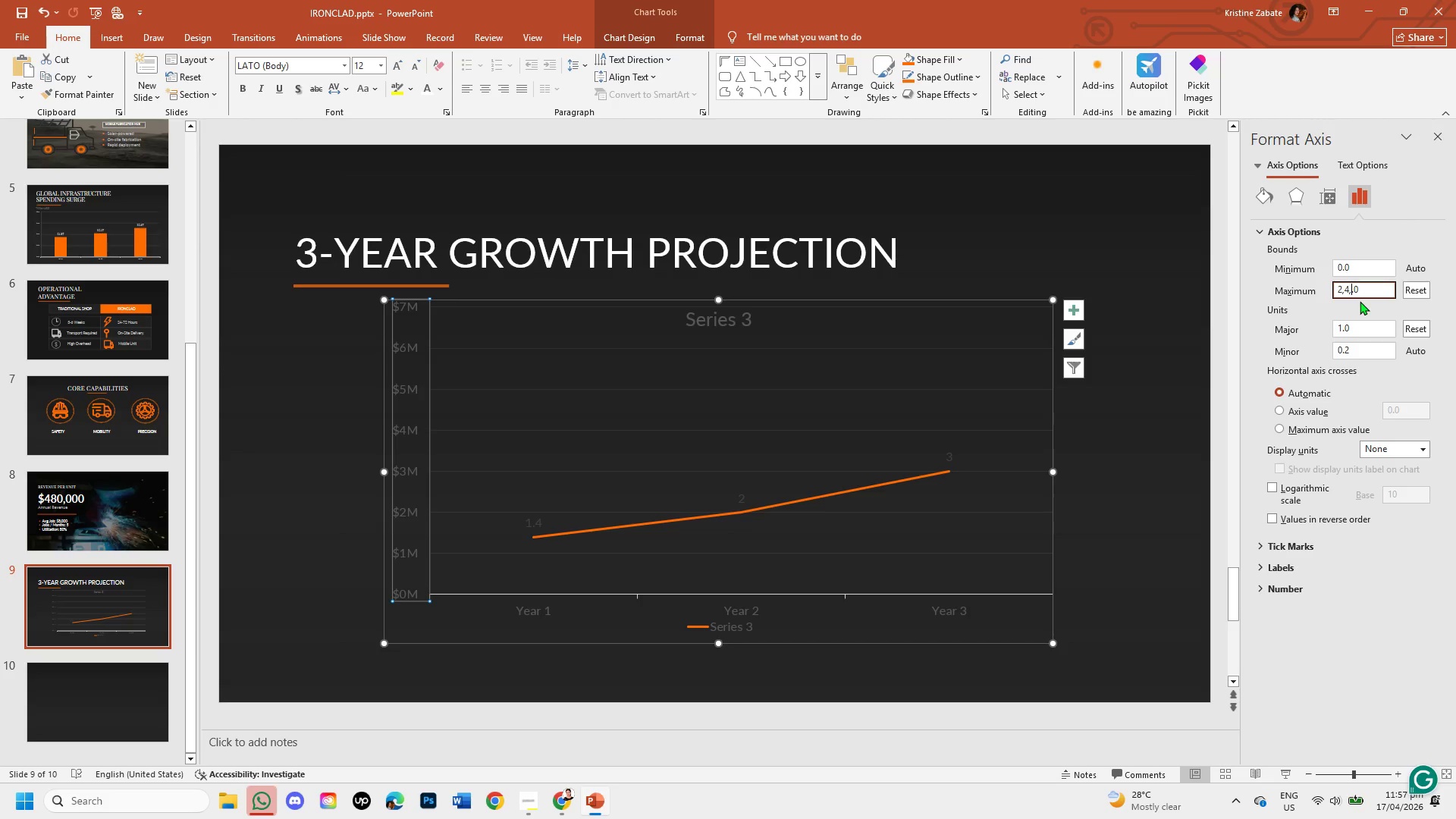 
key(6)
 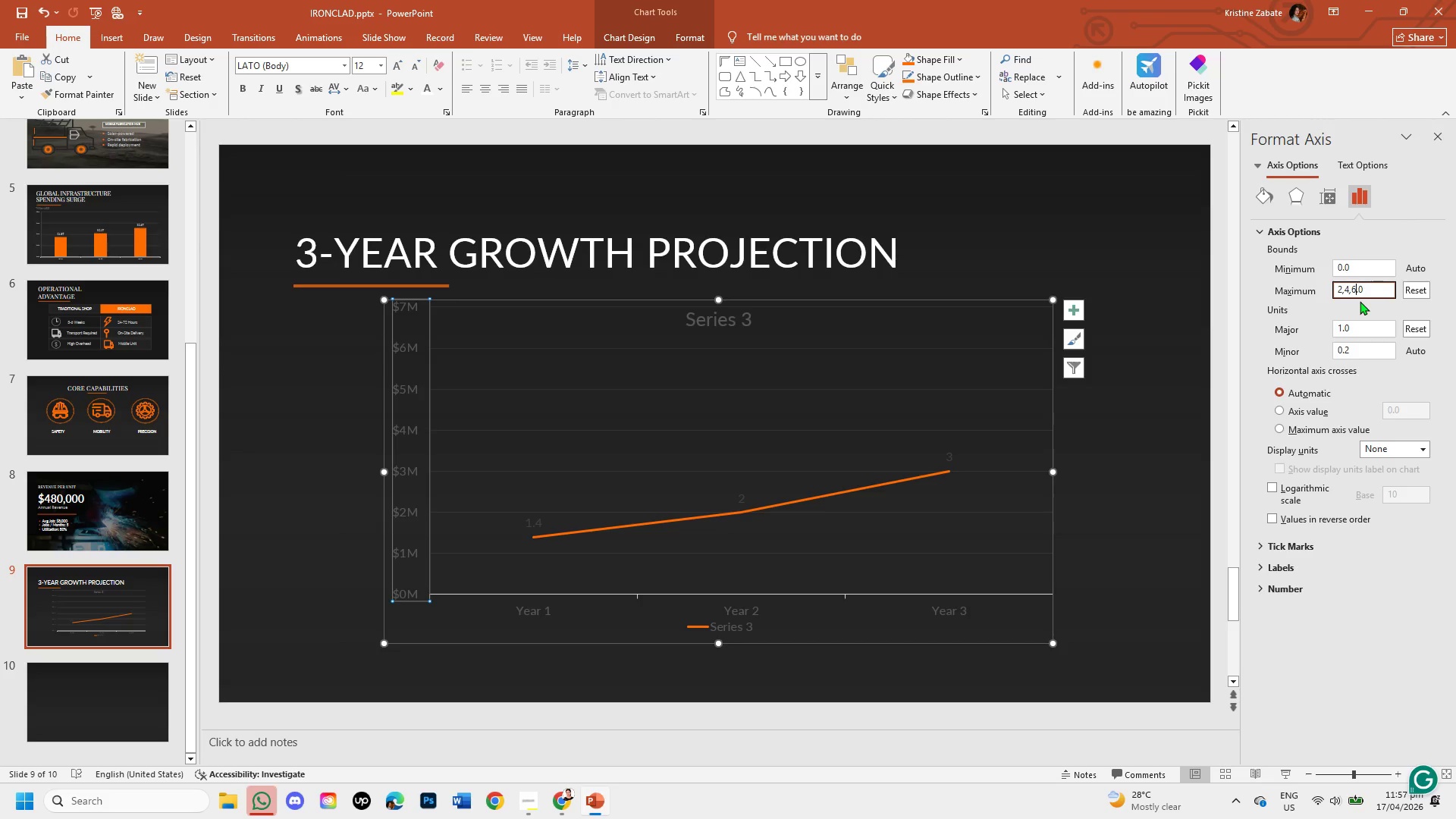 
key(Comma)
 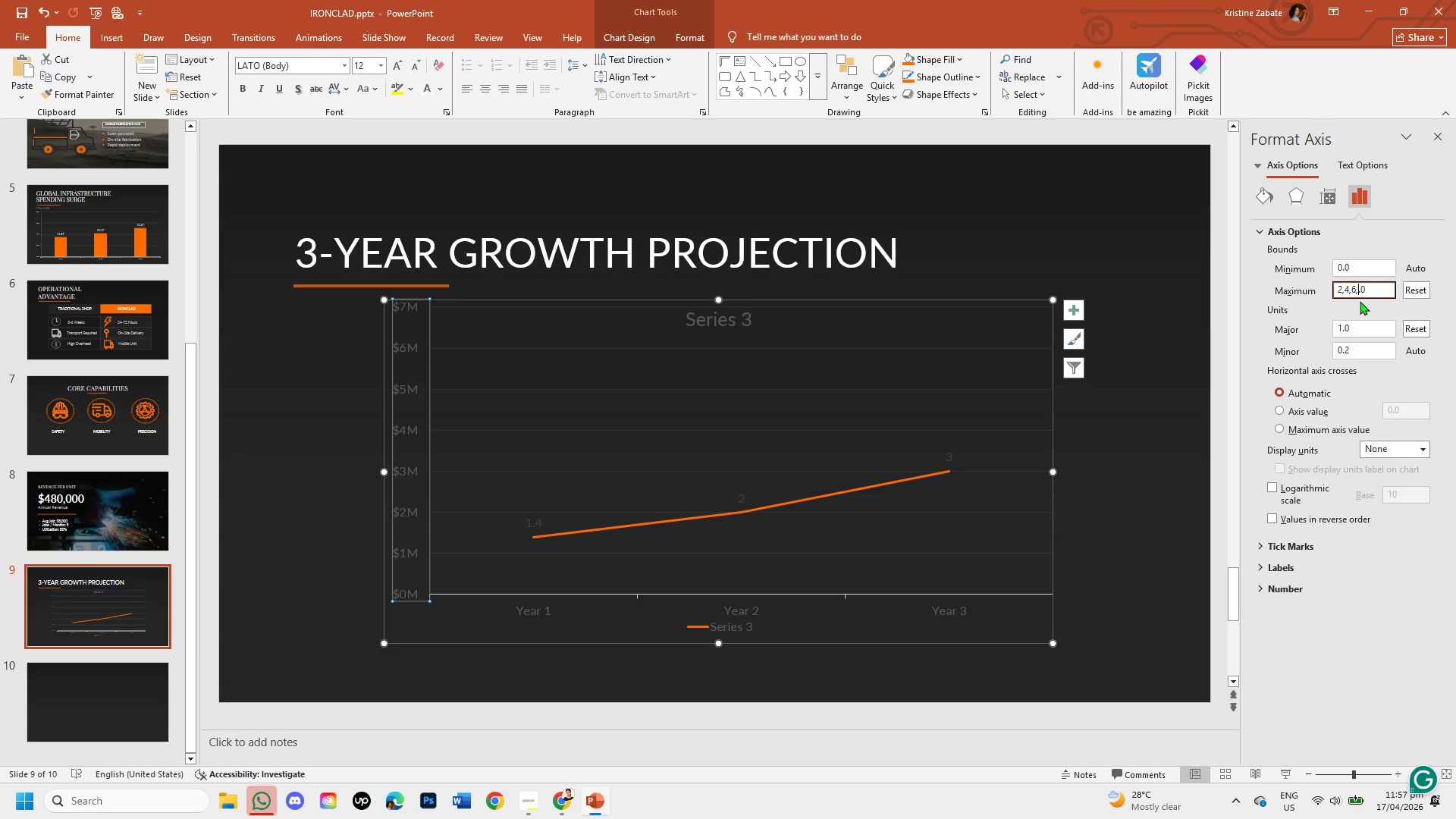 
key(7)
 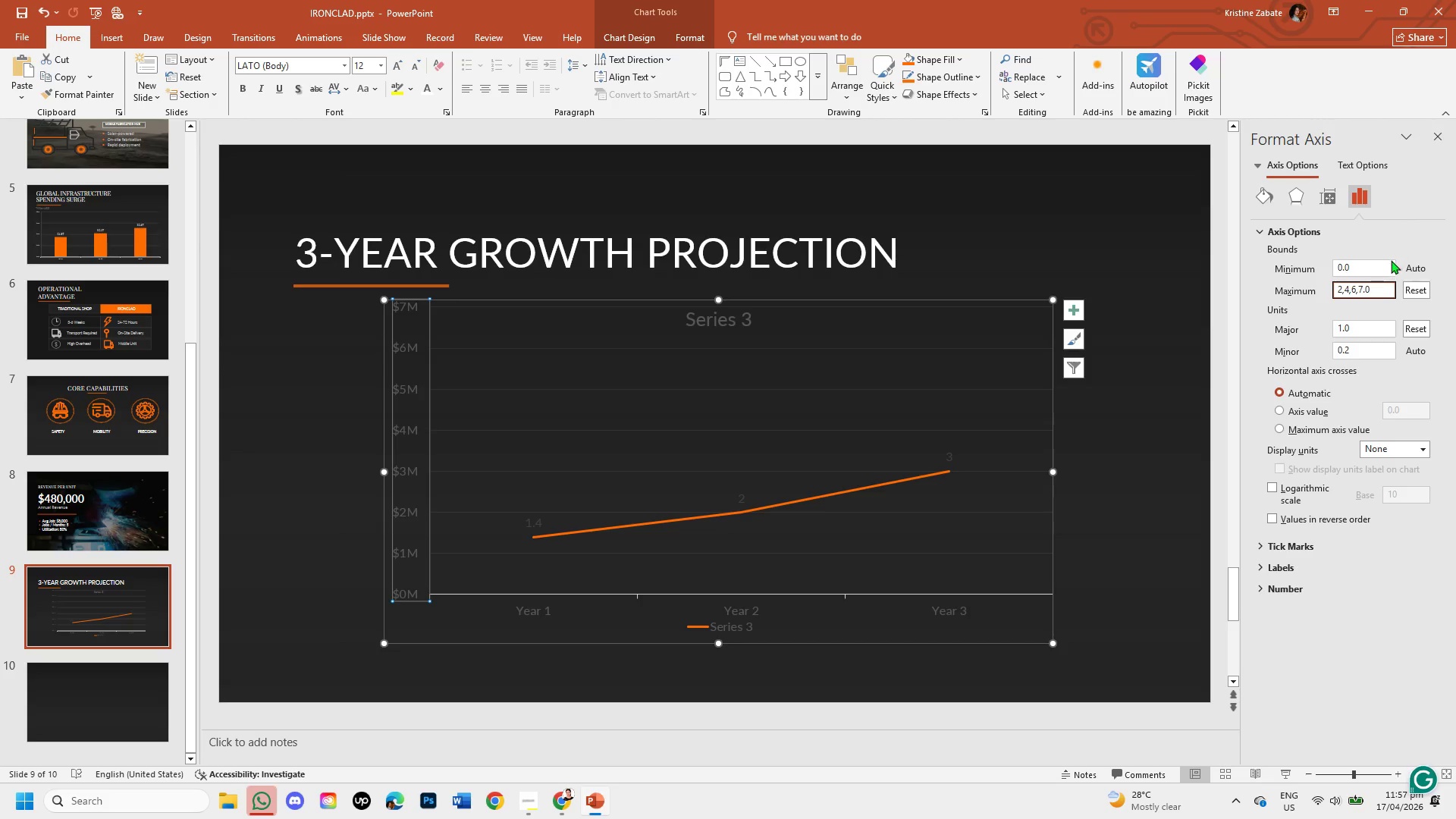 
left_click([1381, 290])
 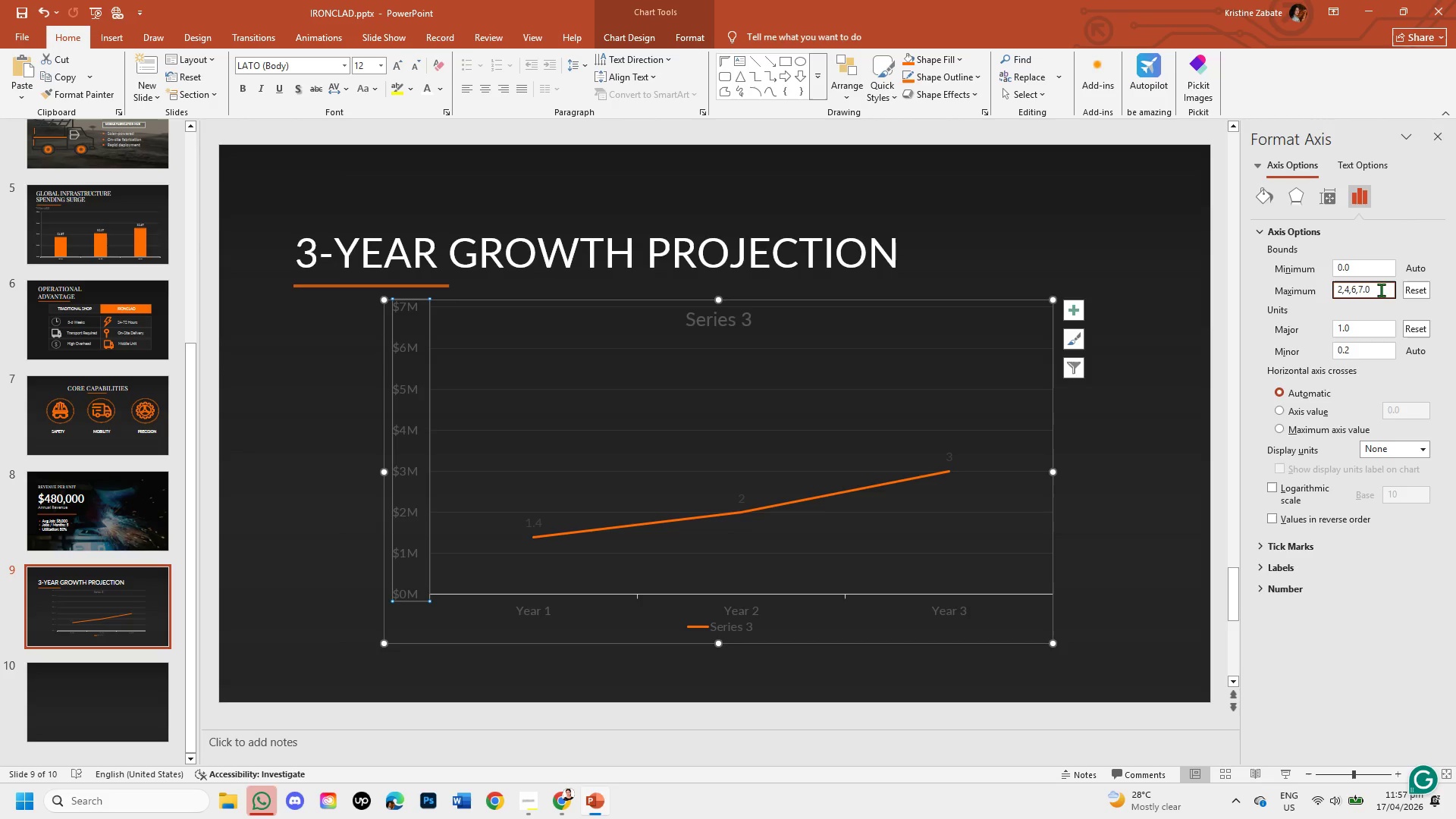 
key(Backspace)
 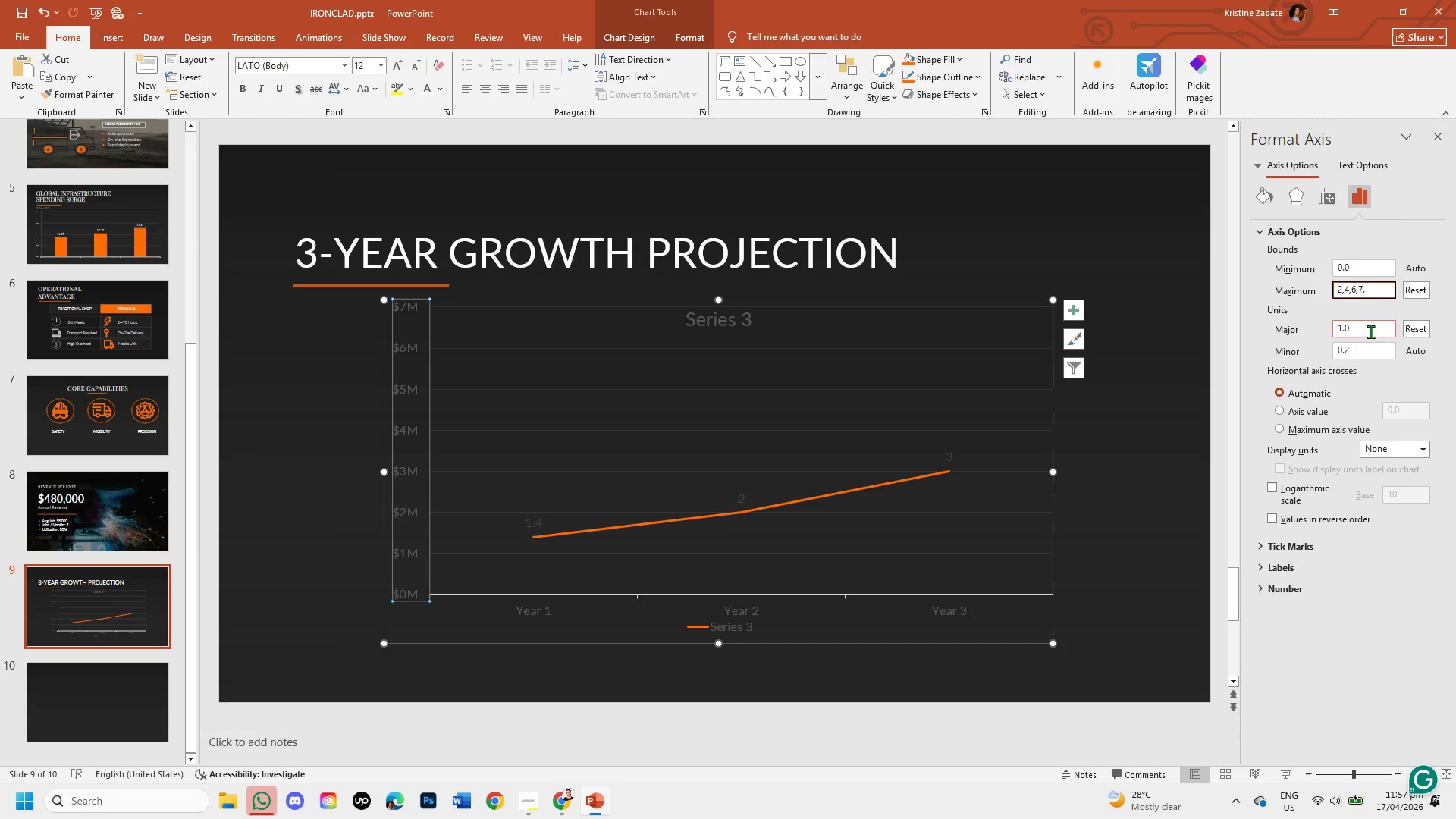 
left_click([1376, 353])
 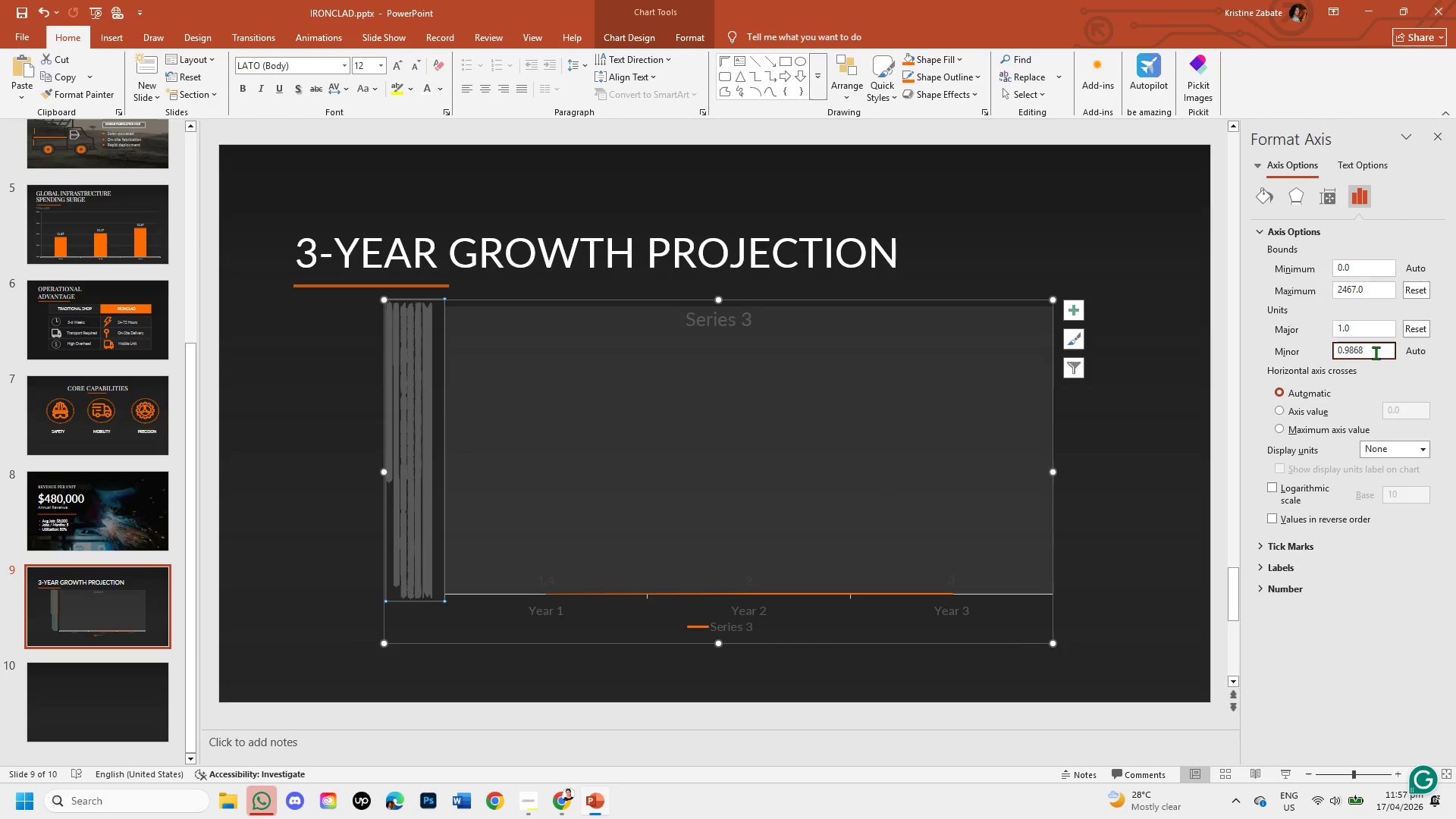 
key(Control+Z)
 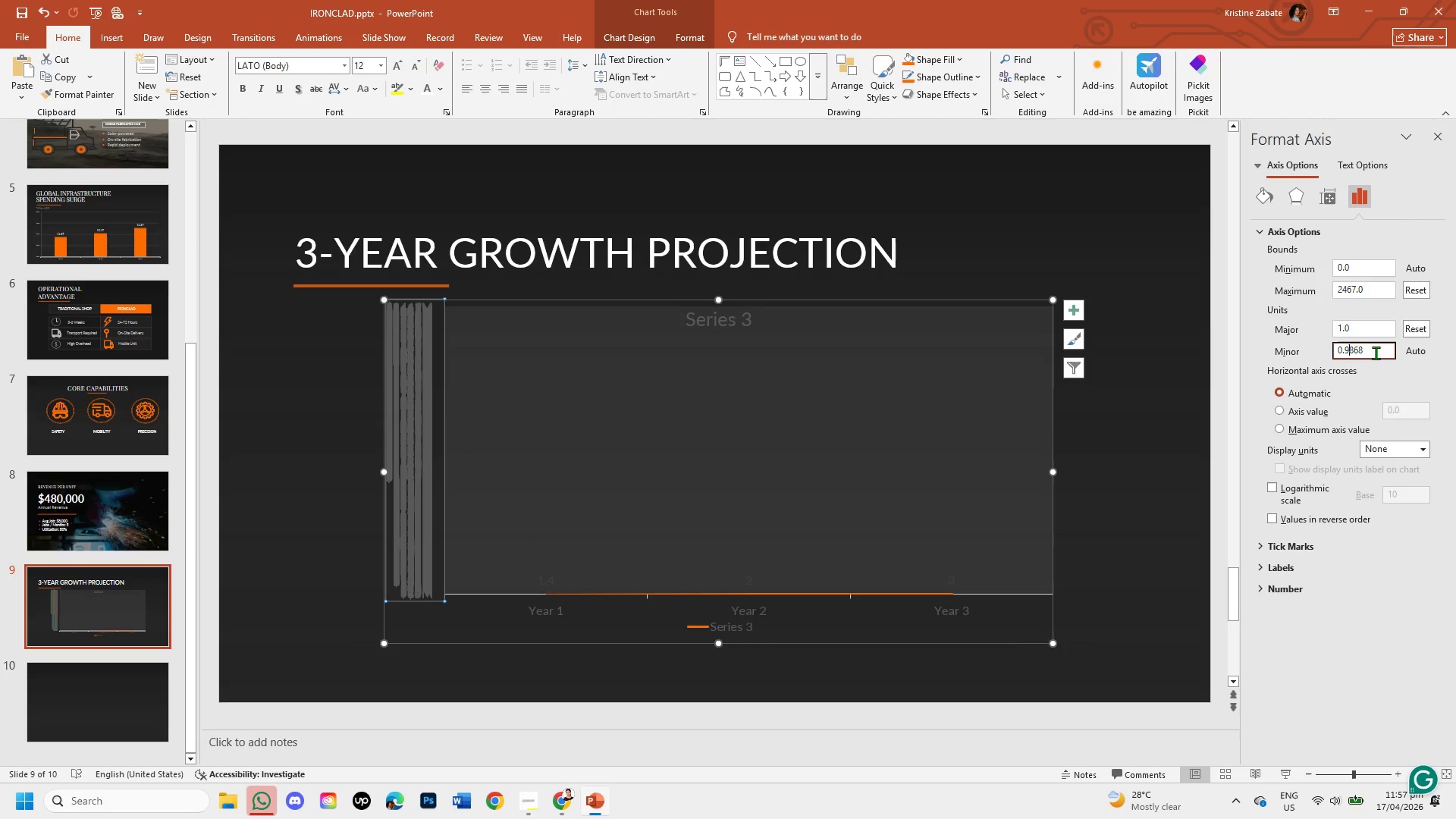 
key(Control+Z)
 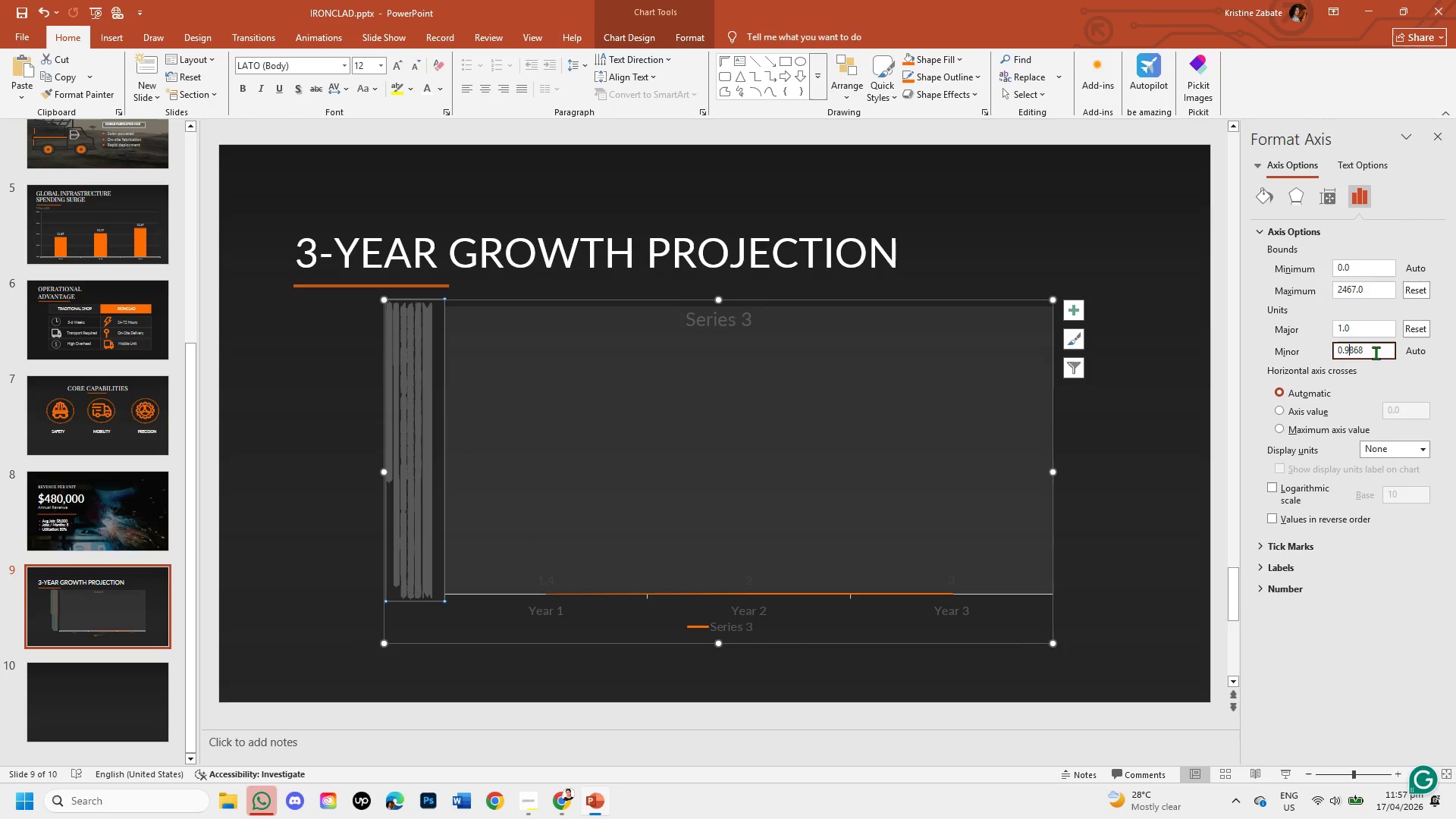 
key(Control+Z)
 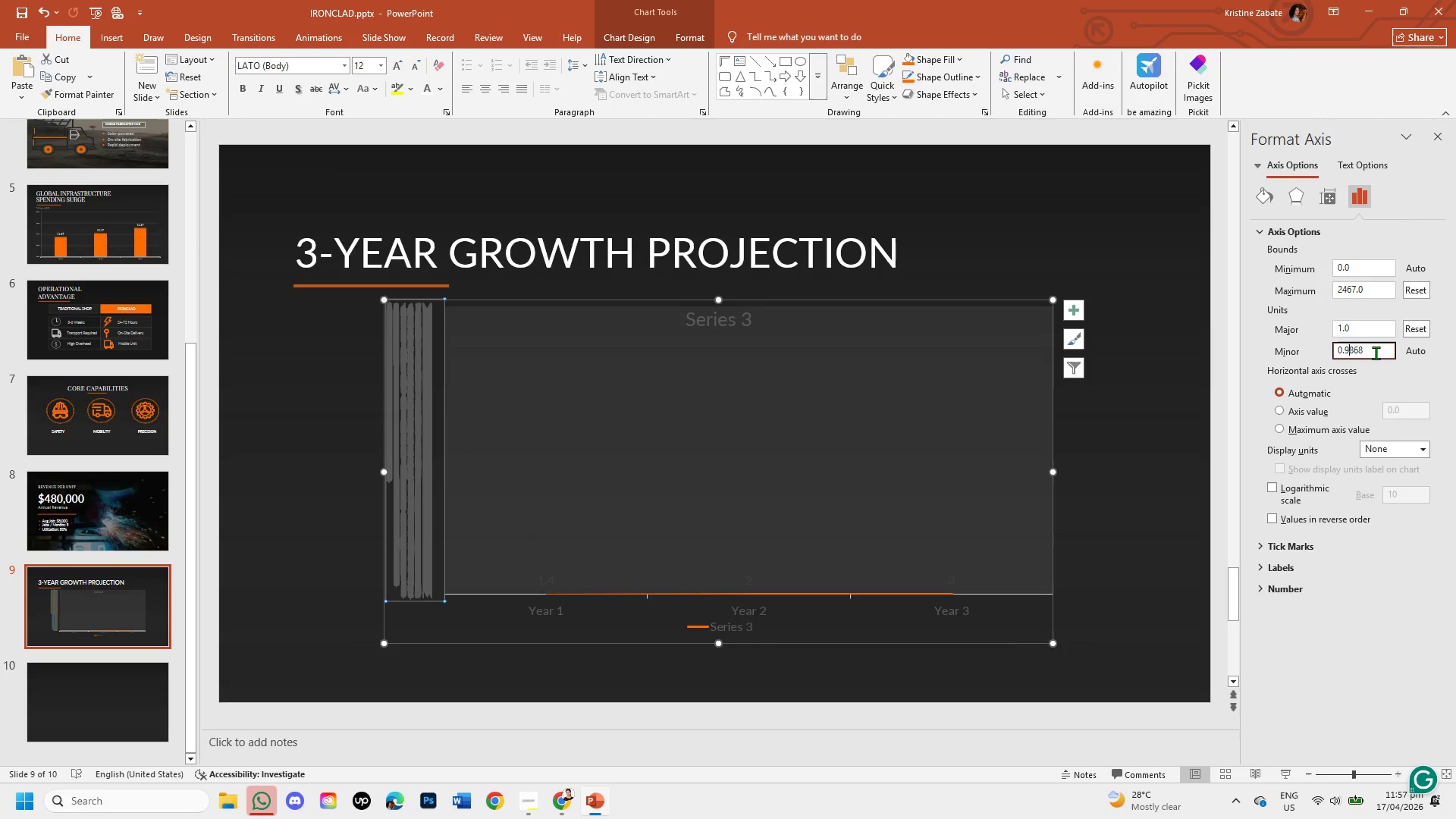 
key(Control+Z)
 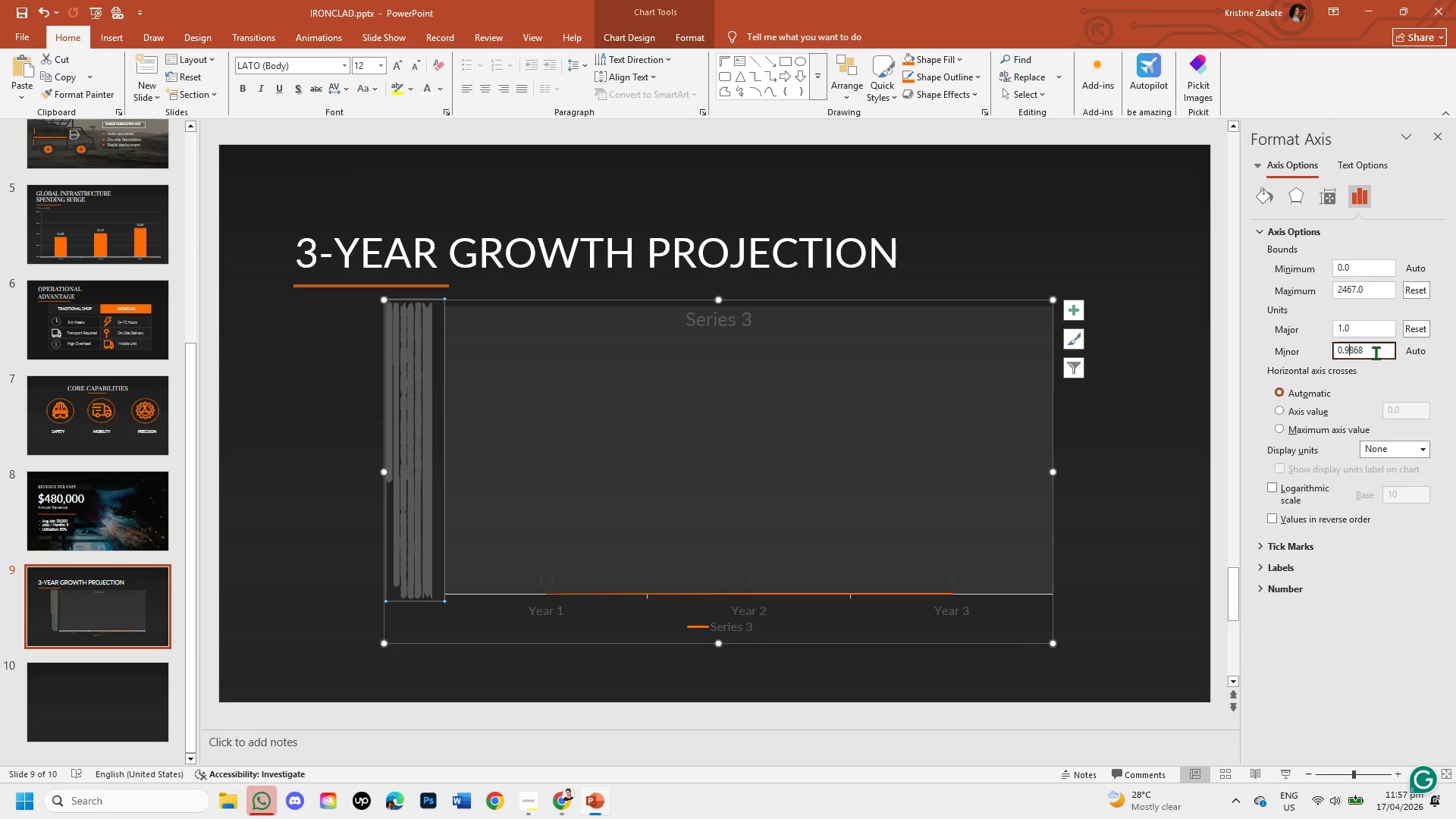 
key(Control+Z)
 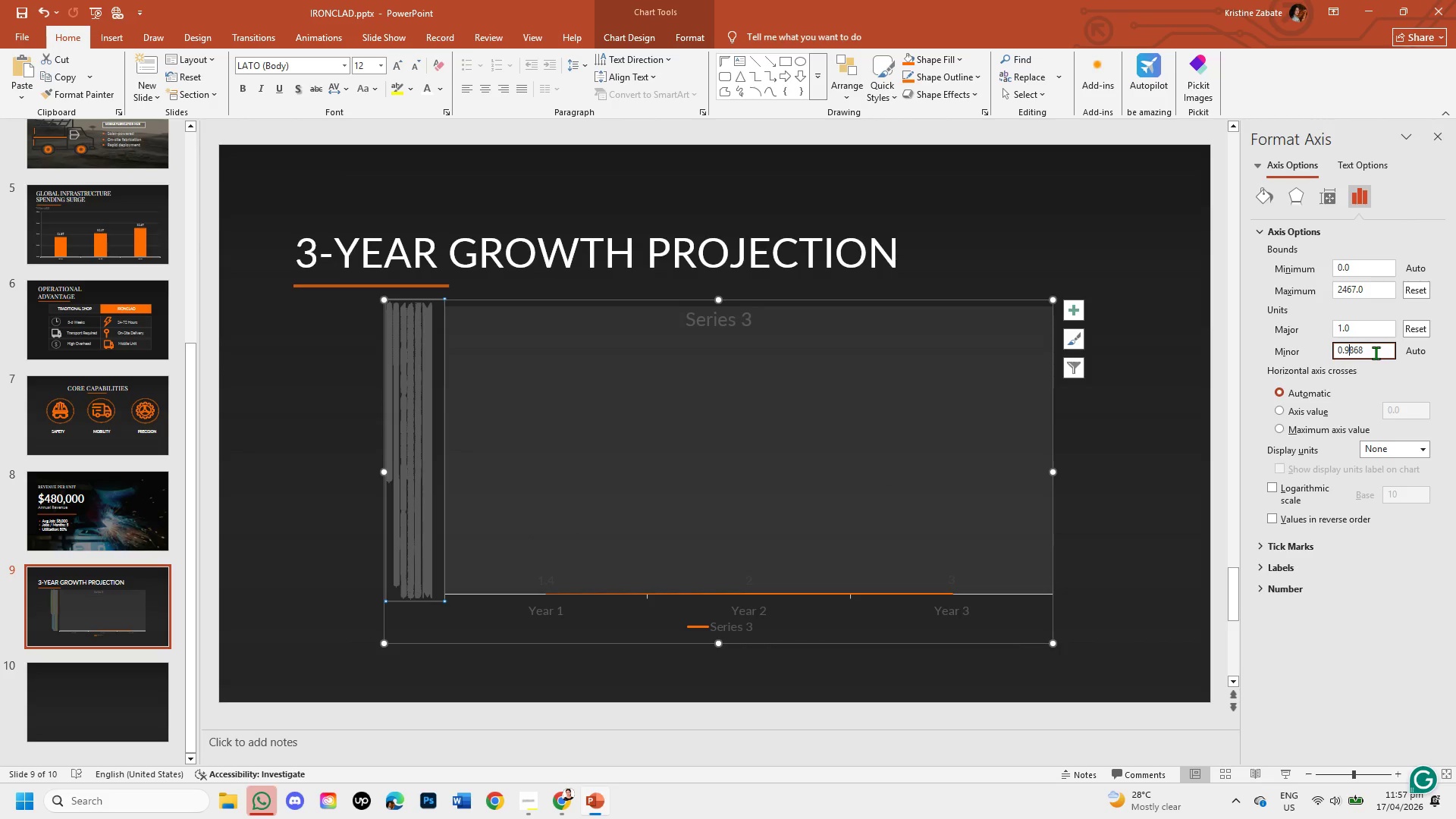 
left_click([1376, 353])
 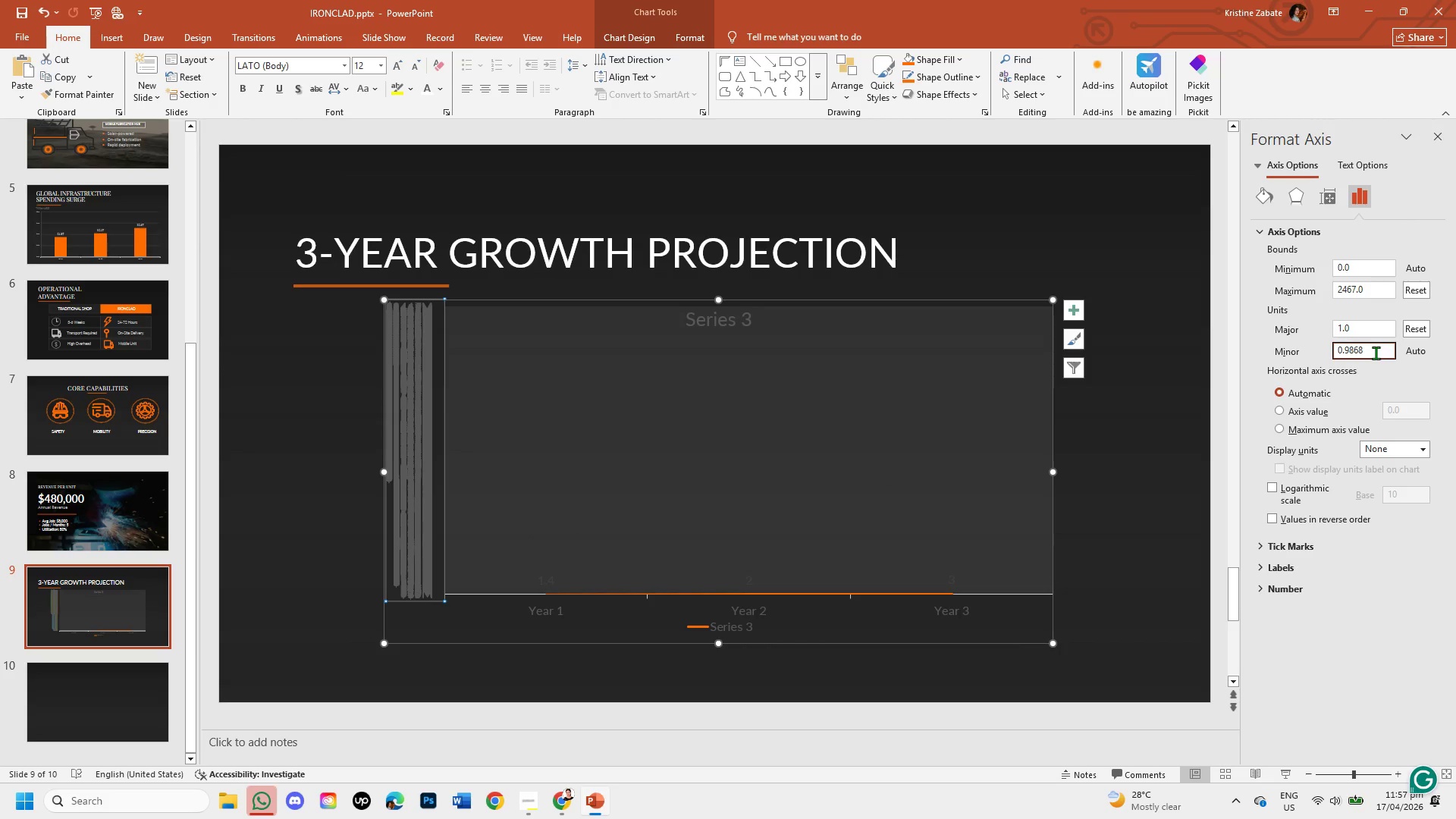 
key(Control+ControlLeft)
 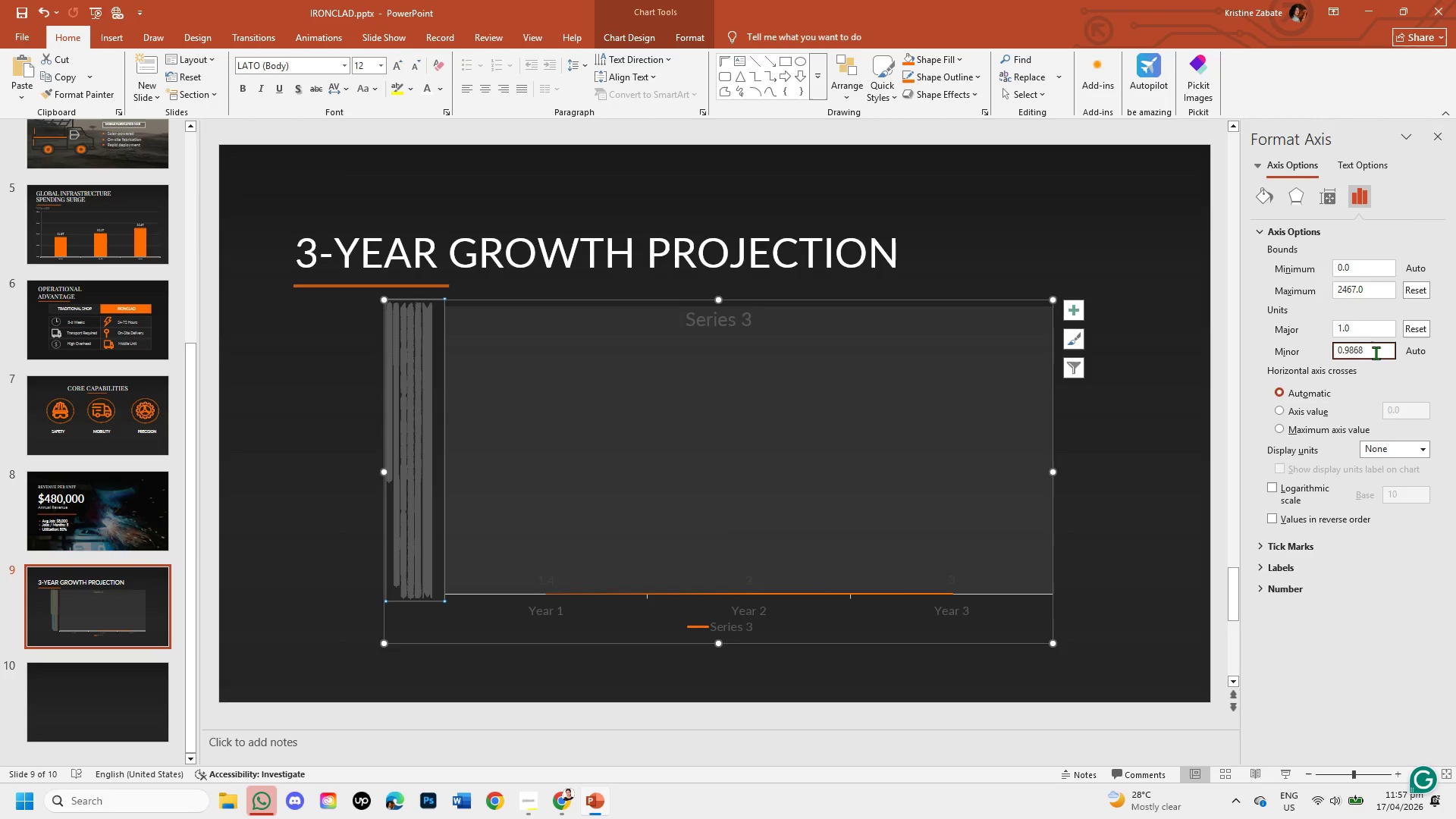 
key(Control+ControlLeft)
 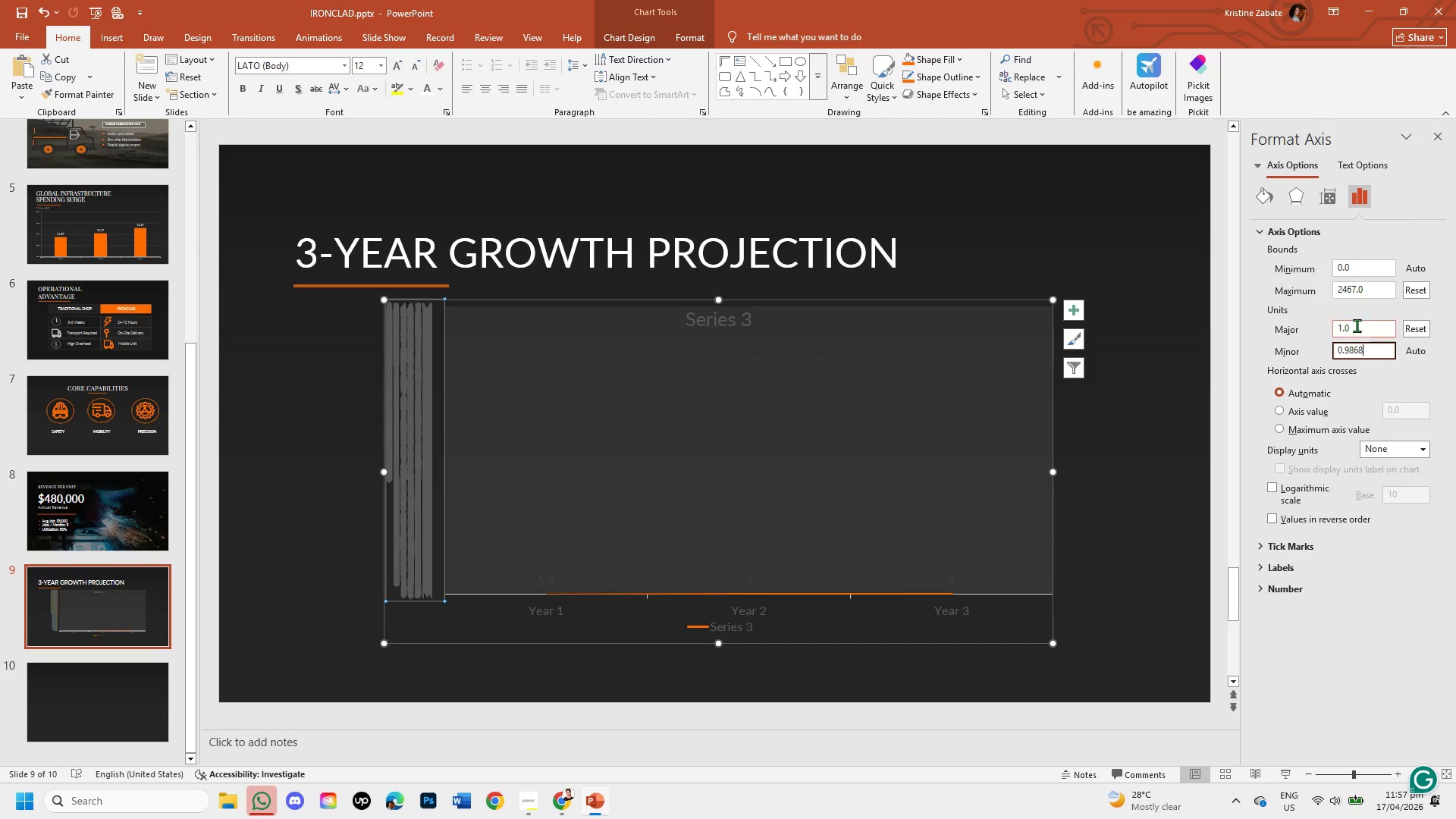 
wait(6.2)
 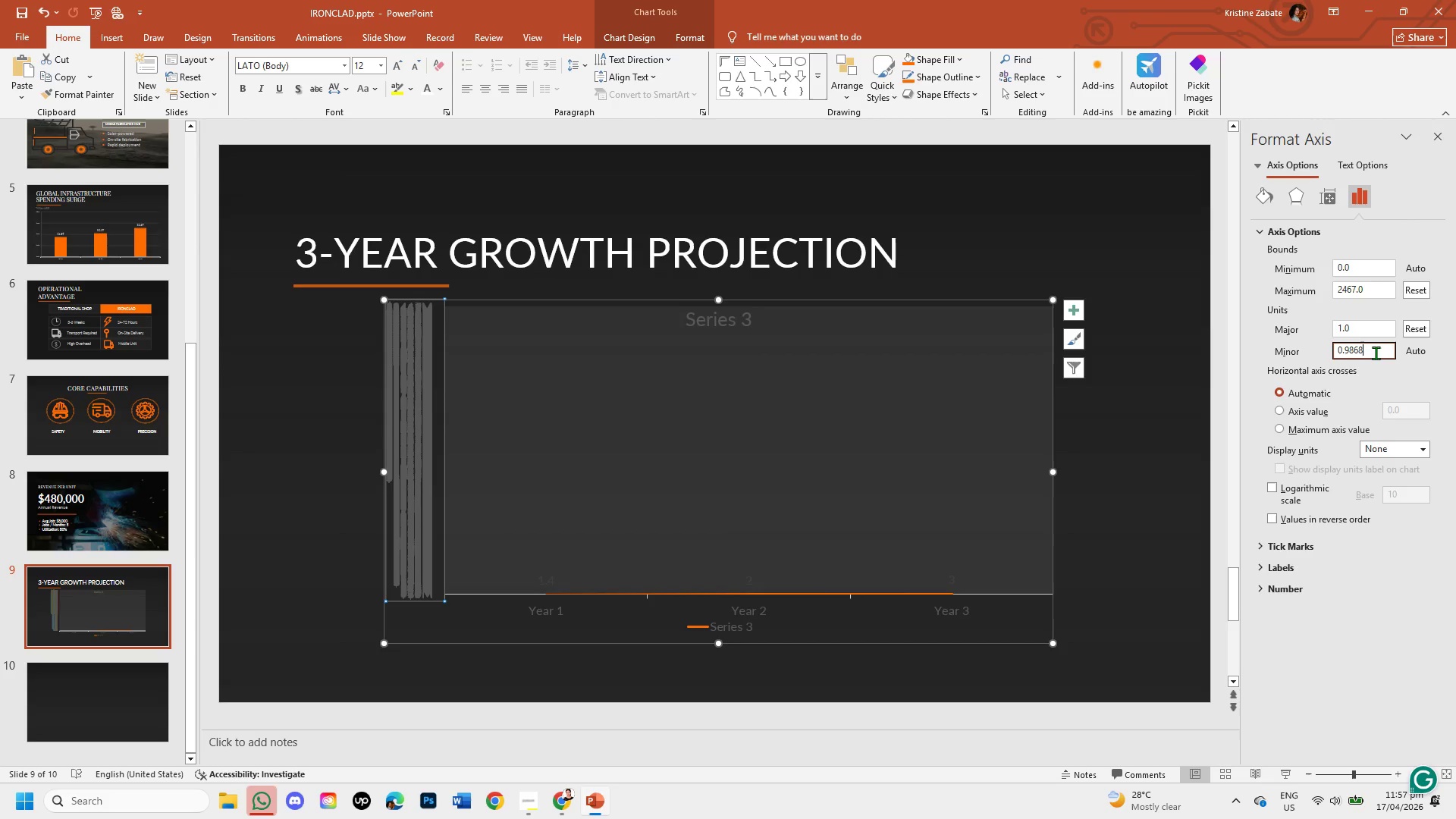 
left_click_drag(start_coordinate=[1367, 291], to_coordinate=[1333, 281])
 